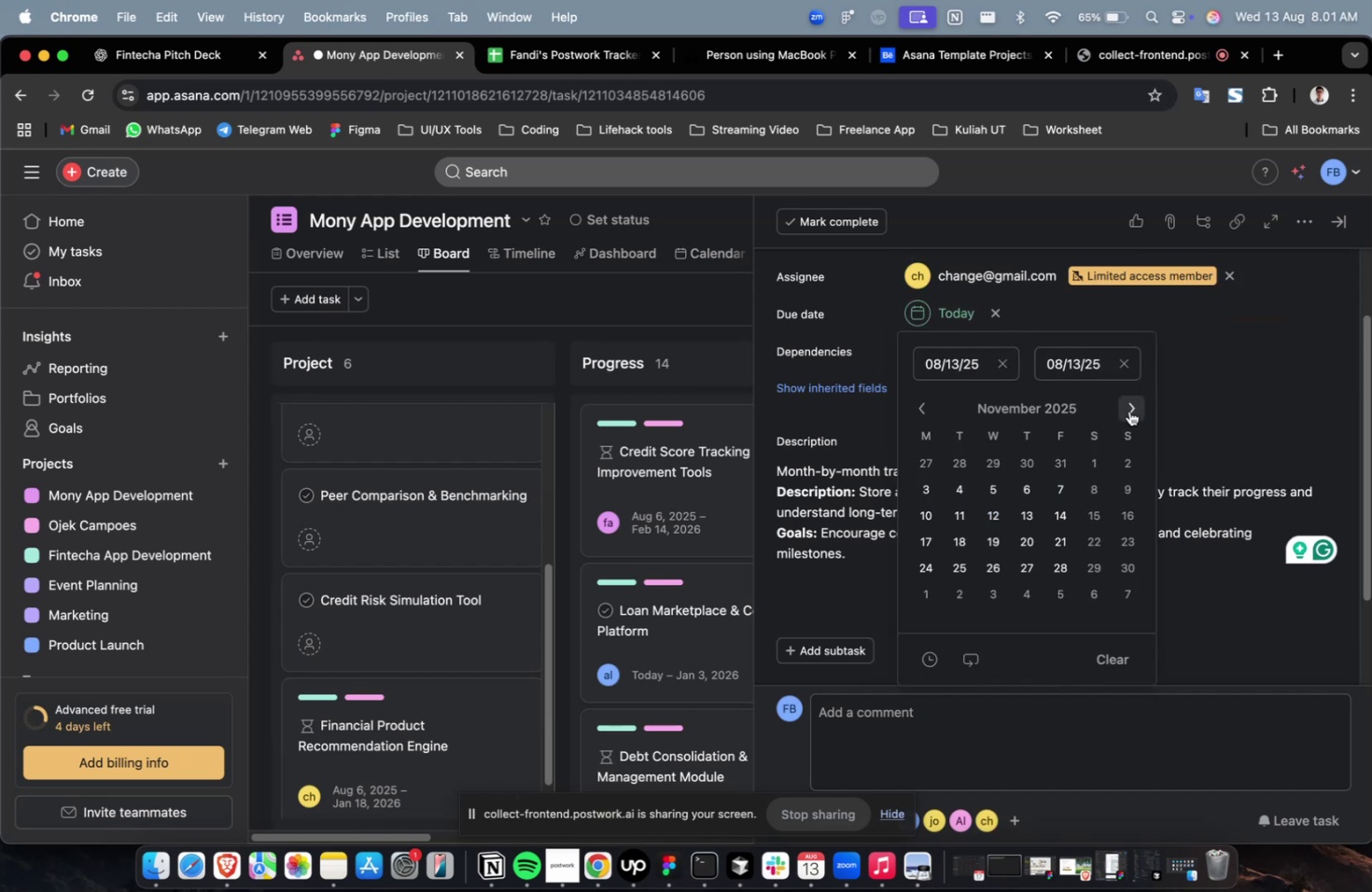 
triple_click([1128, 411])
 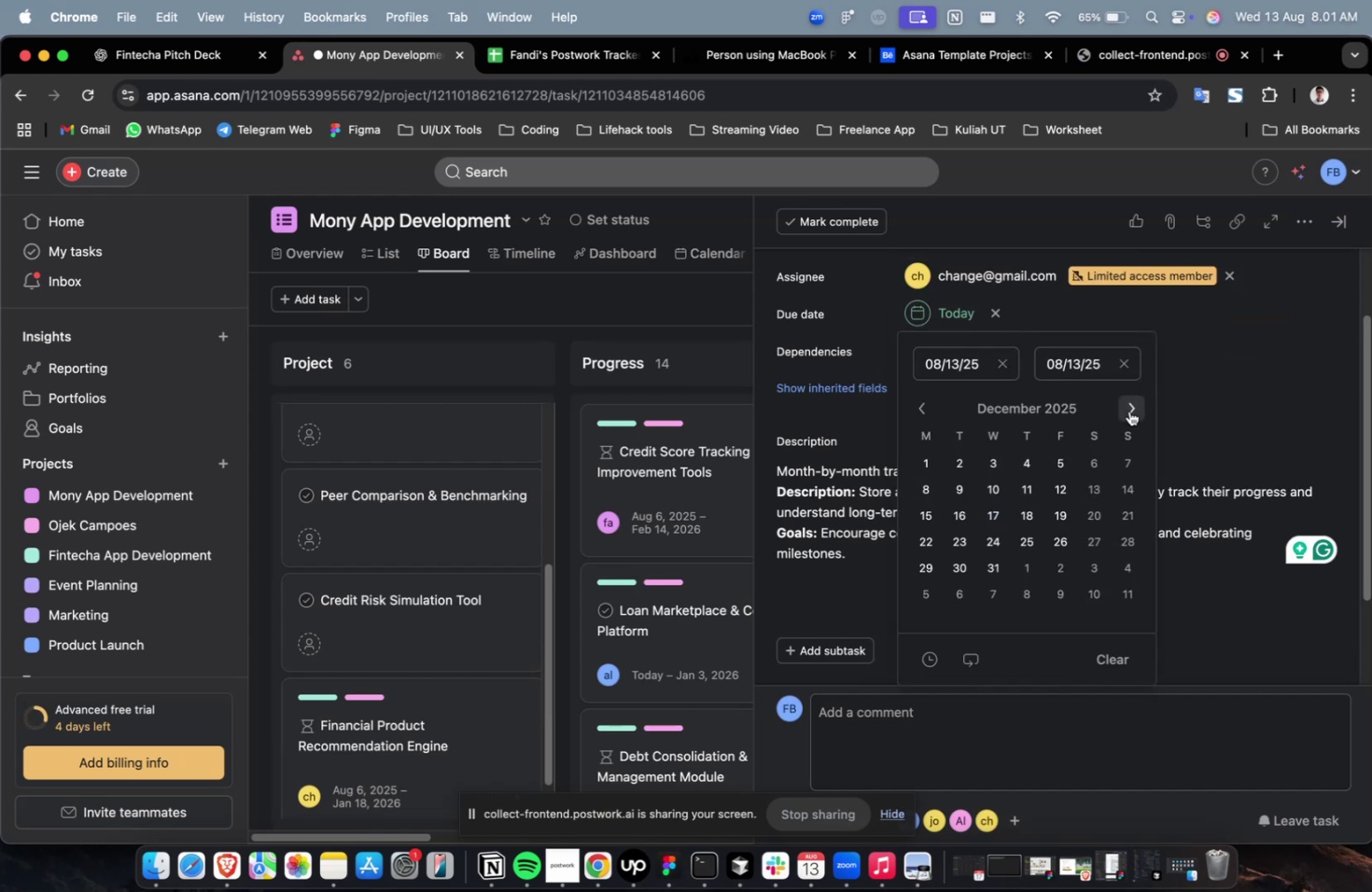 
triple_click([1128, 411])
 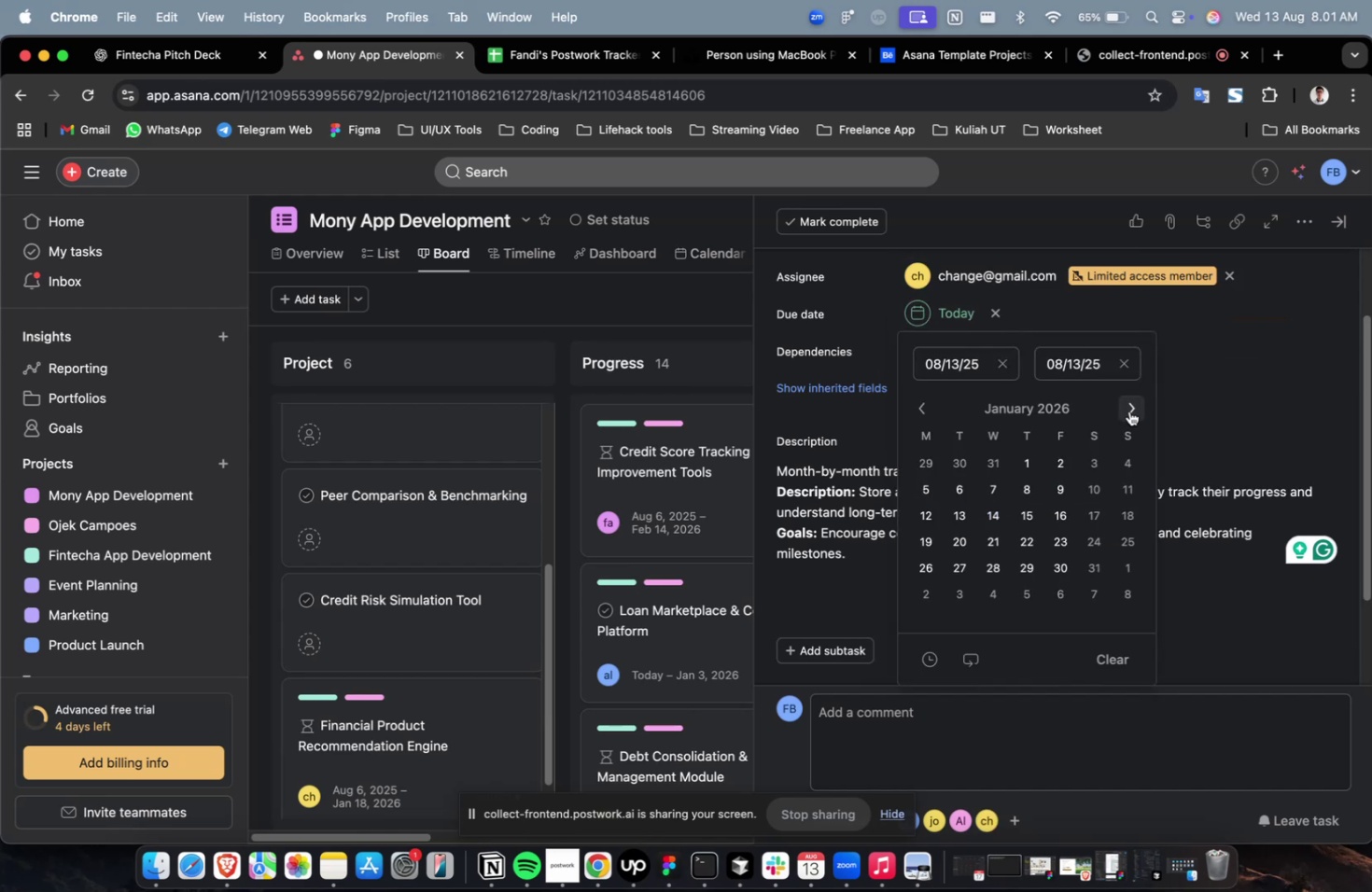 
triple_click([1128, 411])
 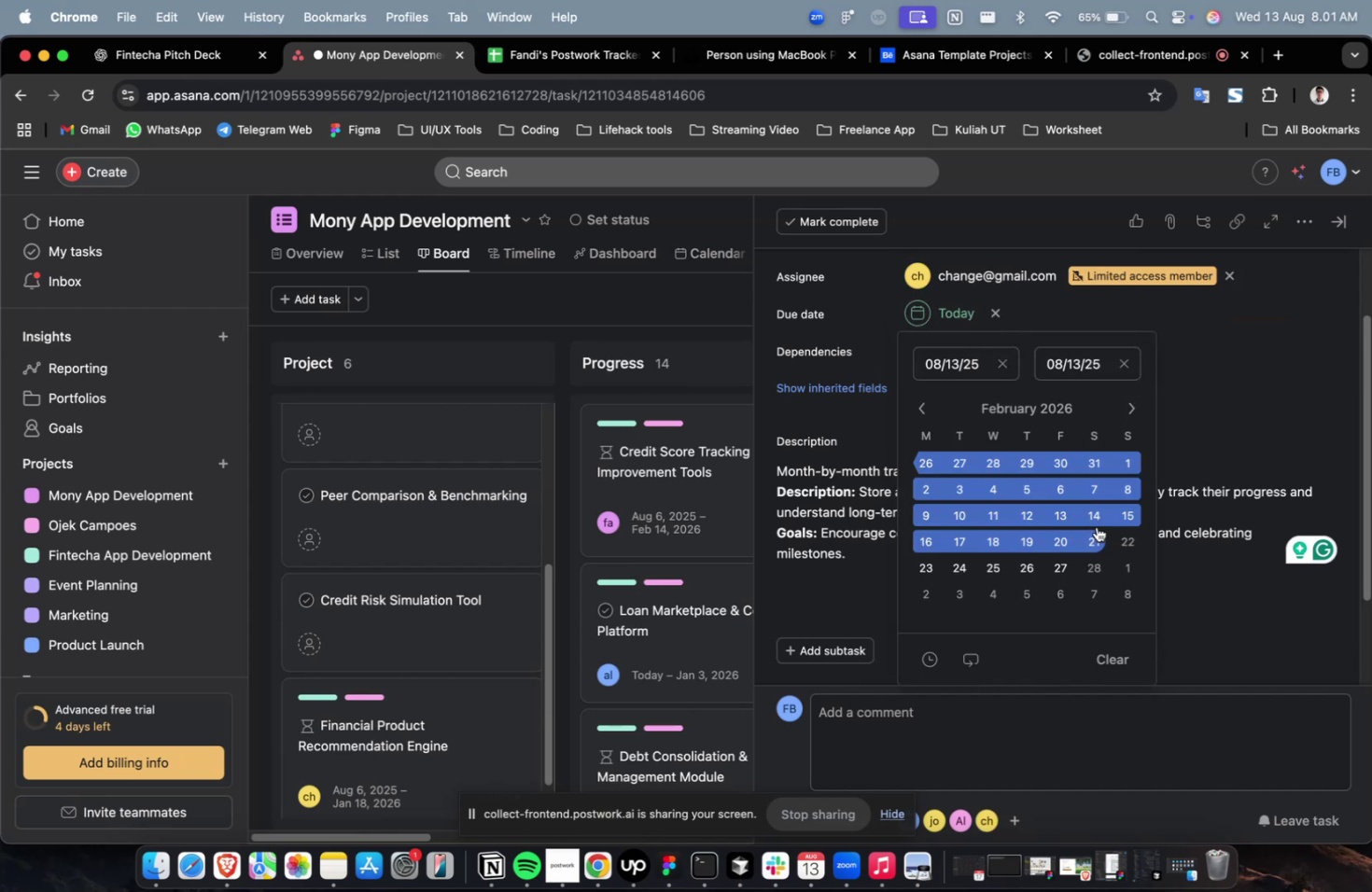 
triple_click([1096, 526])
 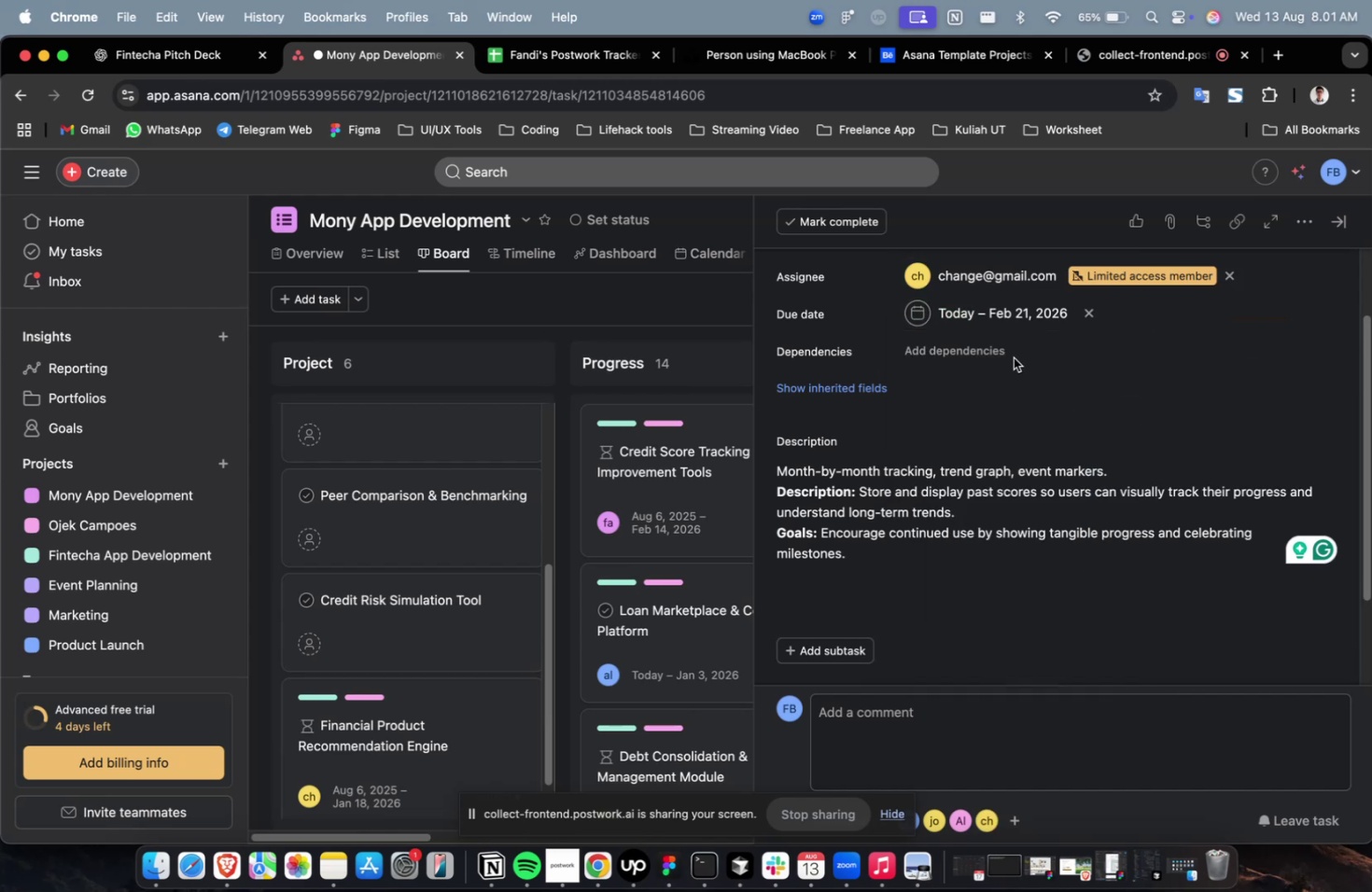 
triple_click([996, 349])
 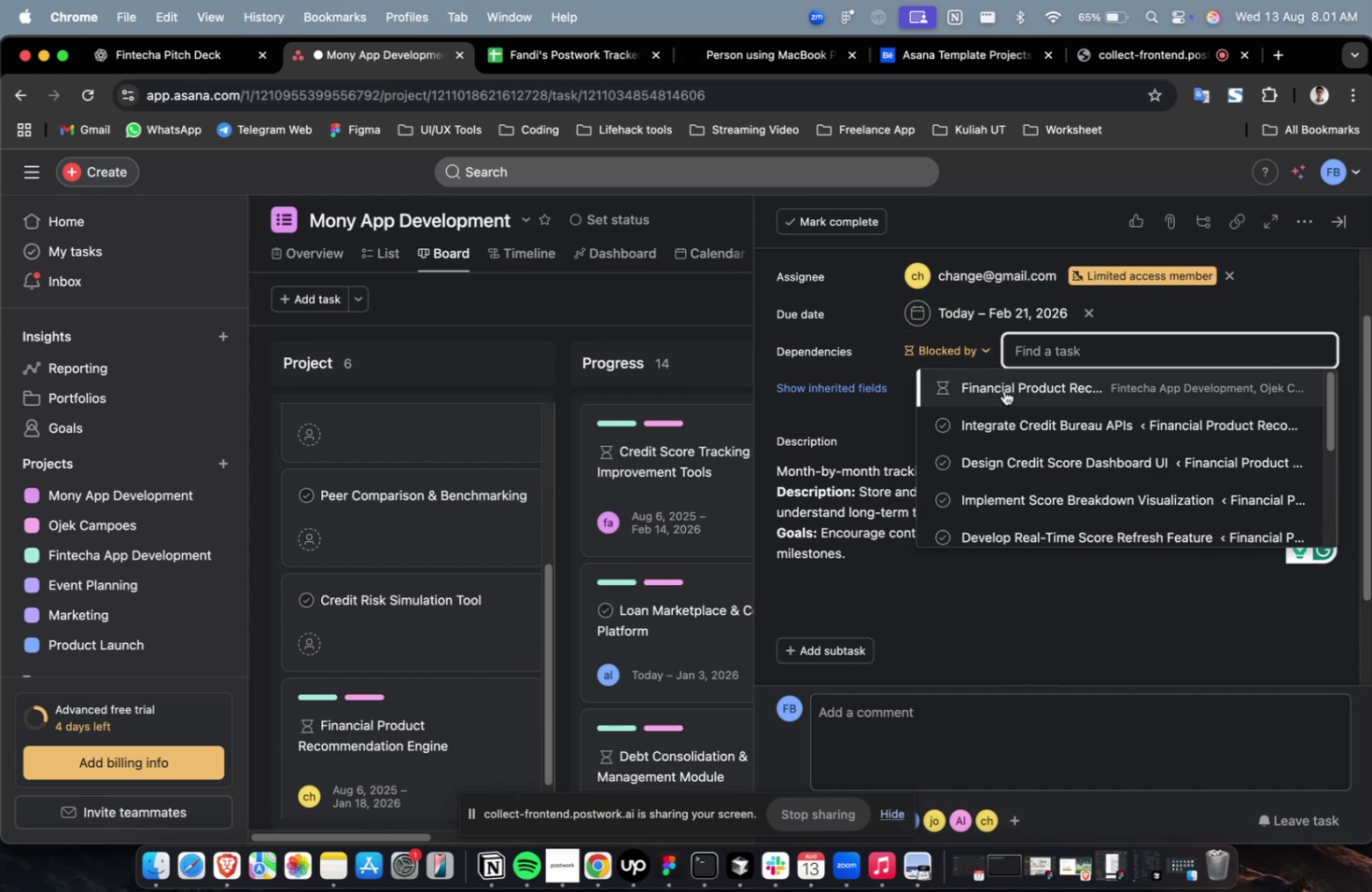 
left_click([1003, 393])
 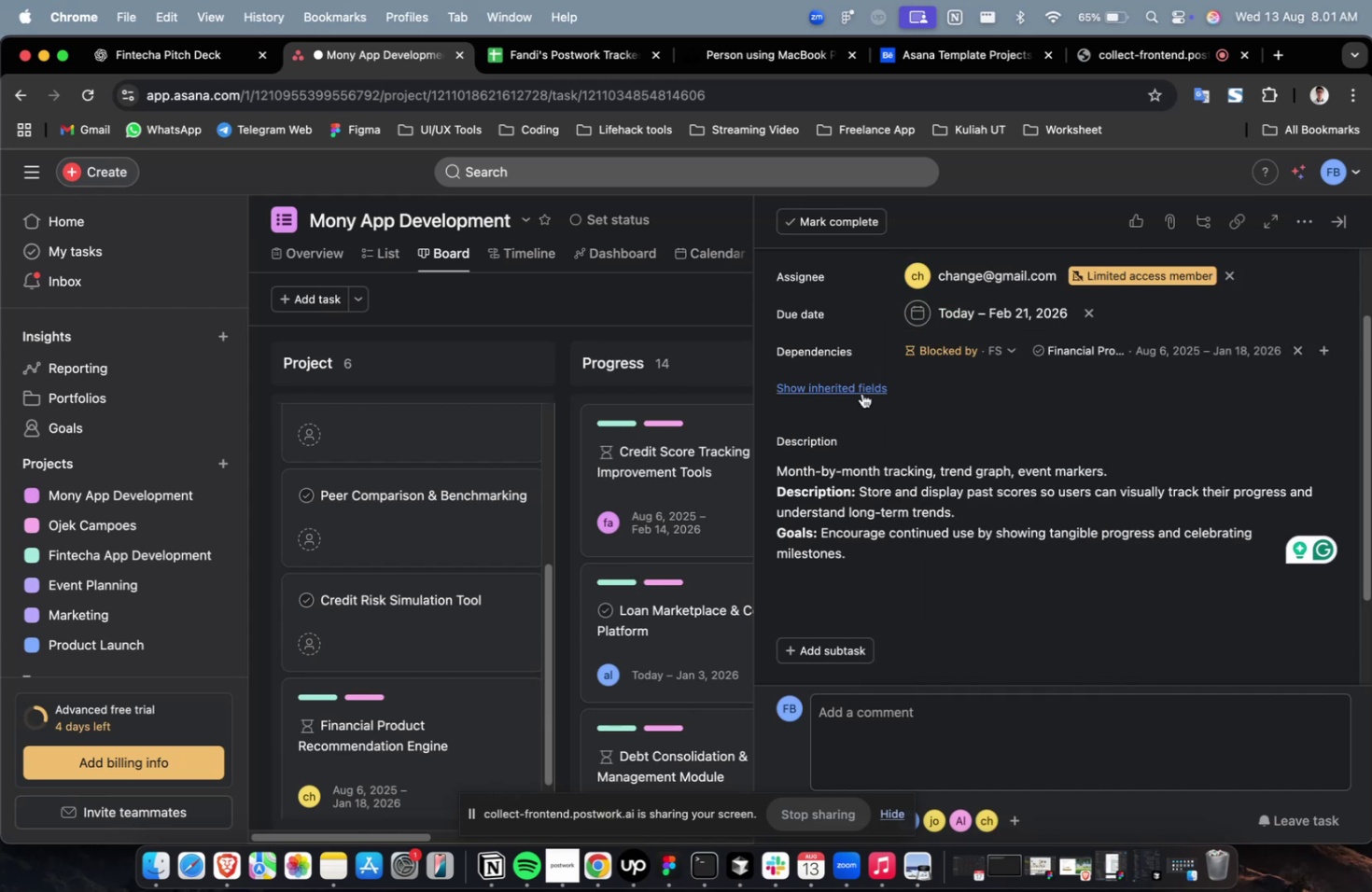 
double_click([861, 393])
 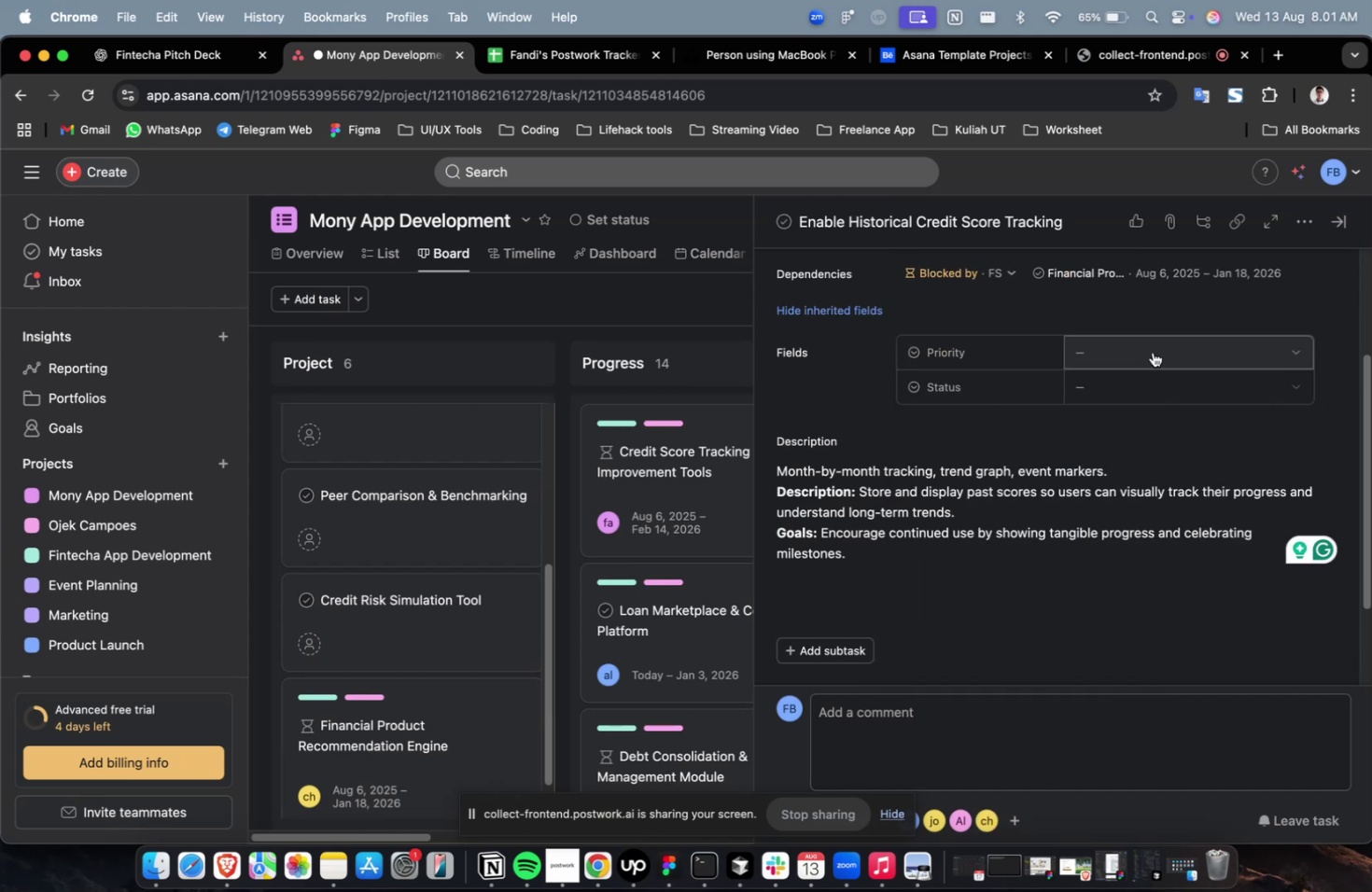 
triple_click([1154, 348])
 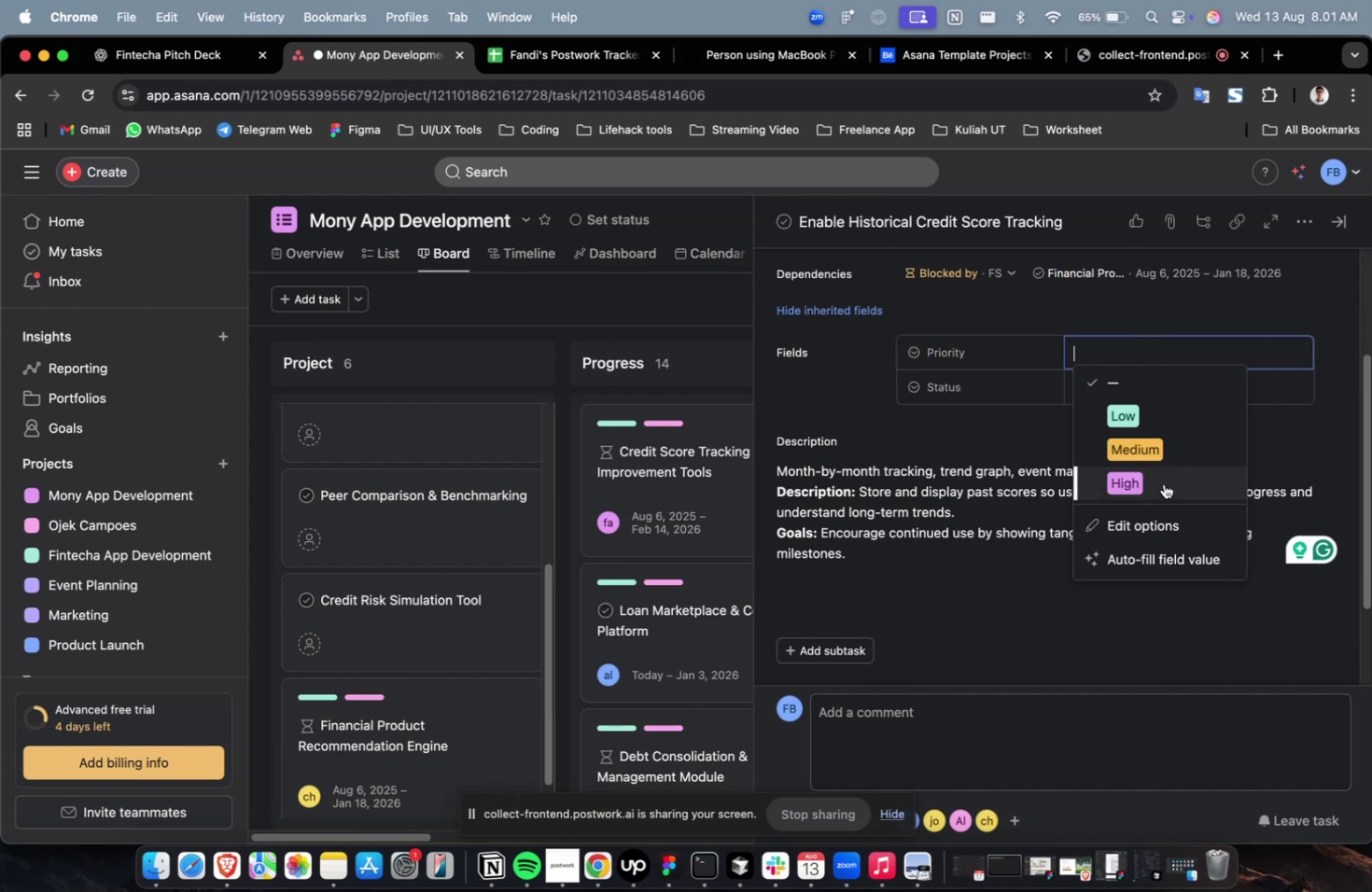 
triple_click([1163, 483])
 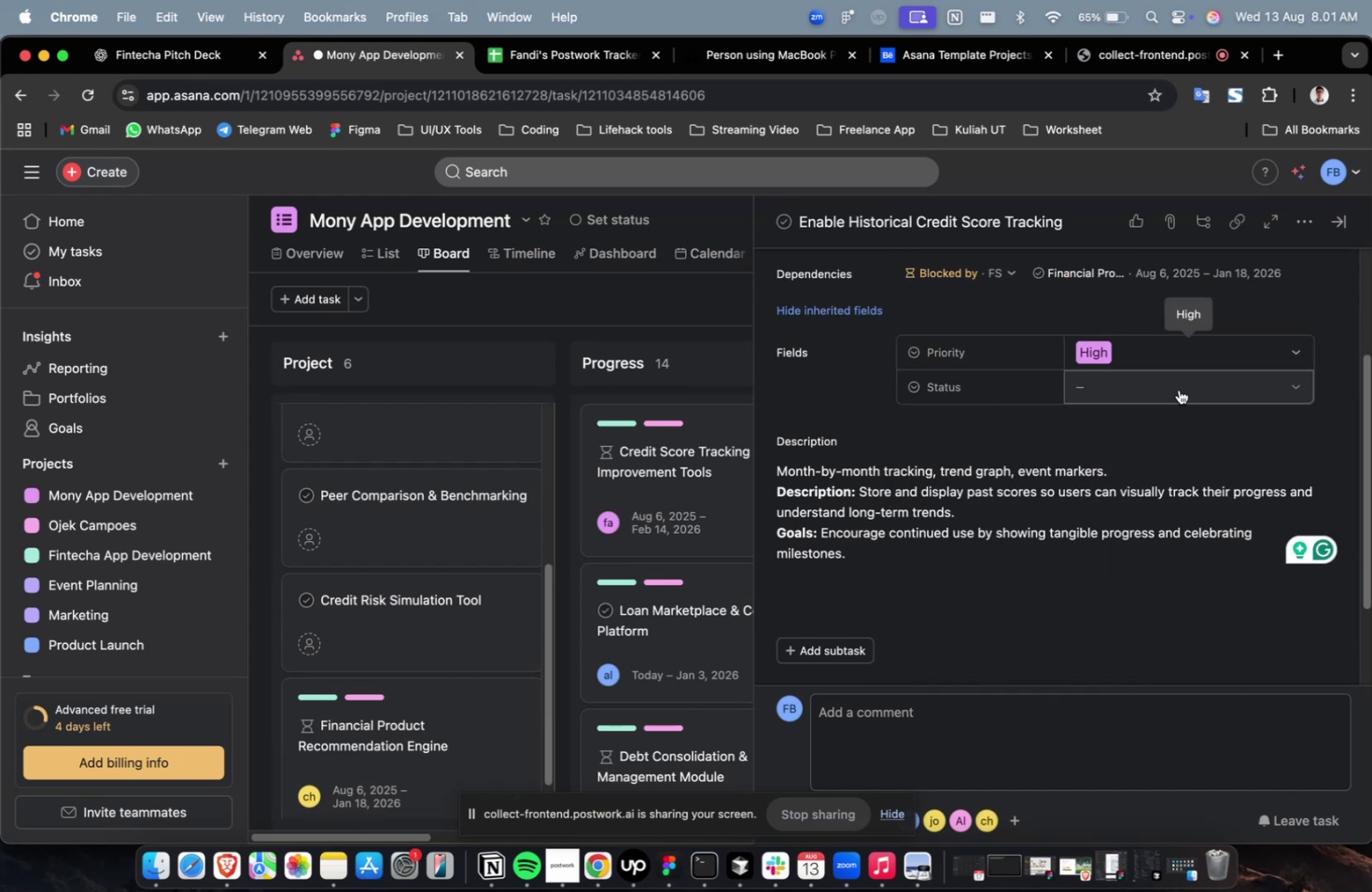 
triple_click([1178, 389])
 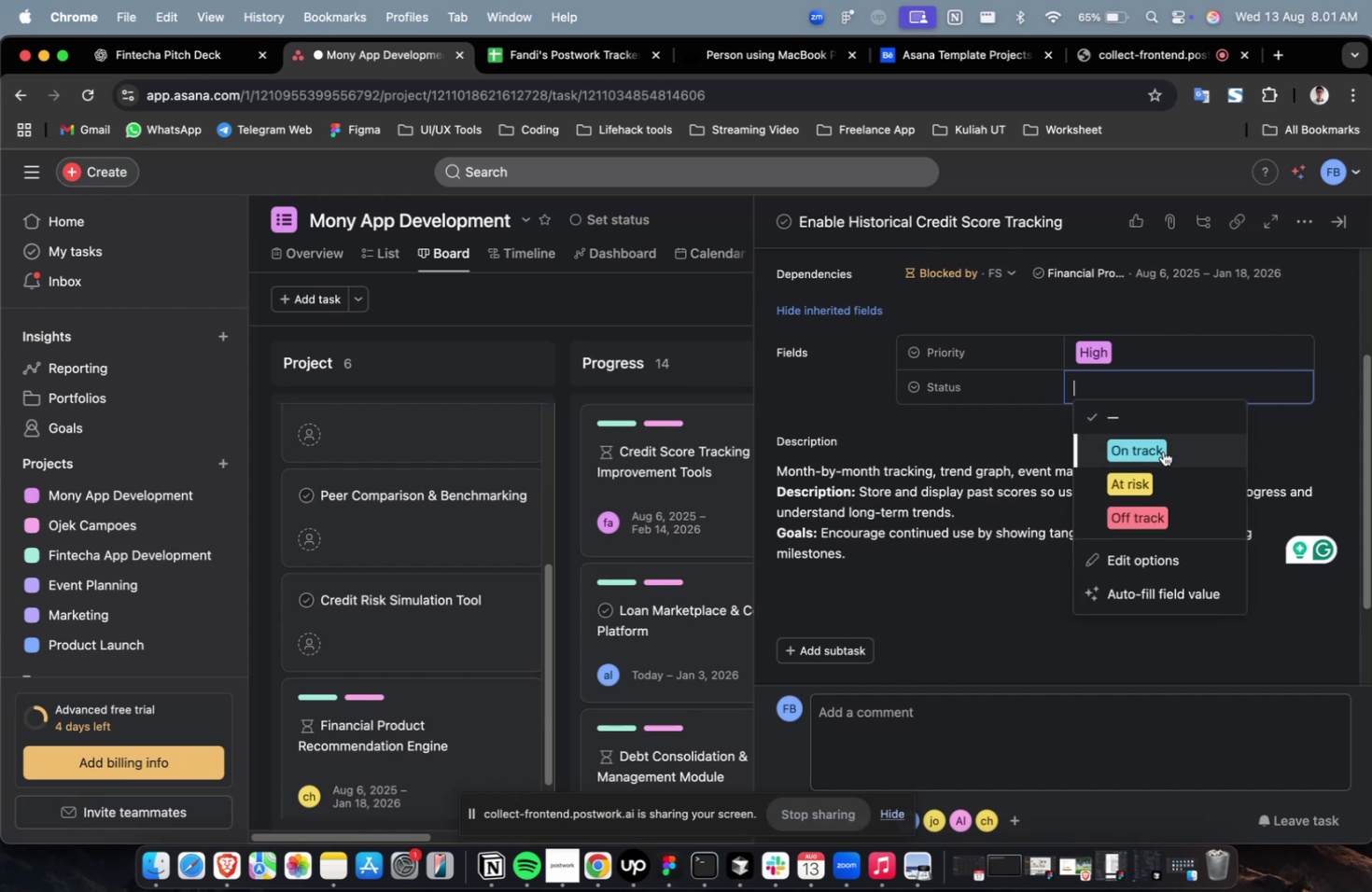 
triple_click([1162, 451])
 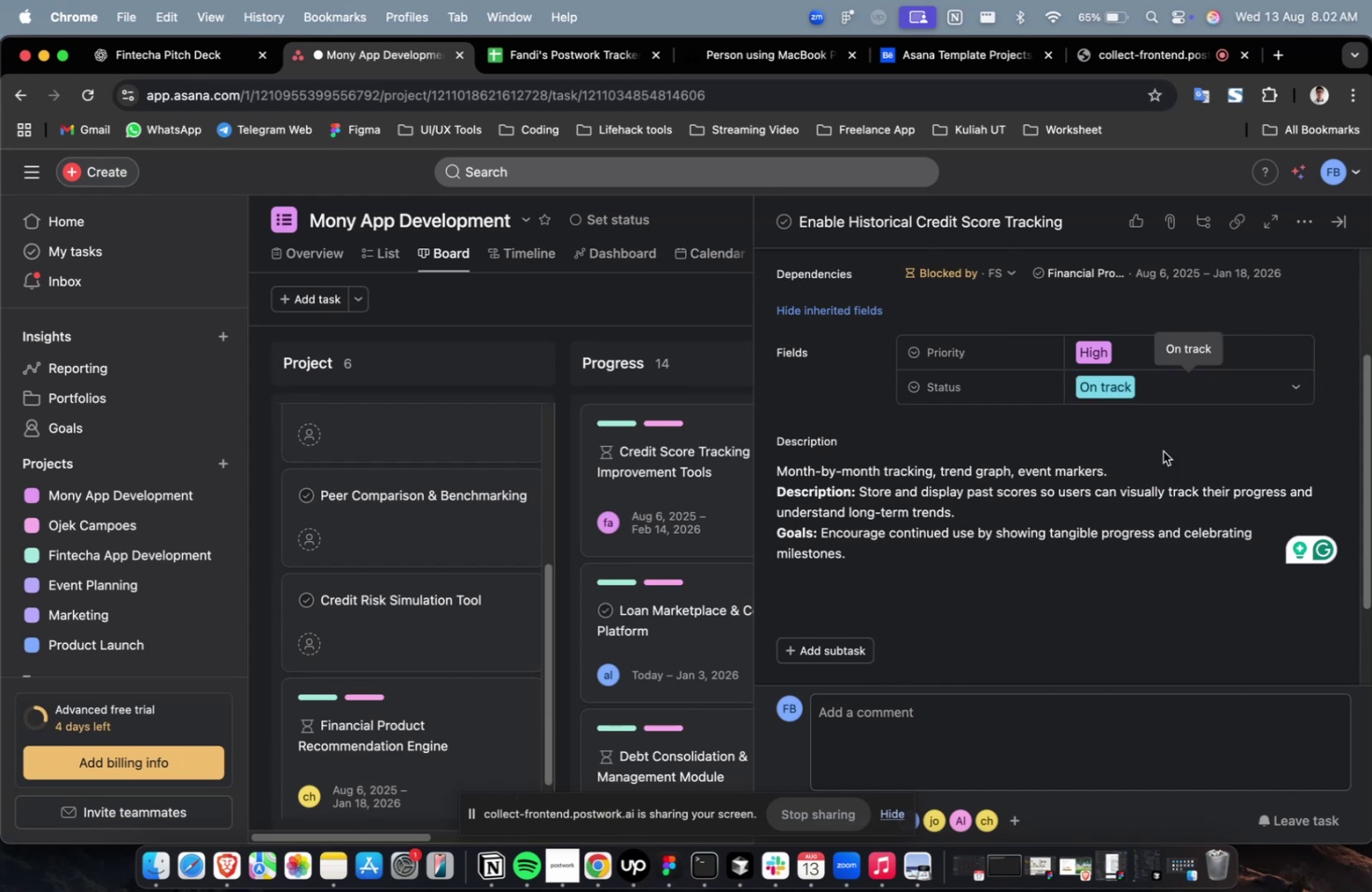 
scroll: coordinate [1153, 452], scroll_direction: down, amount: 49.0
 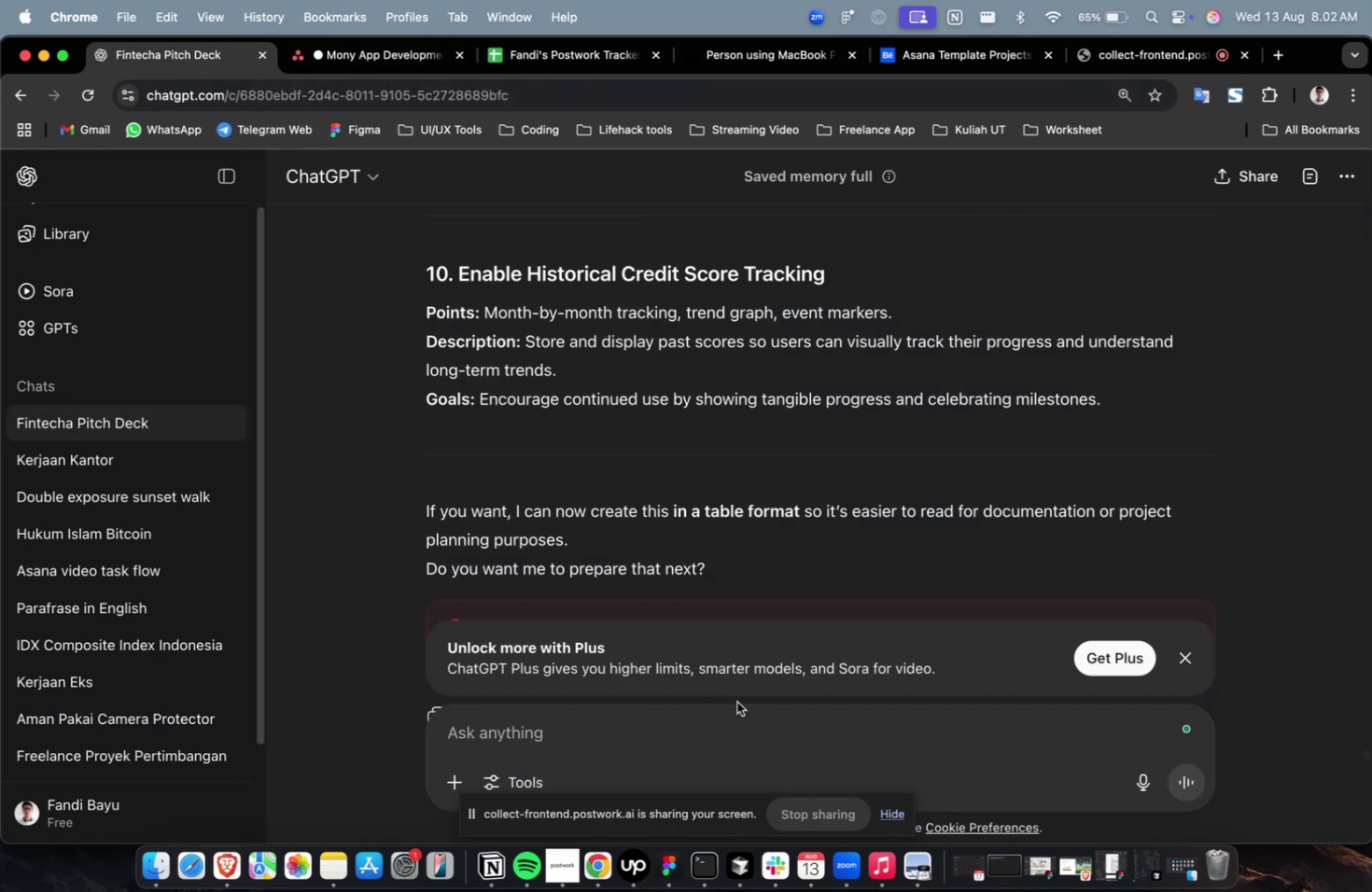 
scroll: coordinate [554, 360], scroll_direction: up, amount: 8.0
 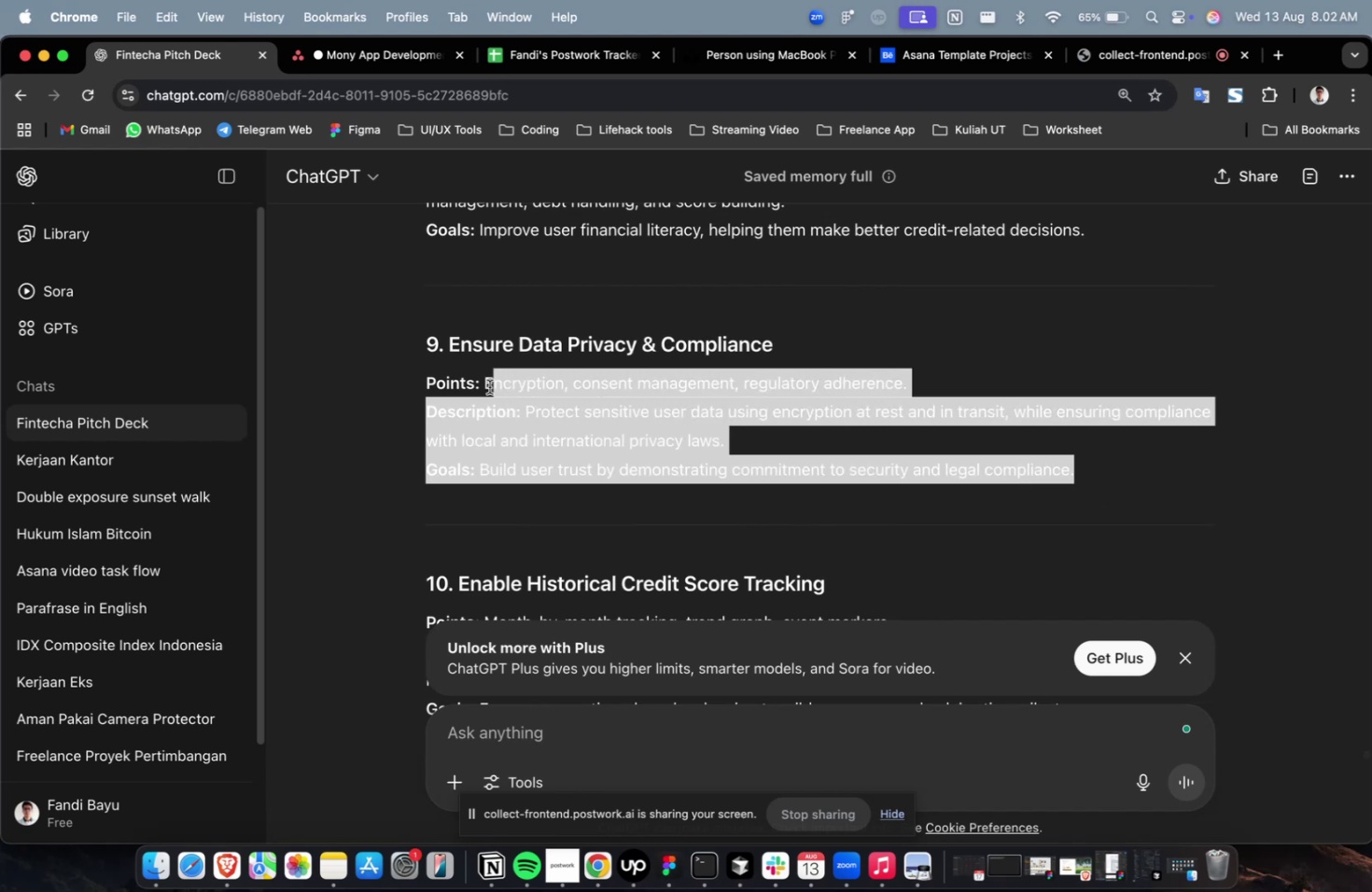 
right_click([506, 392])
 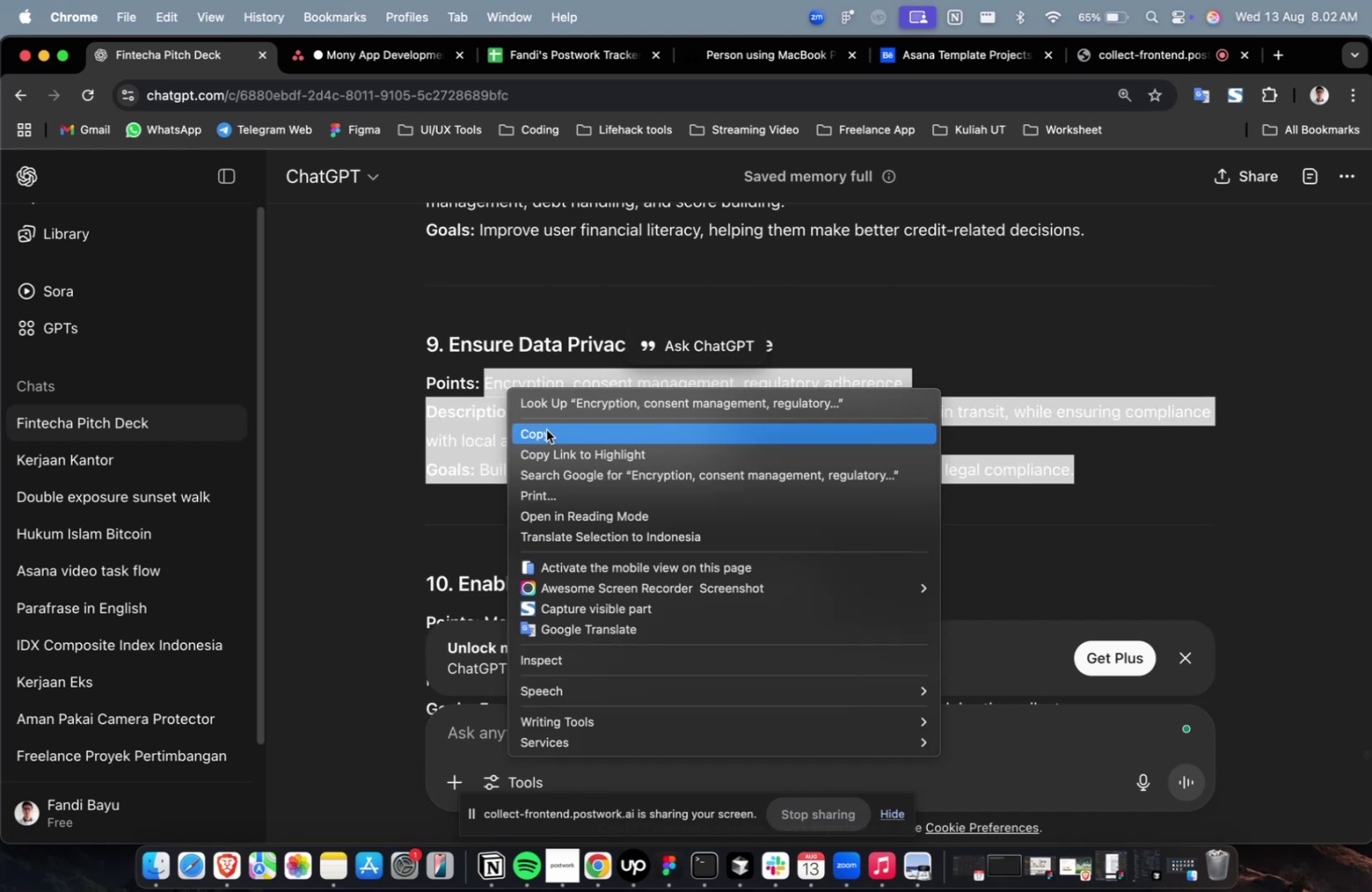 
left_click([546, 429])
 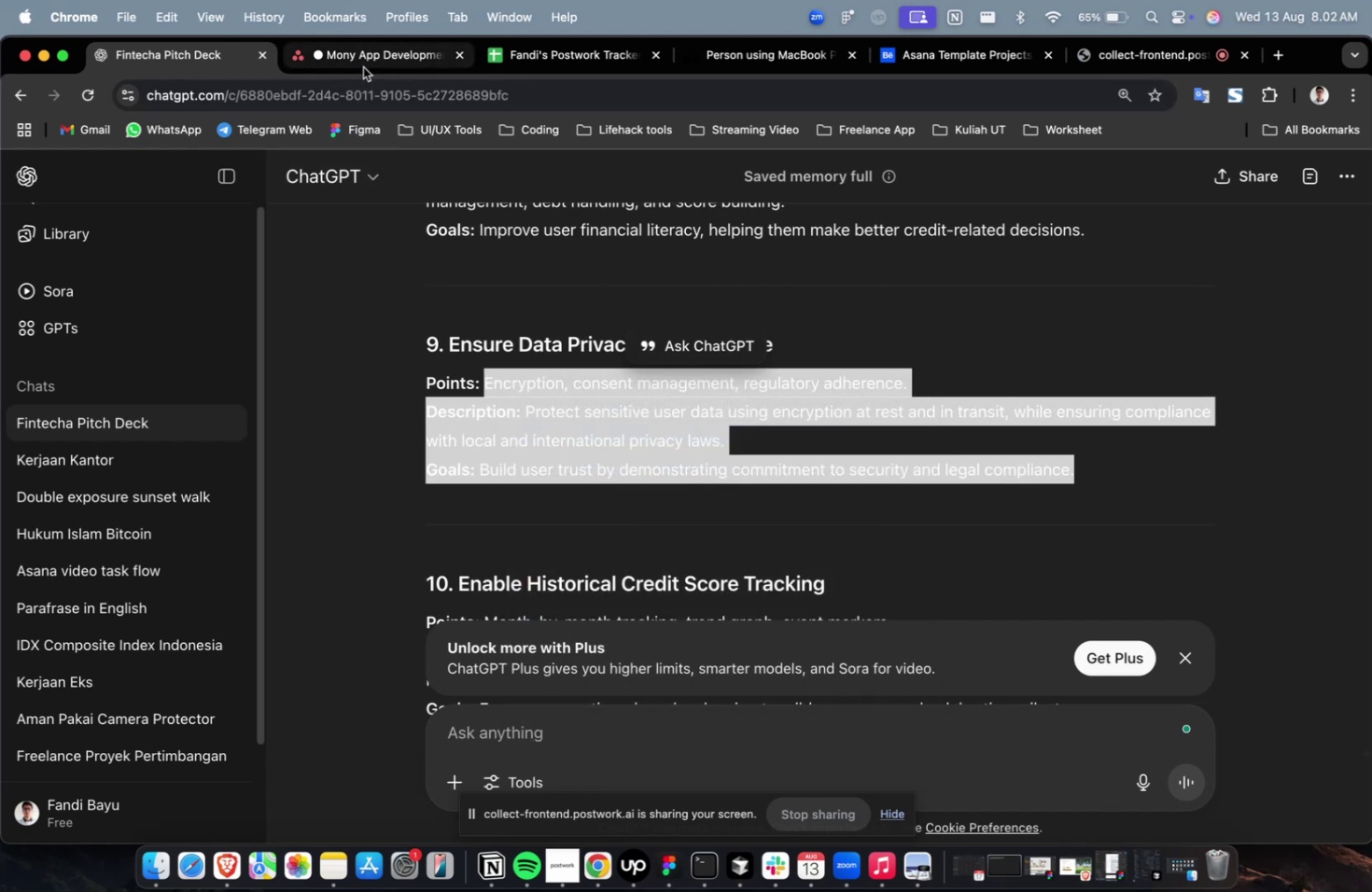 
left_click([705, 411])
 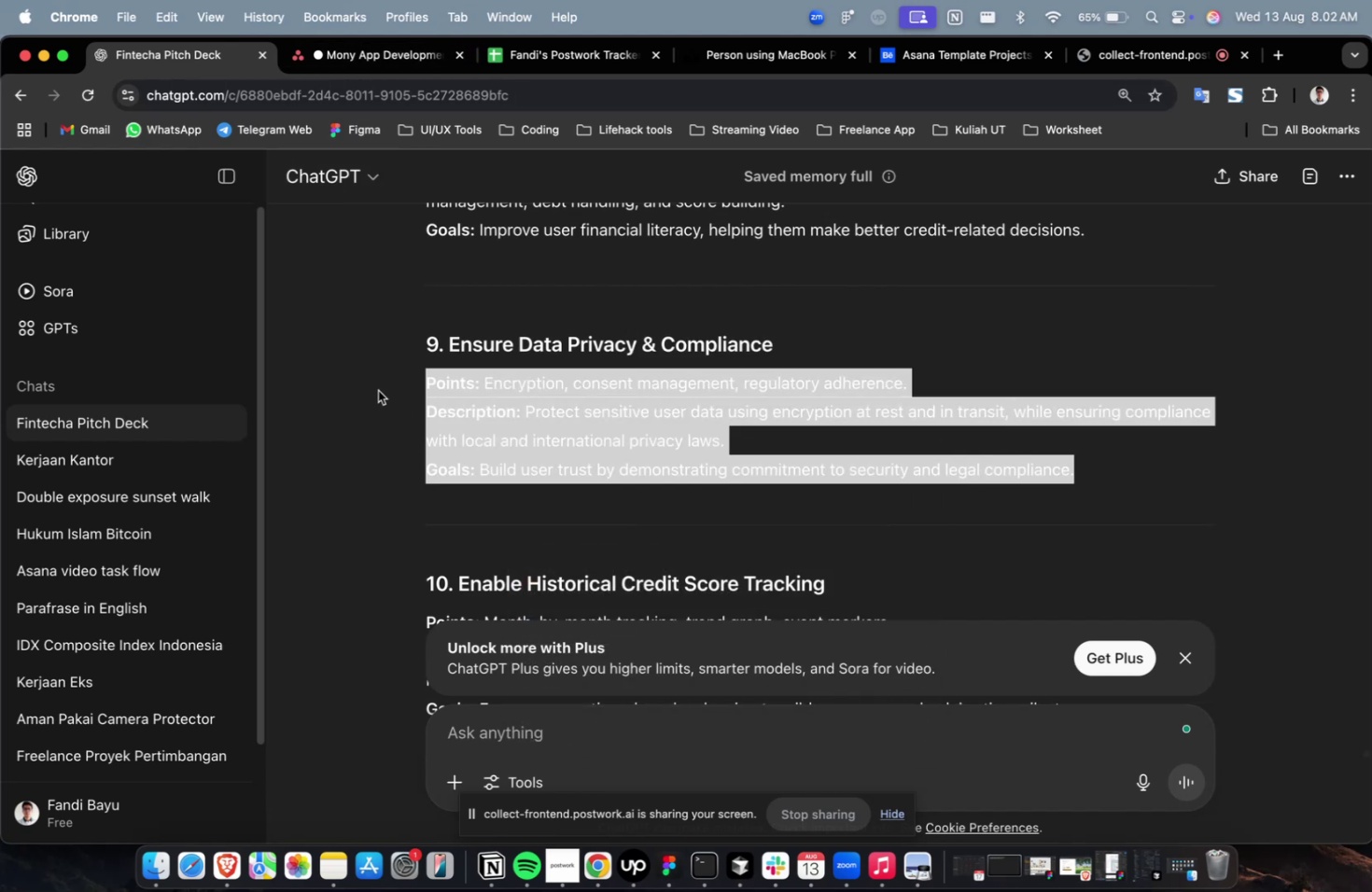 
right_click([489, 419])
 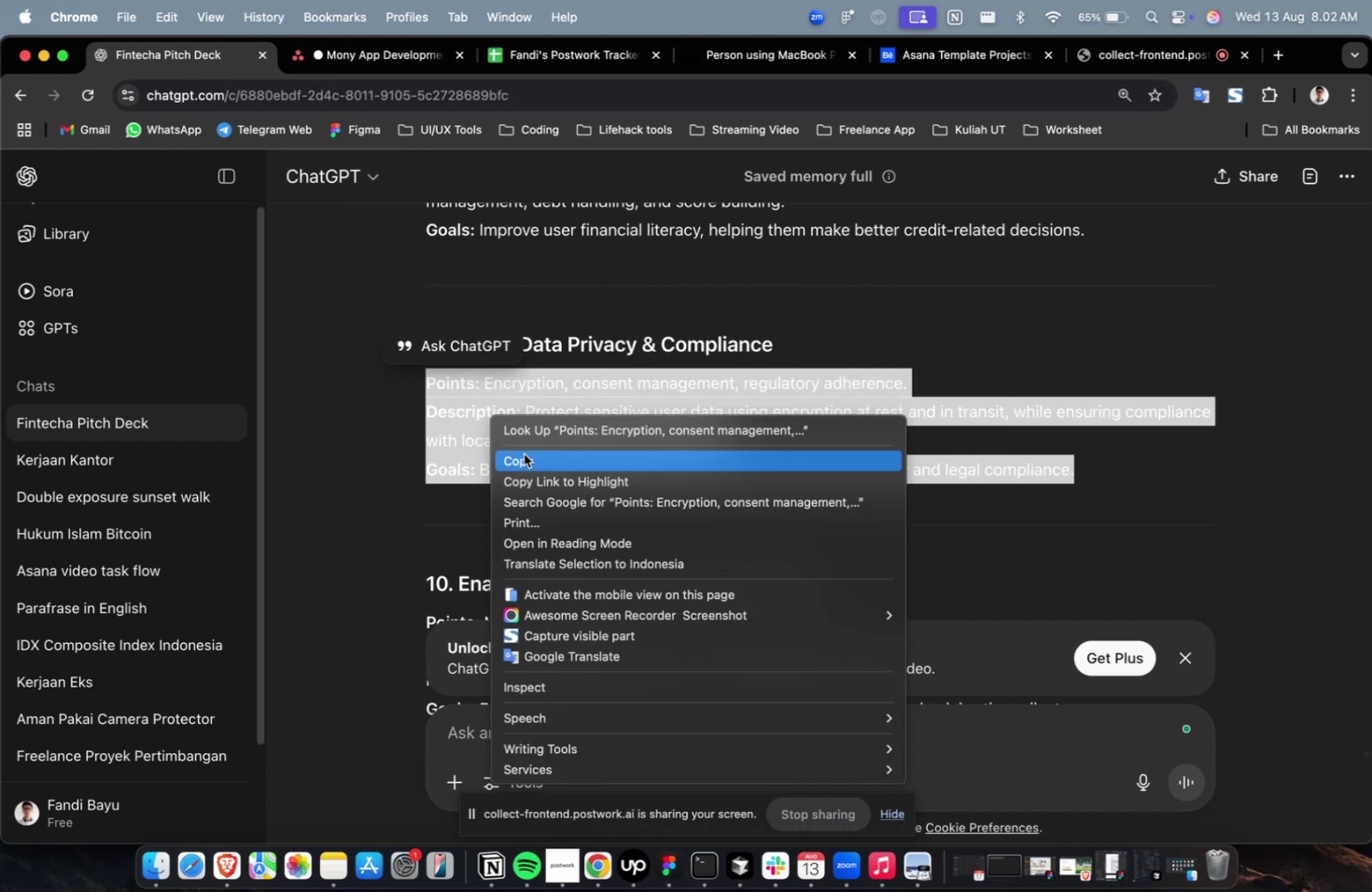 
left_click([524, 453])
 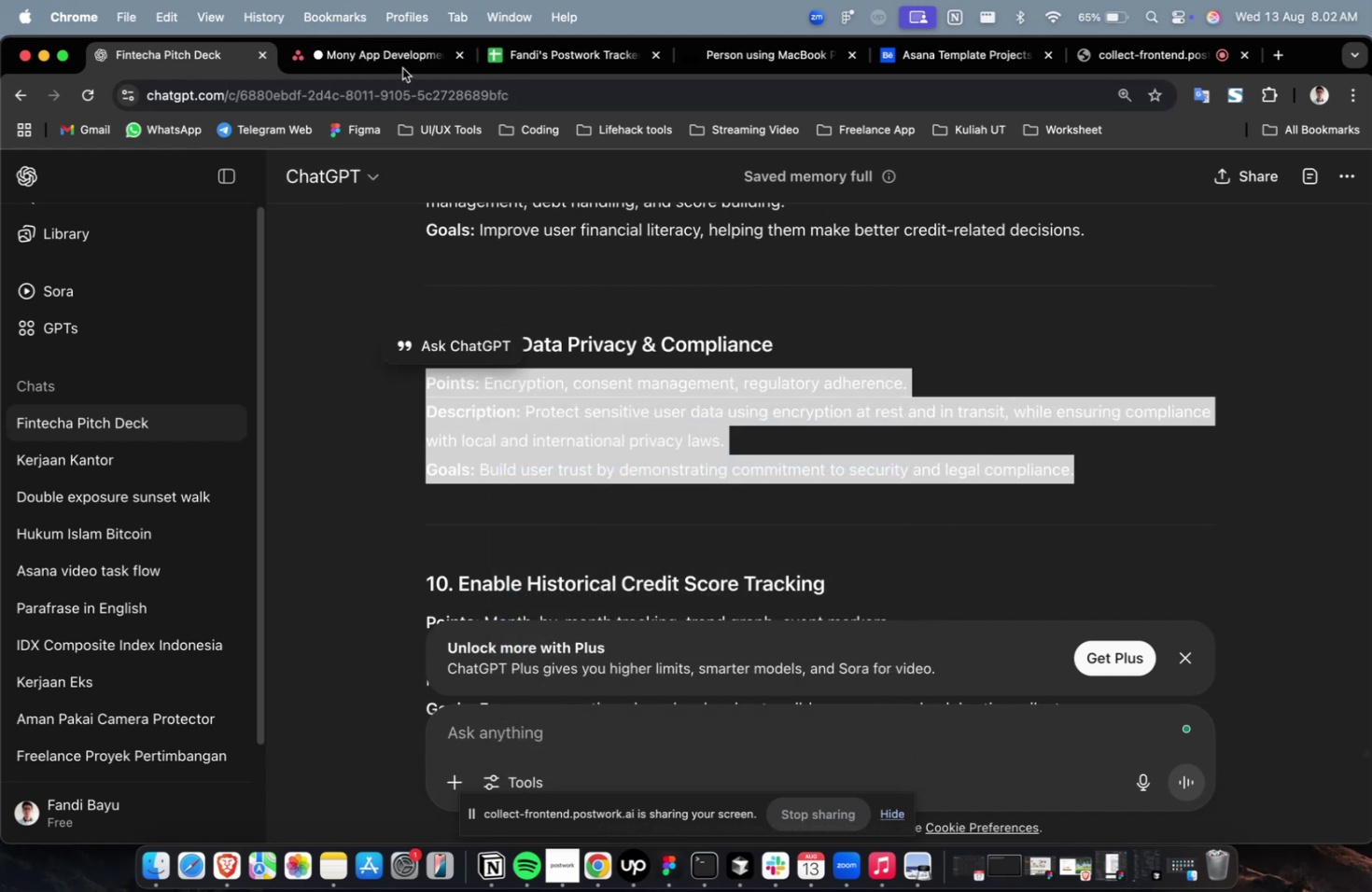 
left_click([402, 68])
 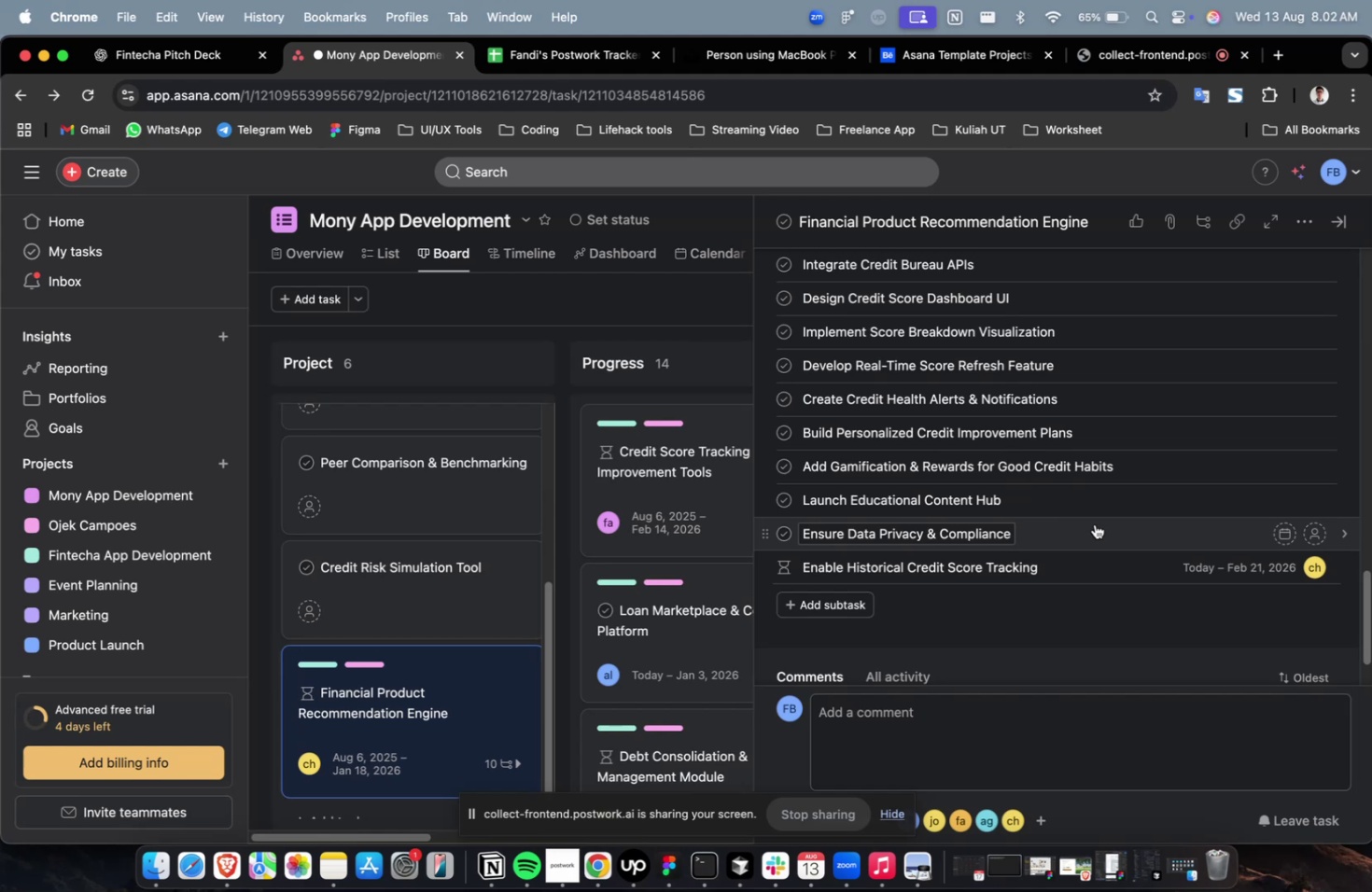 
left_click([1102, 523])
 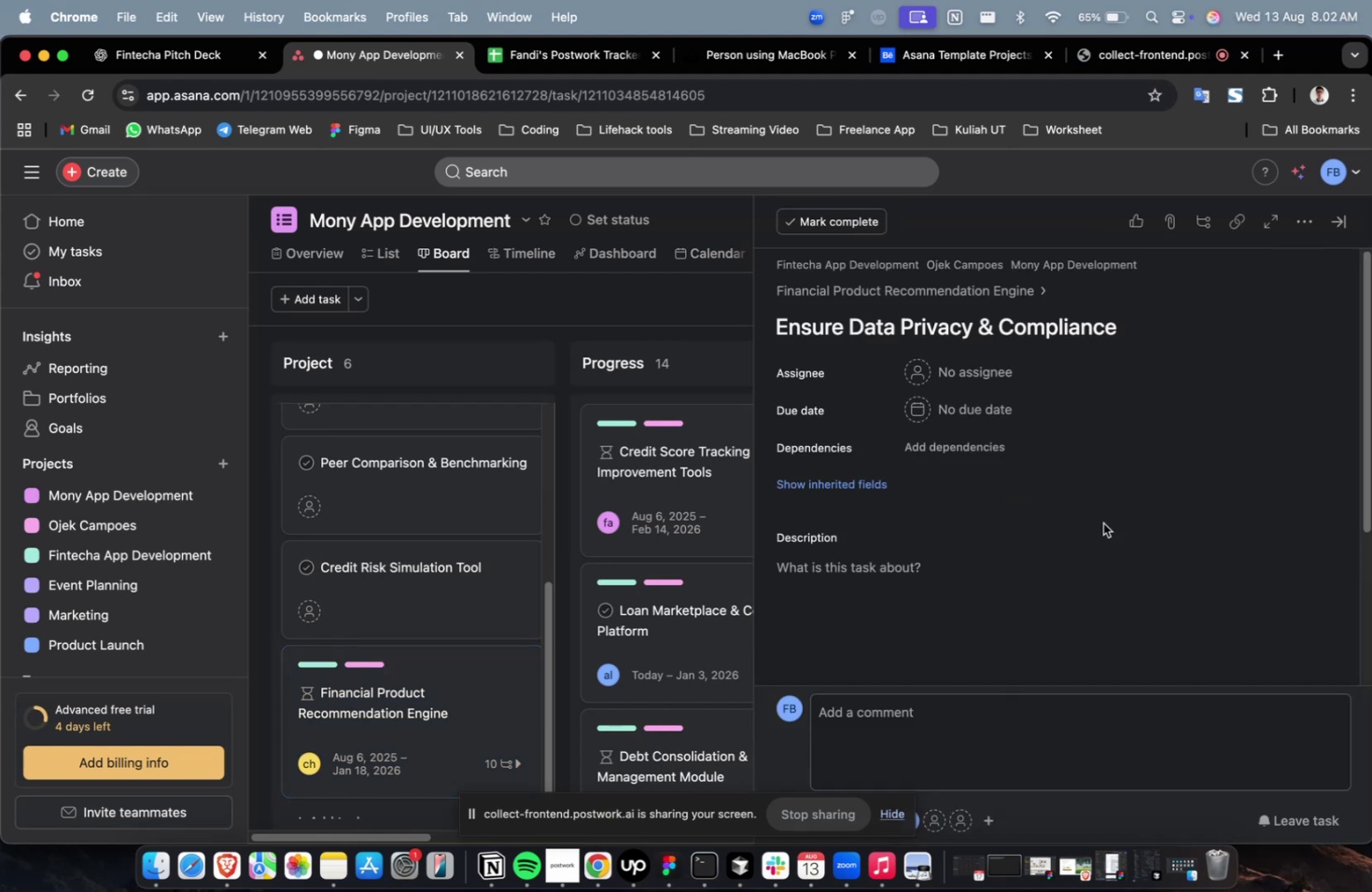 
wait(6.61)
 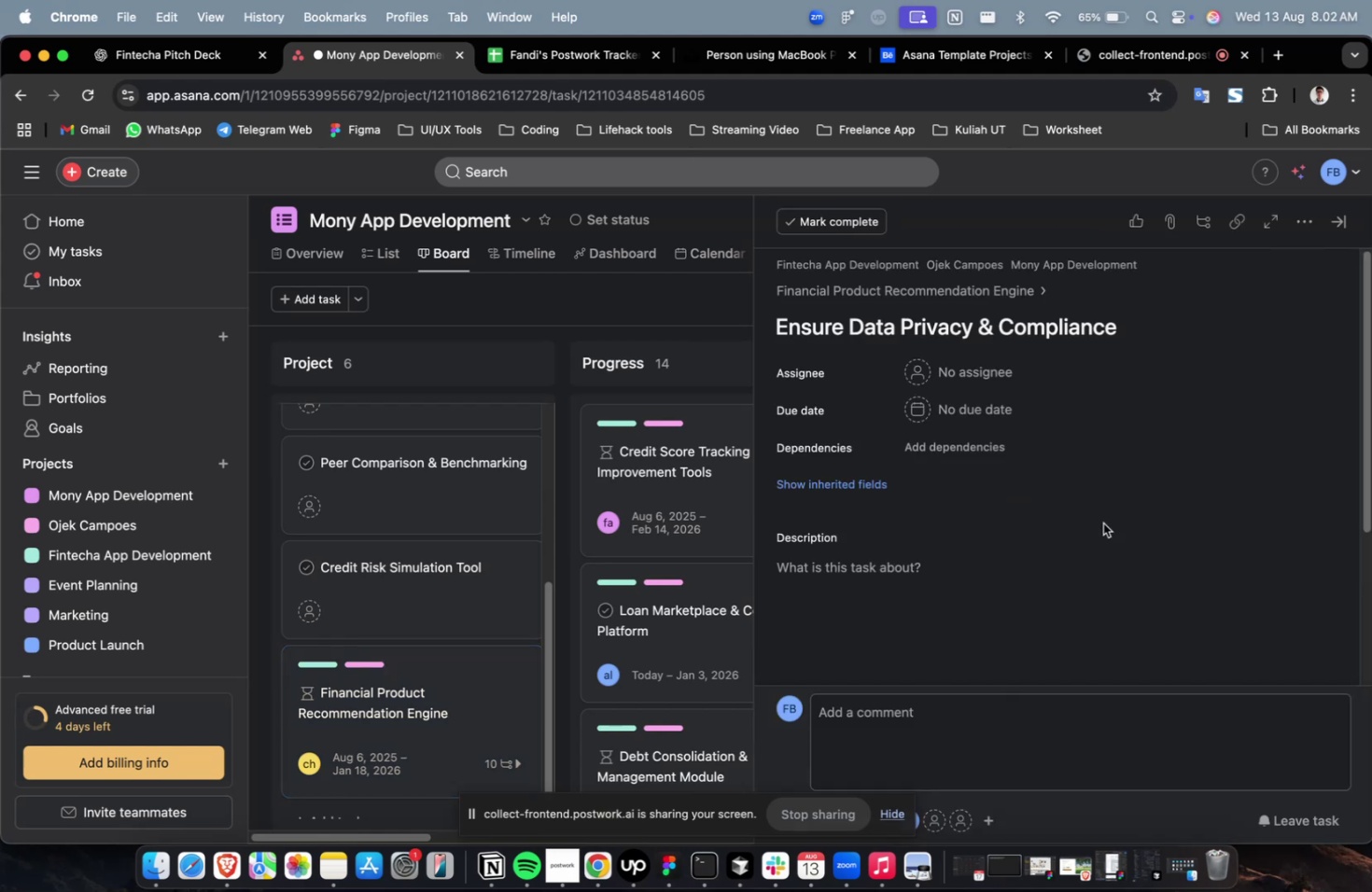 
left_click([1057, 574])
 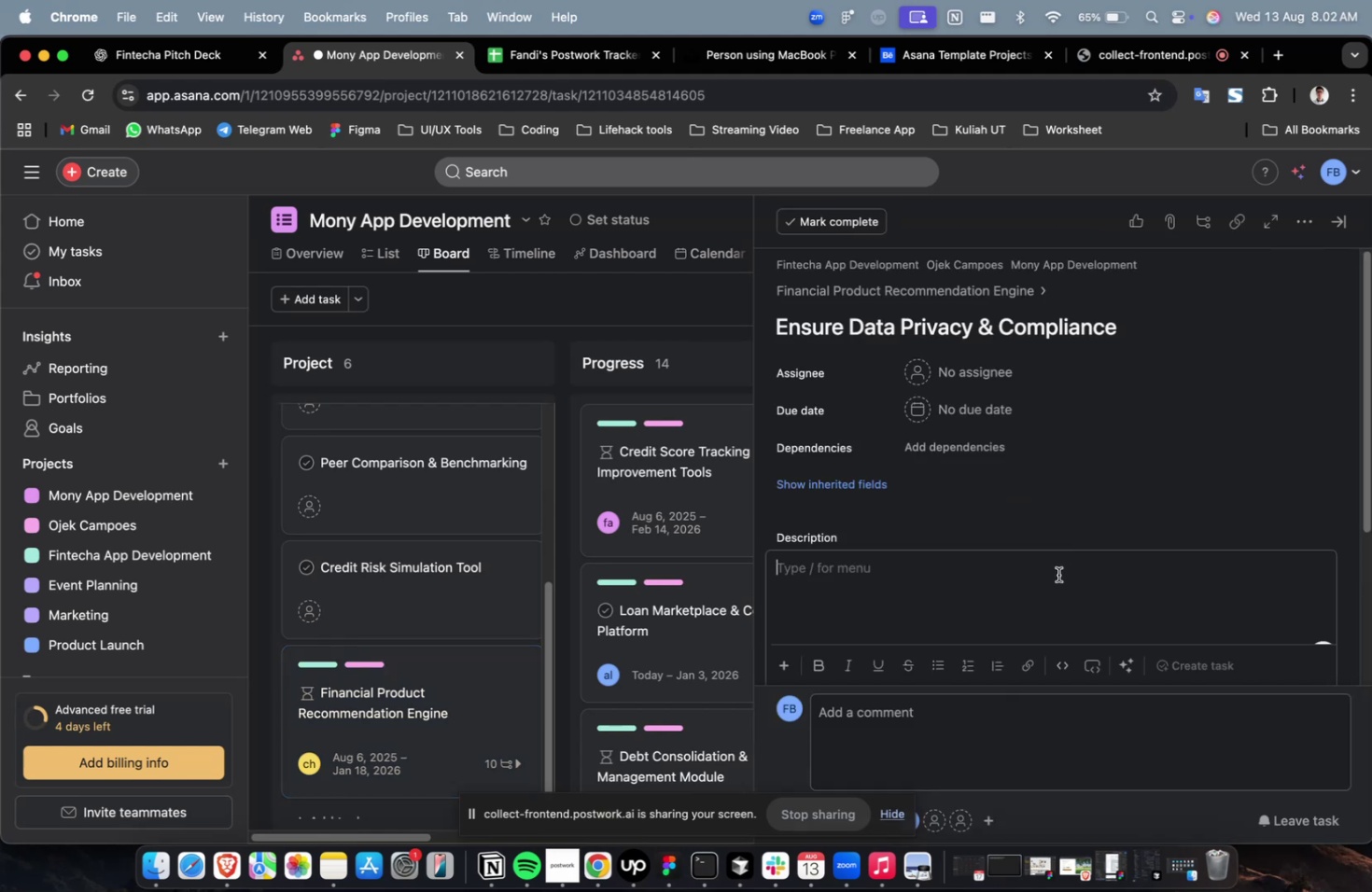 
key(Meta+V)
 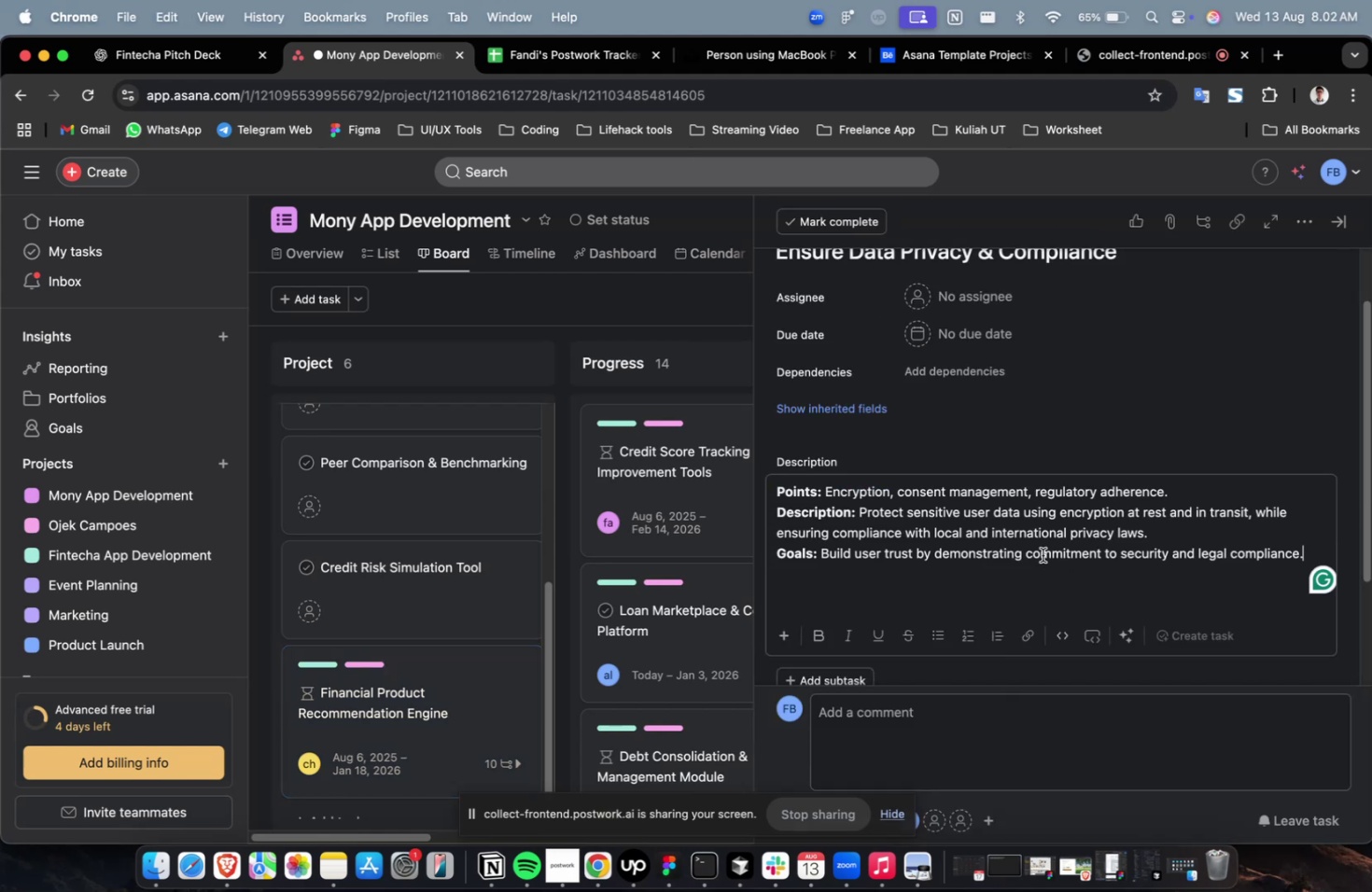 
scroll: coordinate [1038, 545], scroll_direction: up, amount: 2.0
 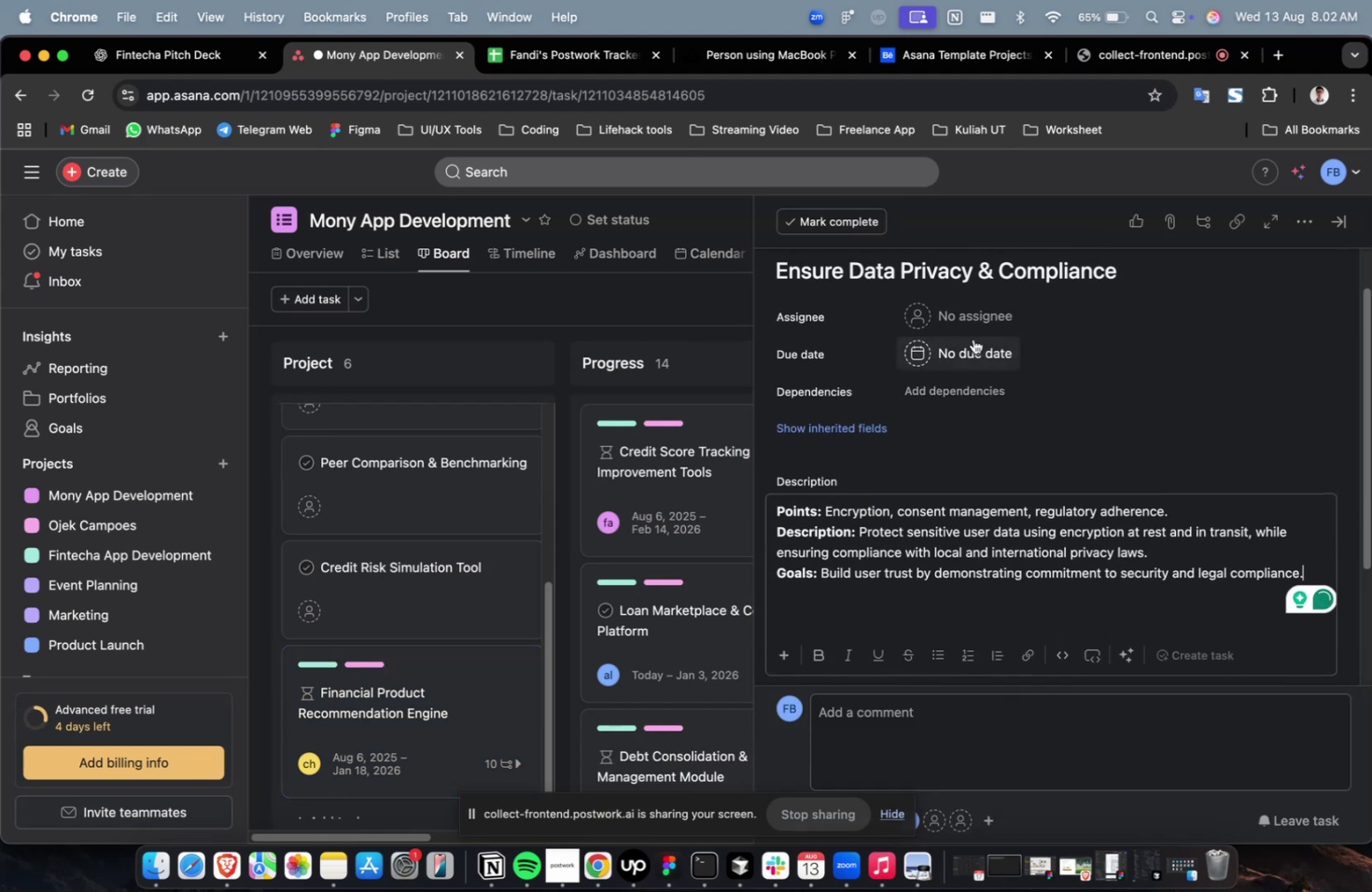 
left_click([971, 338])
 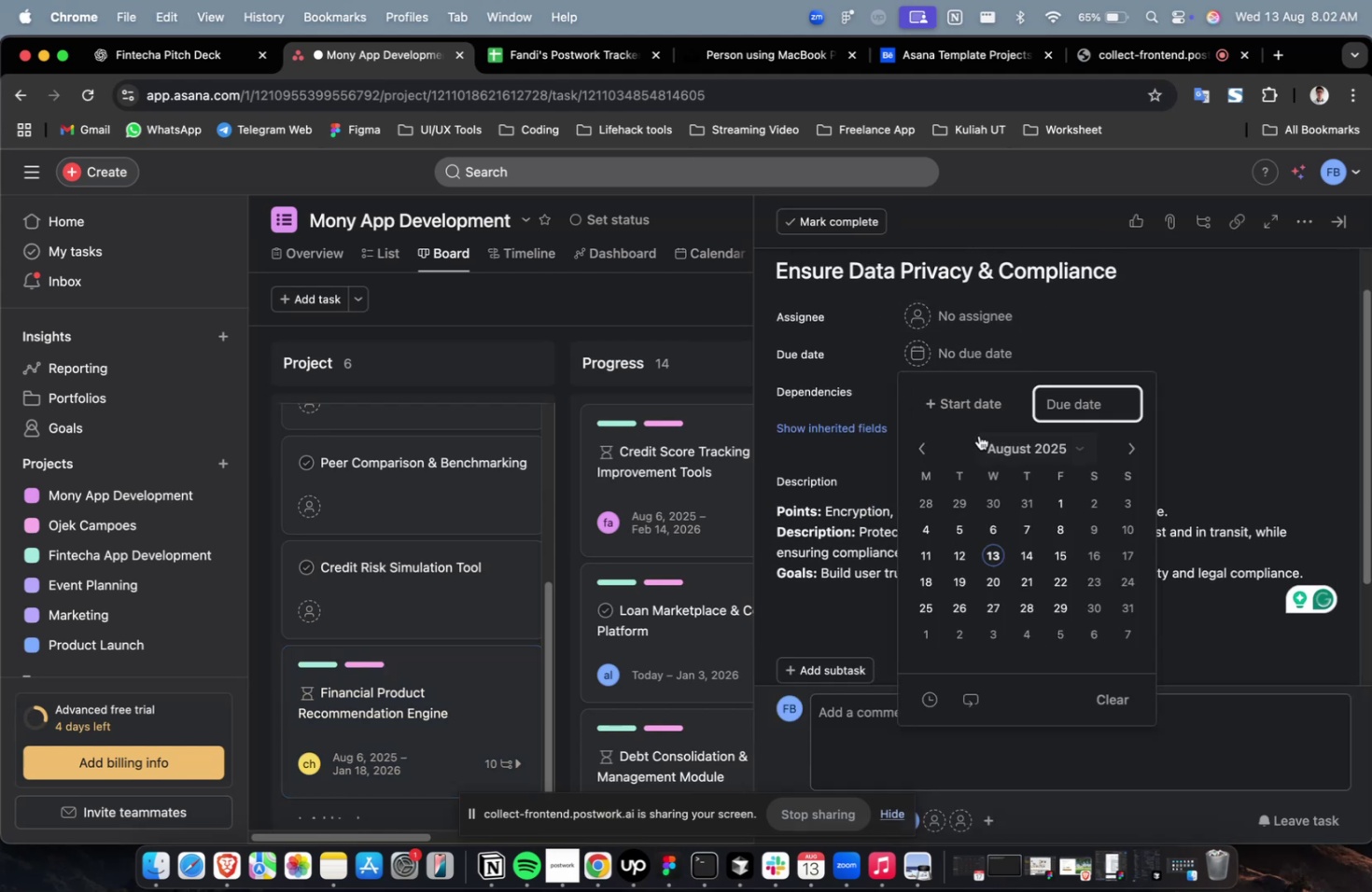 
left_click([973, 408])
 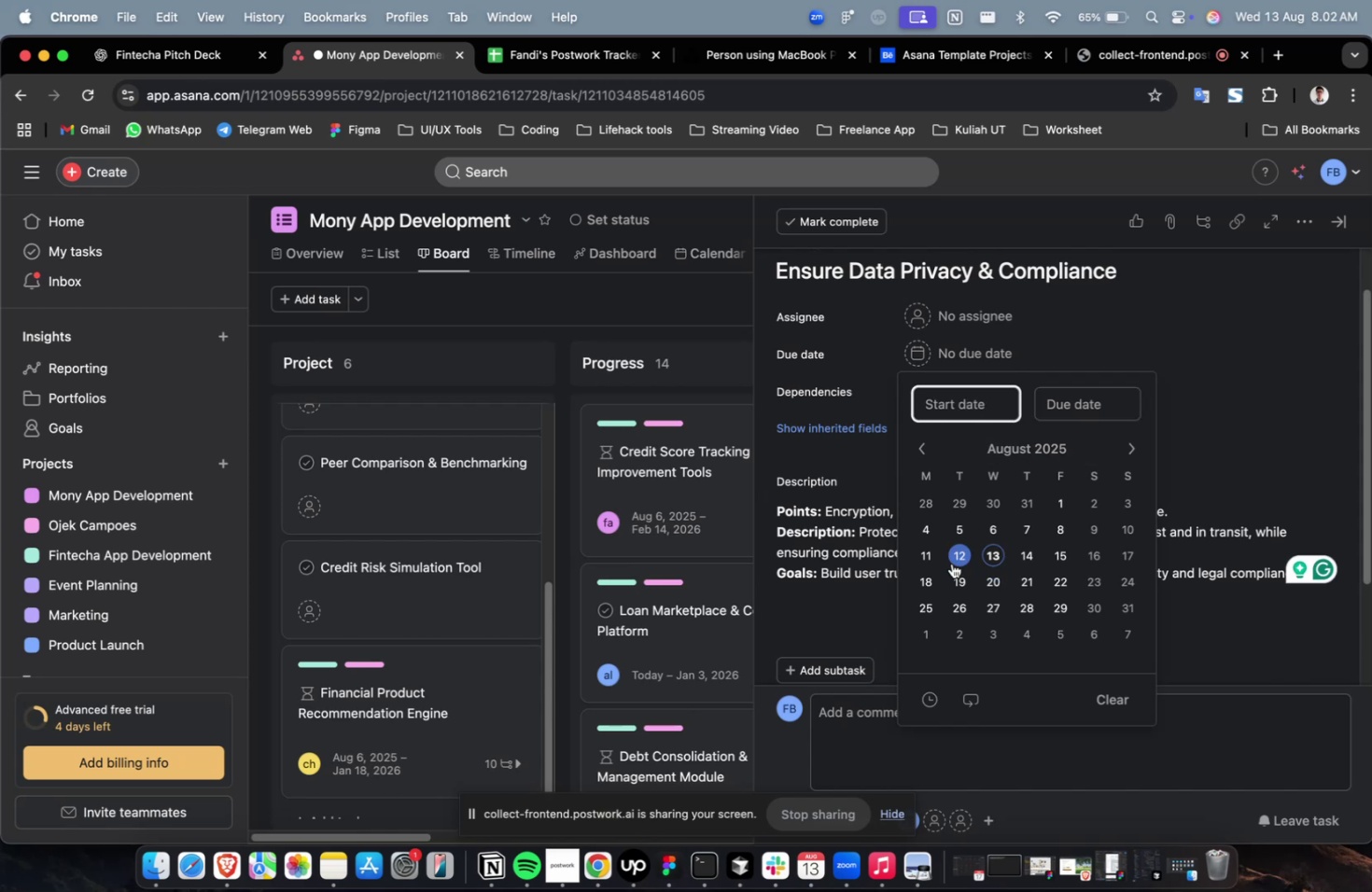 
left_click([951, 558])
 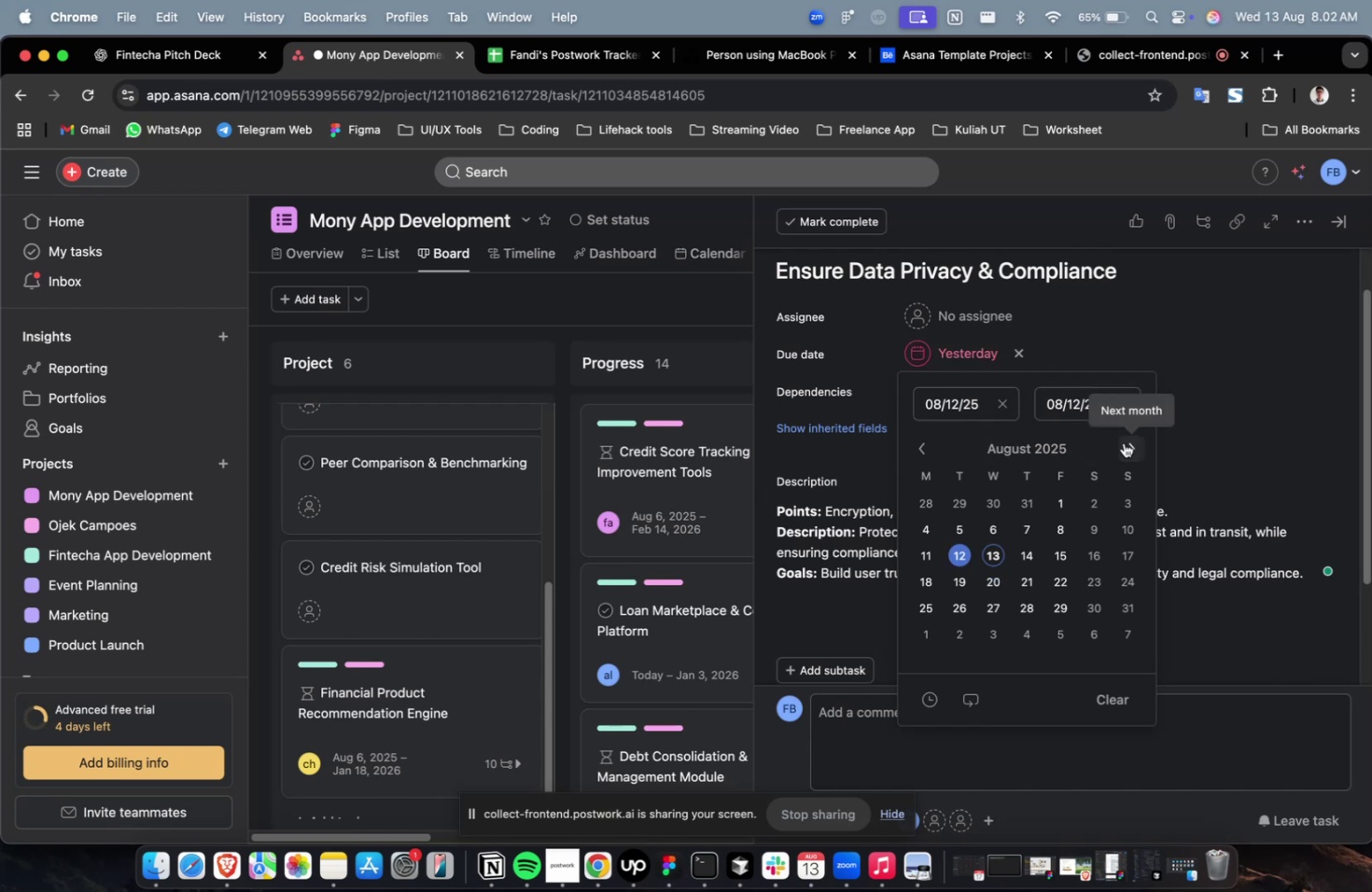 
double_click([1124, 444])
 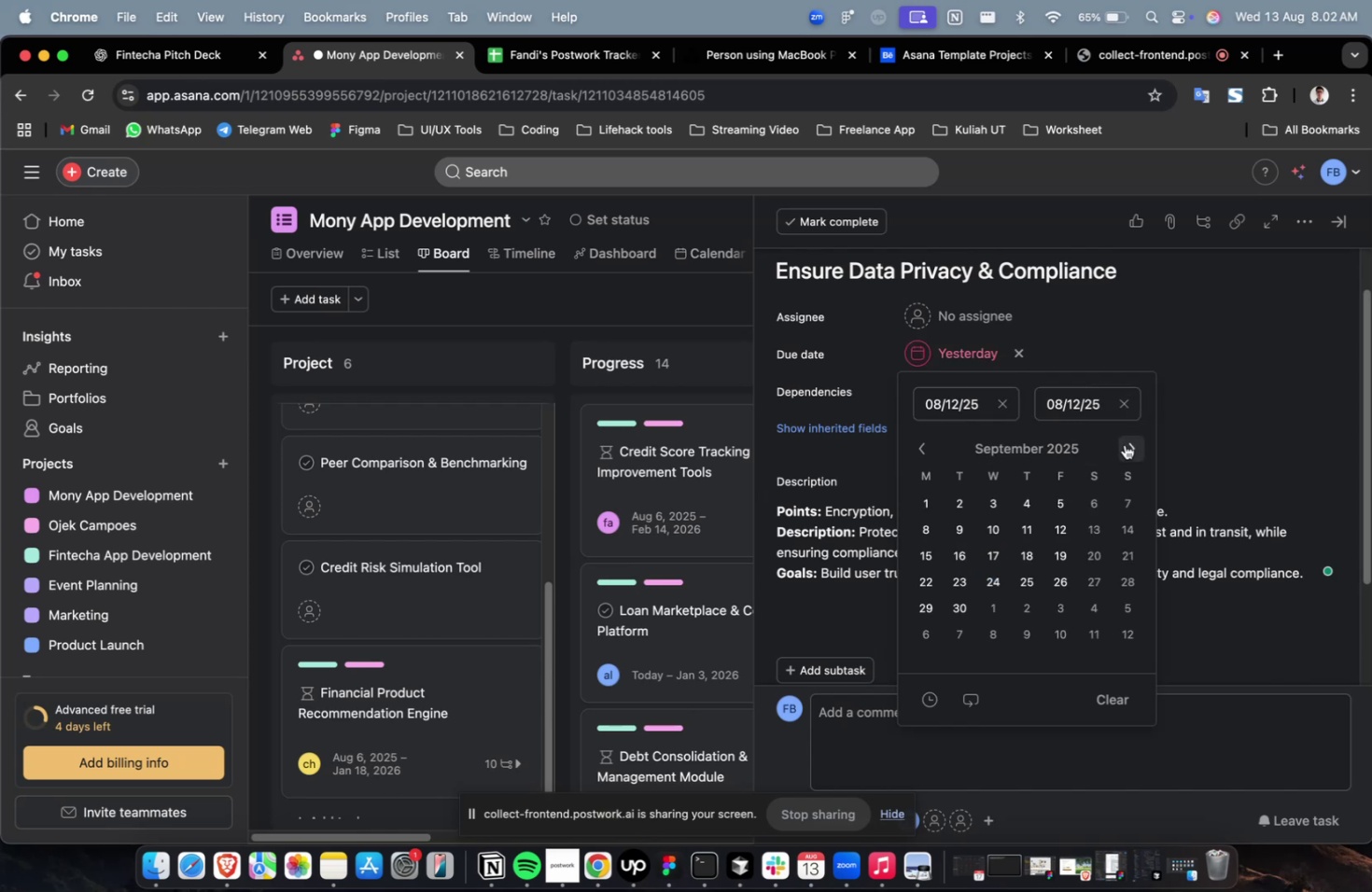 
triple_click([1124, 444])
 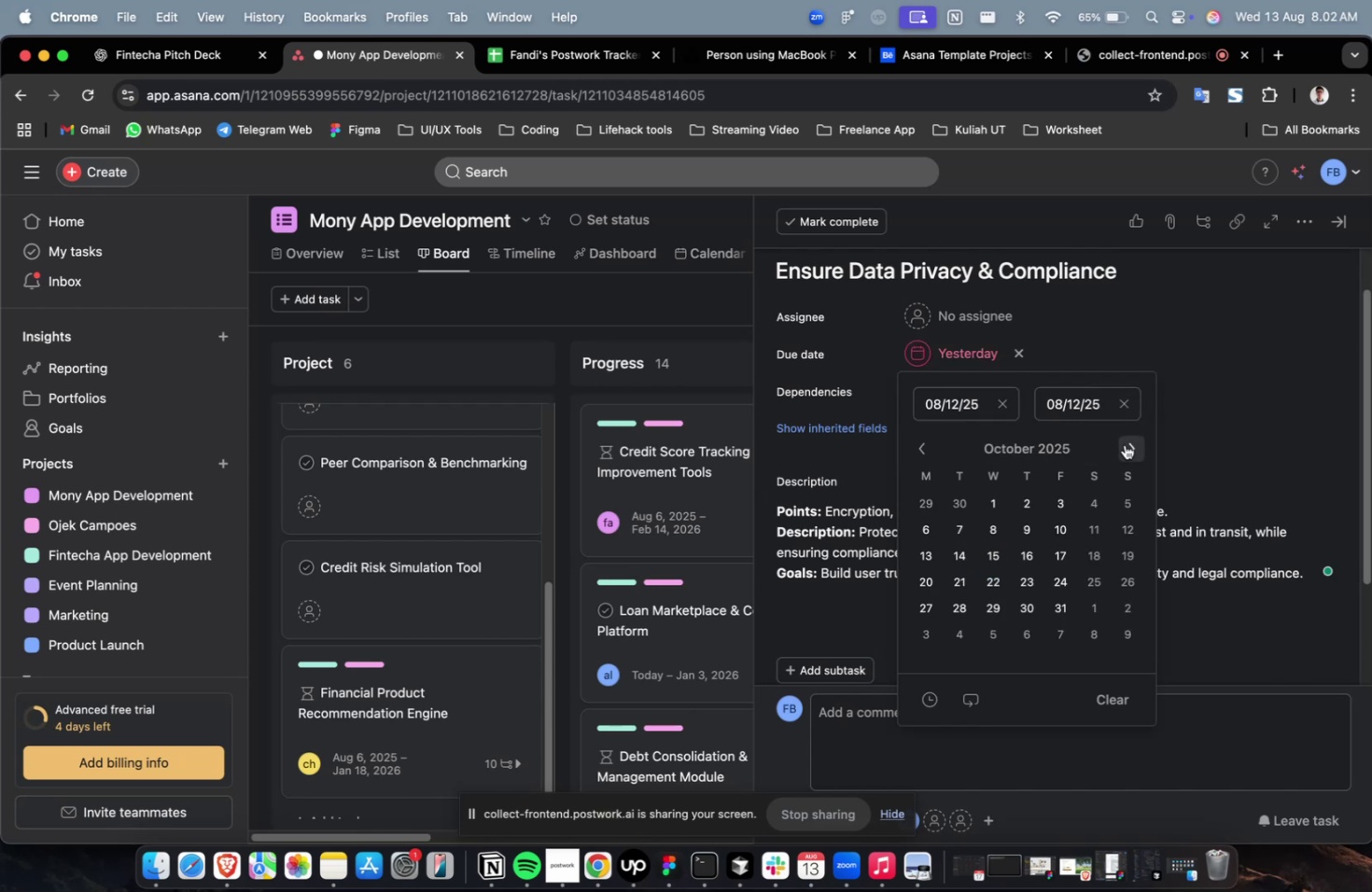 
triple_click([1124, 444])
 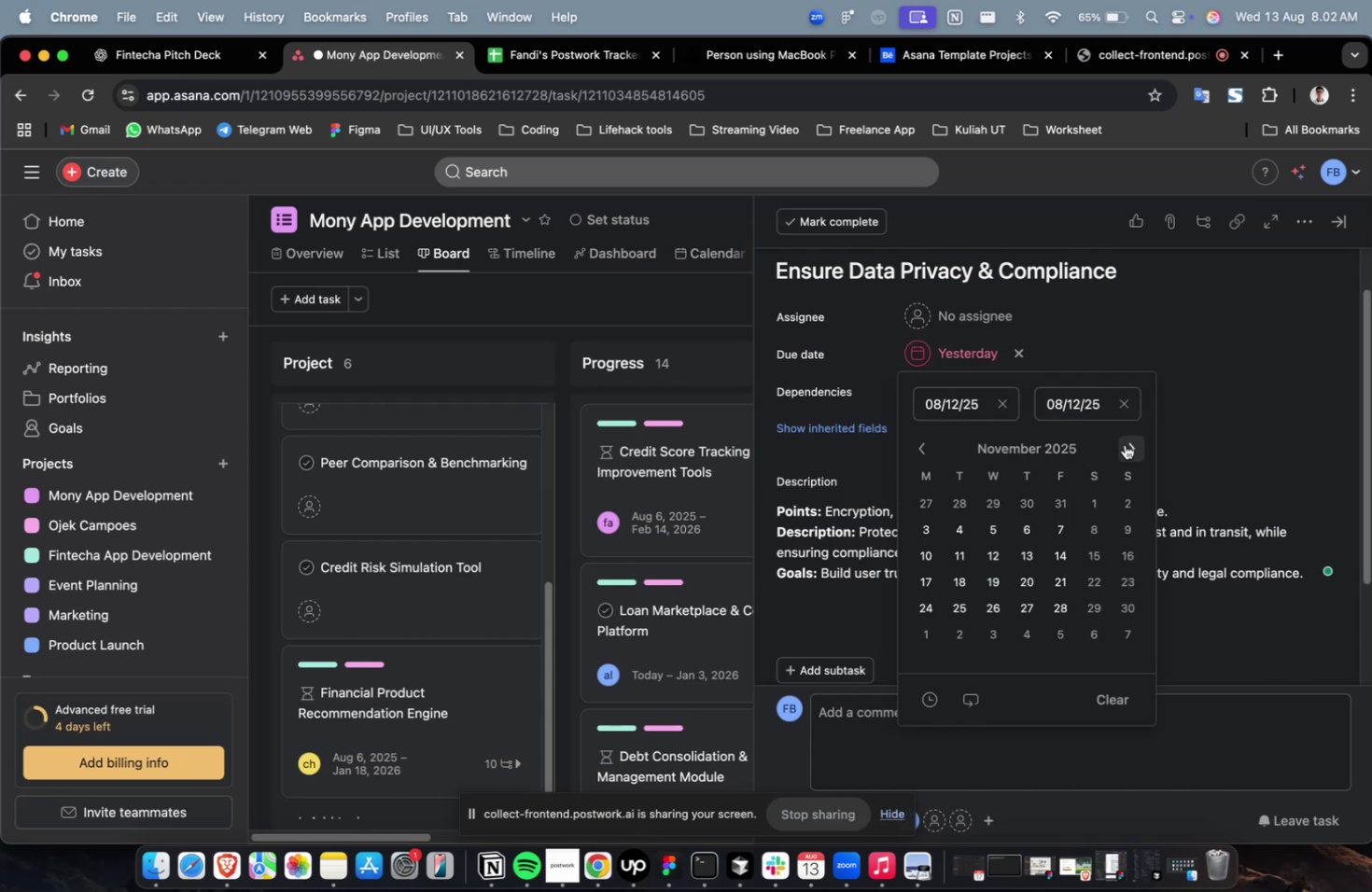 
triple_click([1124, 444])
 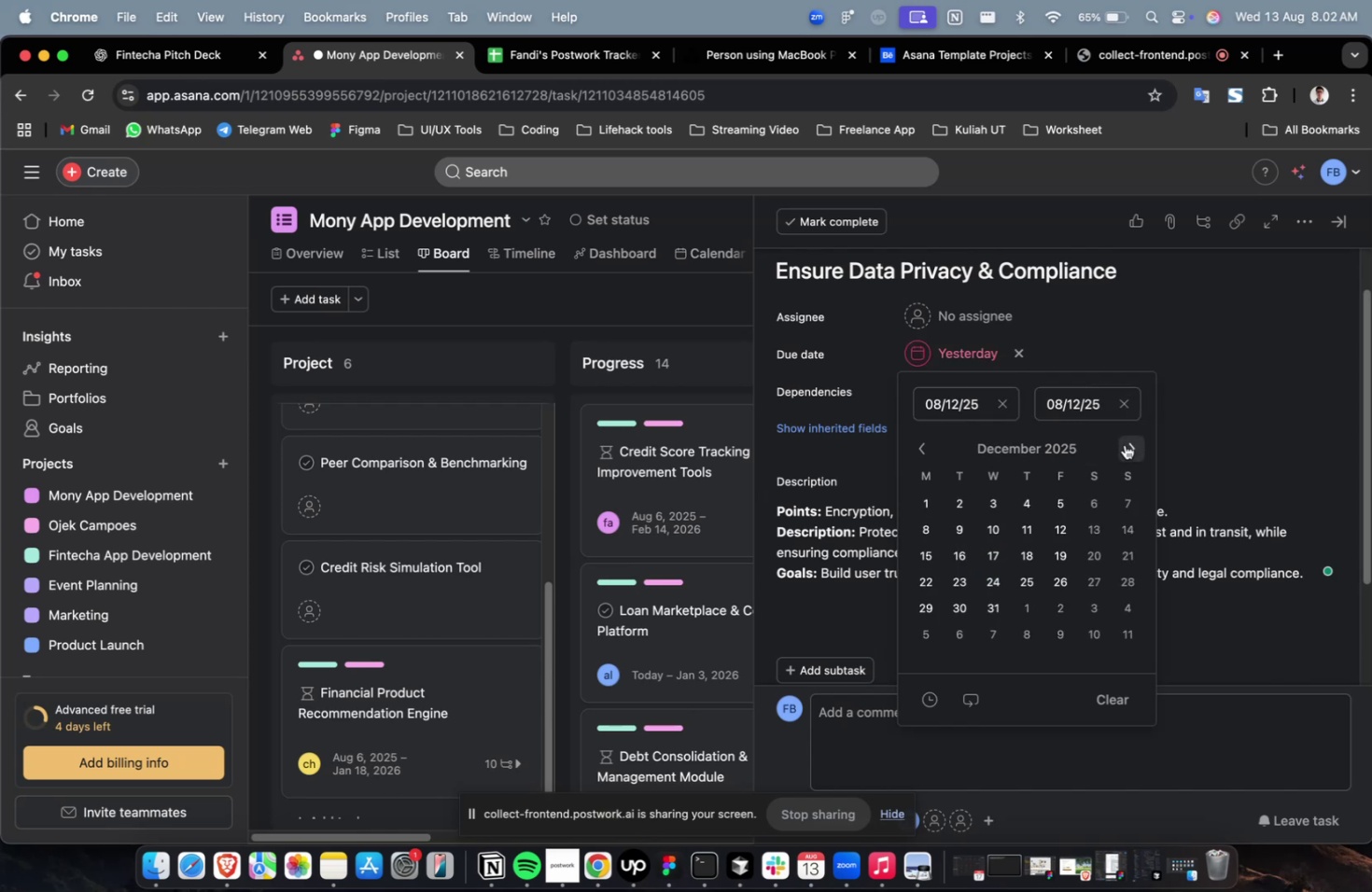 
triple_click([1124, 444])
 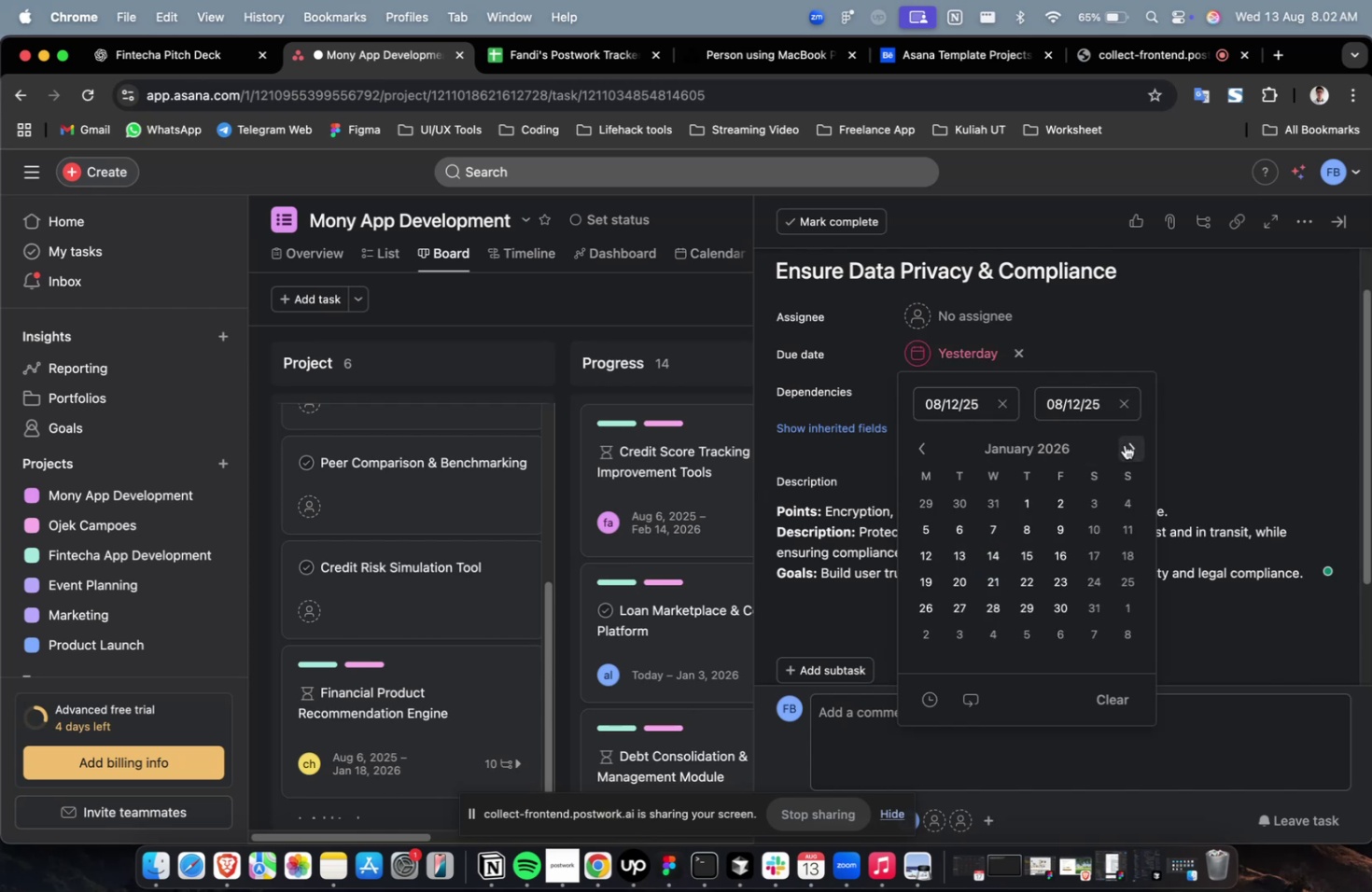 
triple_click([1124, 444])
 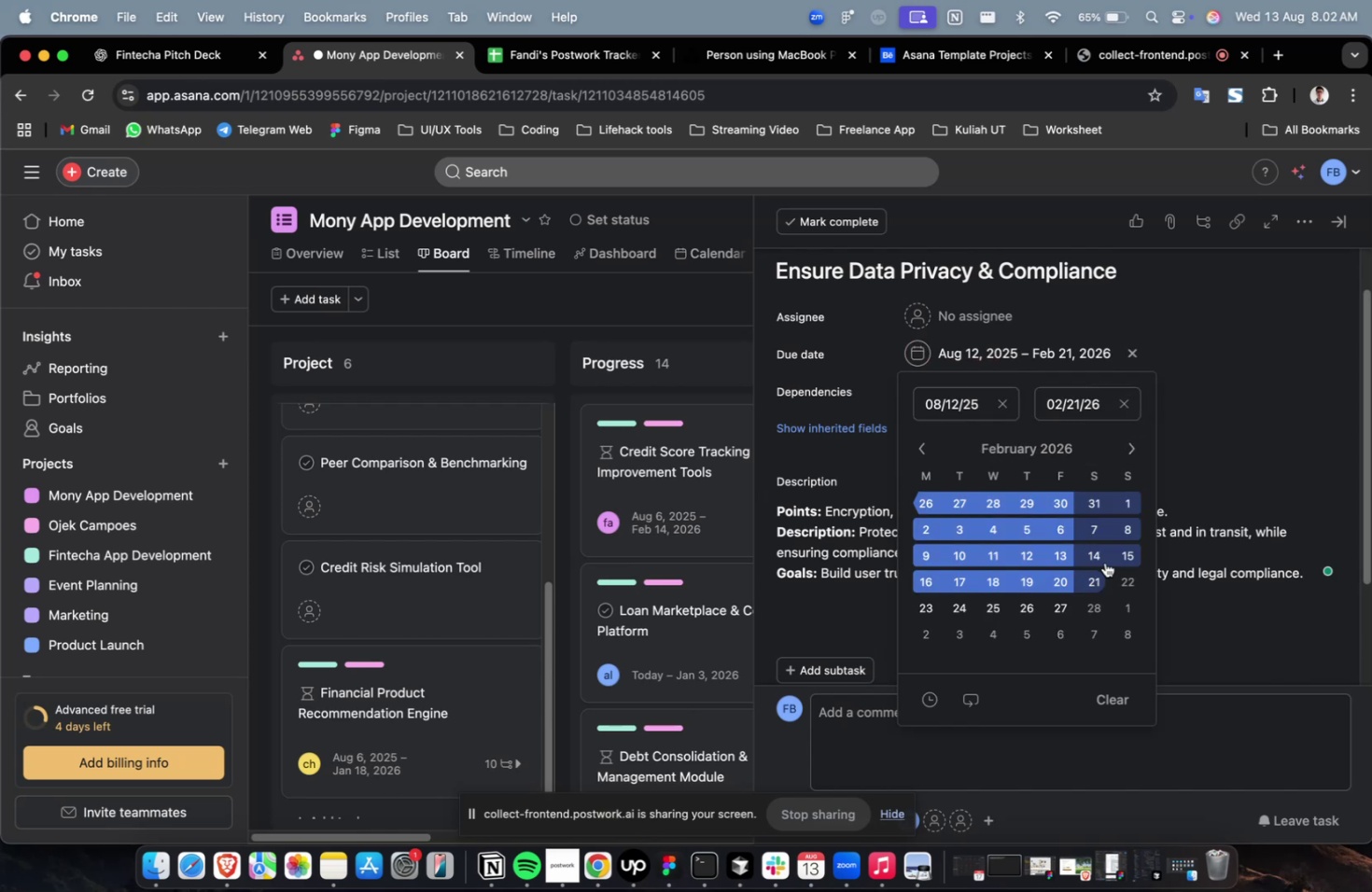 
double_click([1227, 378])
 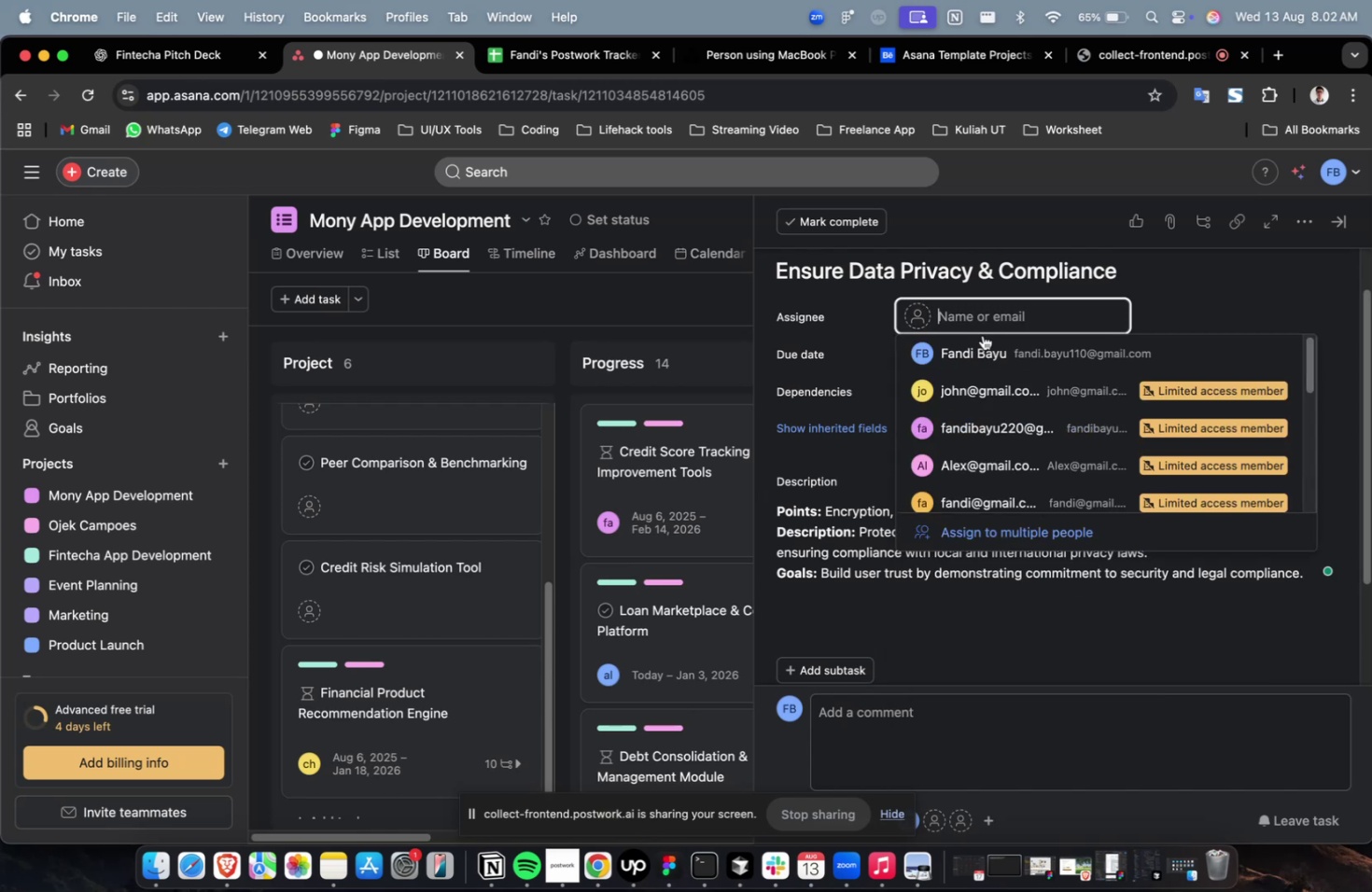 
left_click([986, 346])
 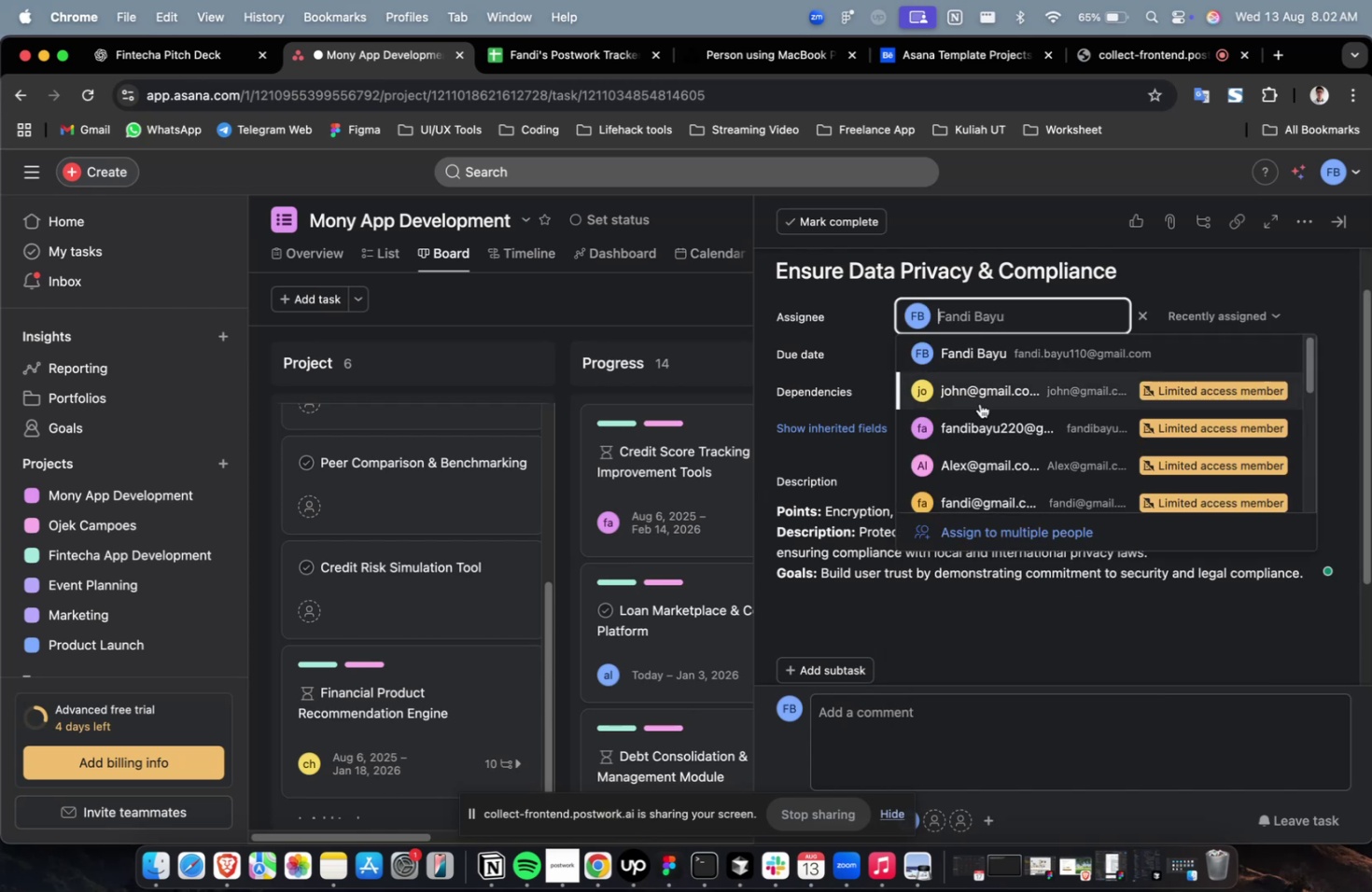 
triple_click([979, 420])
 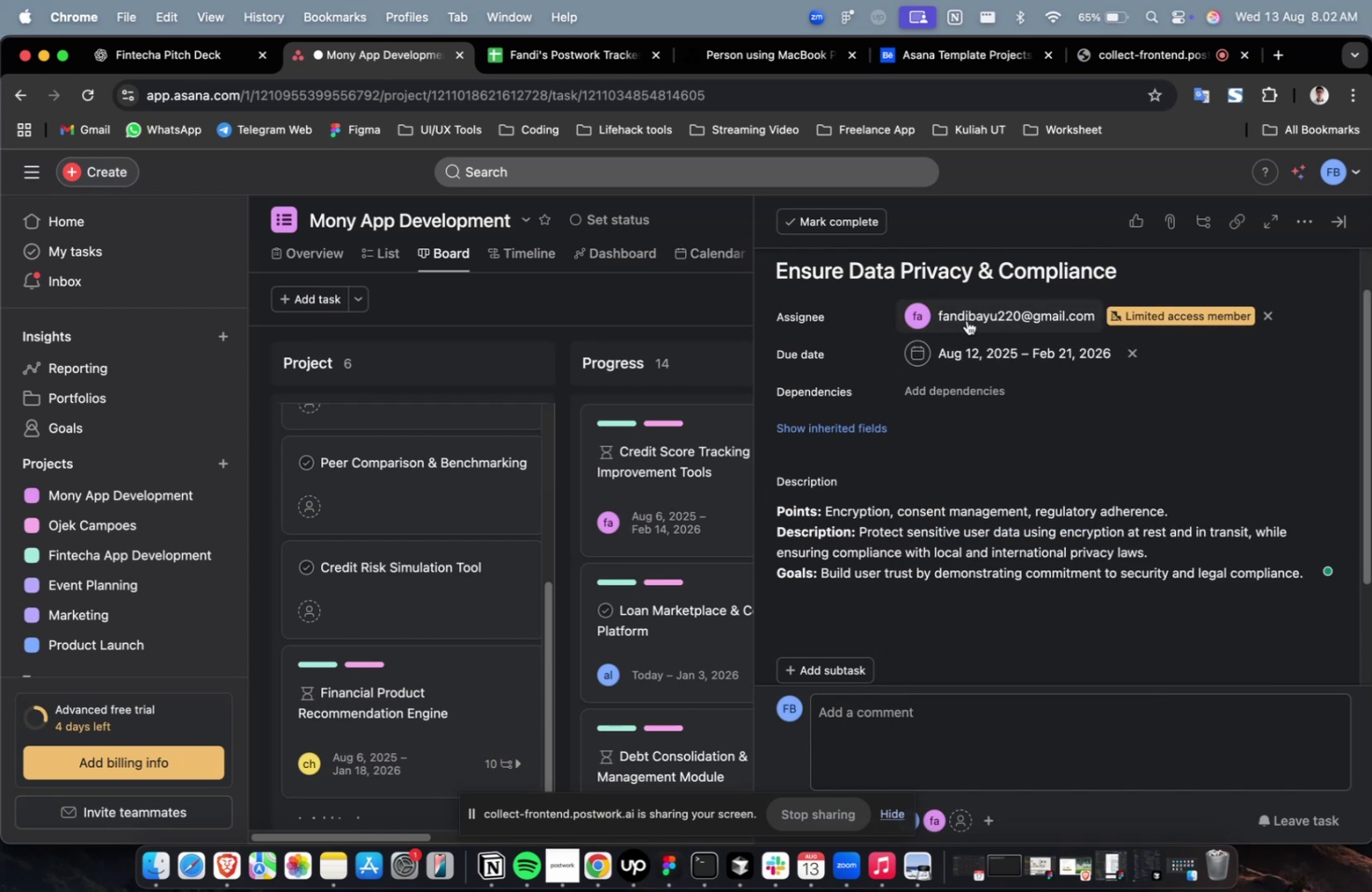 
scroll: coordinate [986, 399], scroll_direction: down, amount: 4.0
 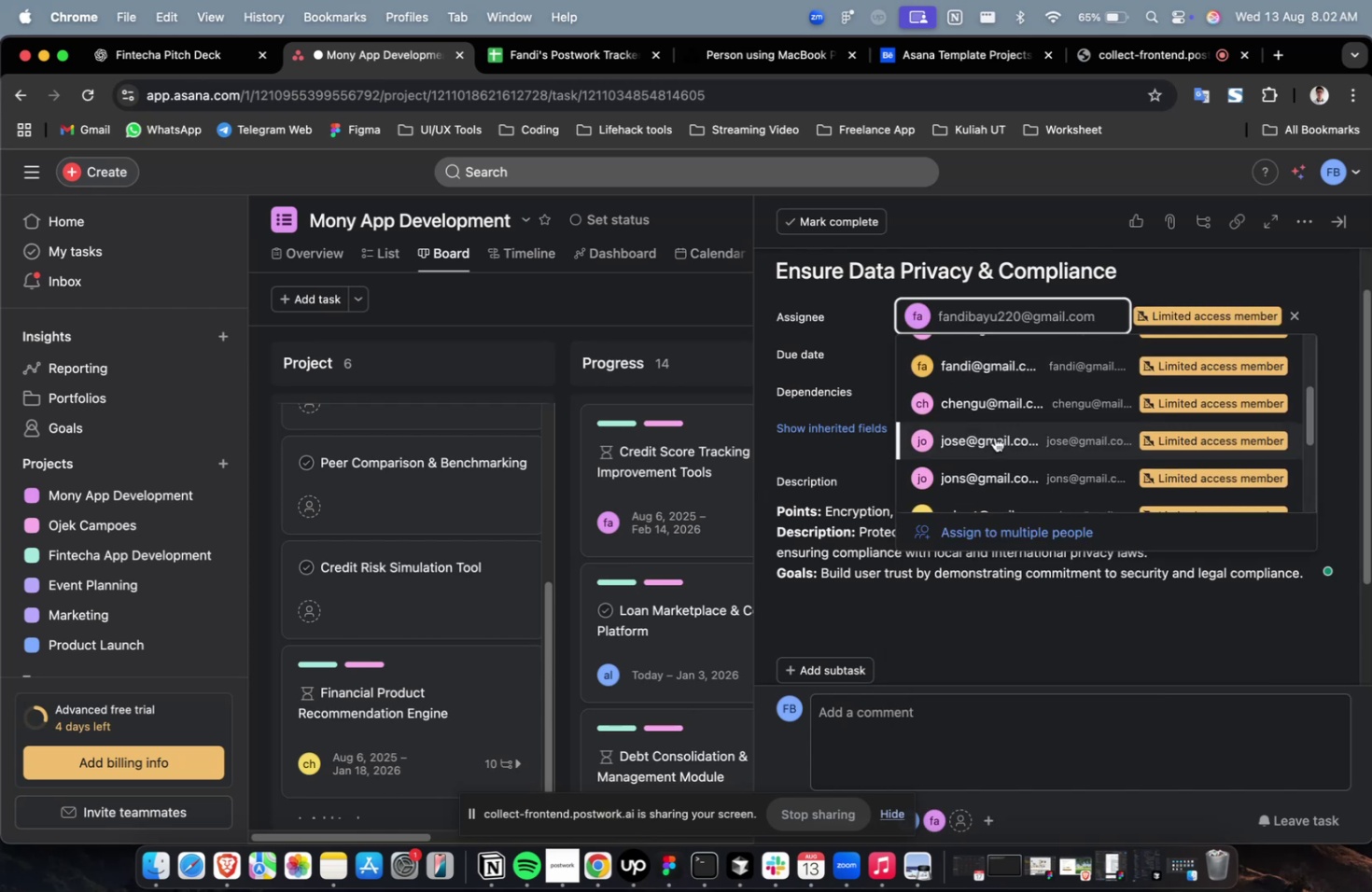 
left_click([994, 437])
 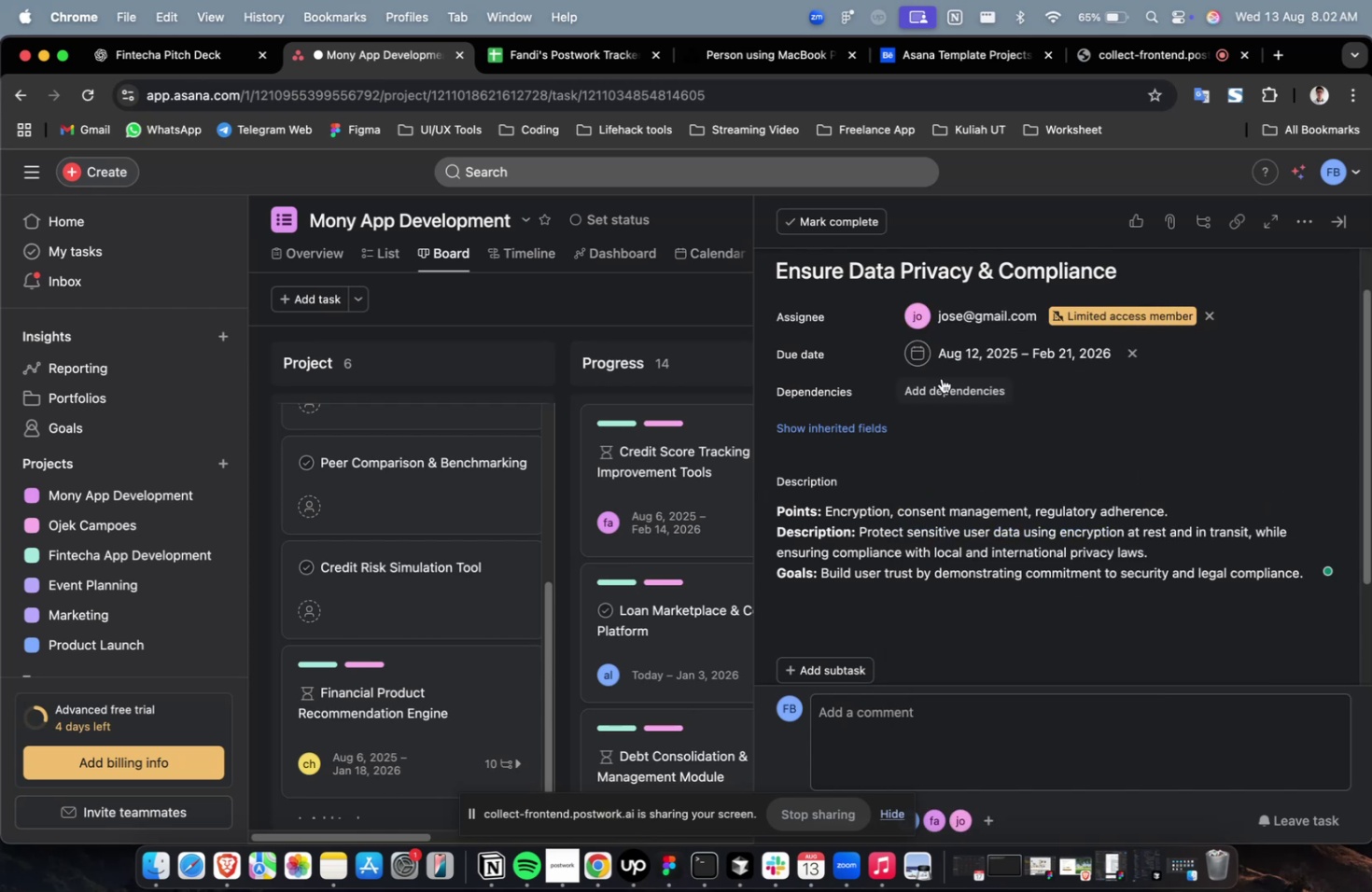 
double_click([941, 378])
 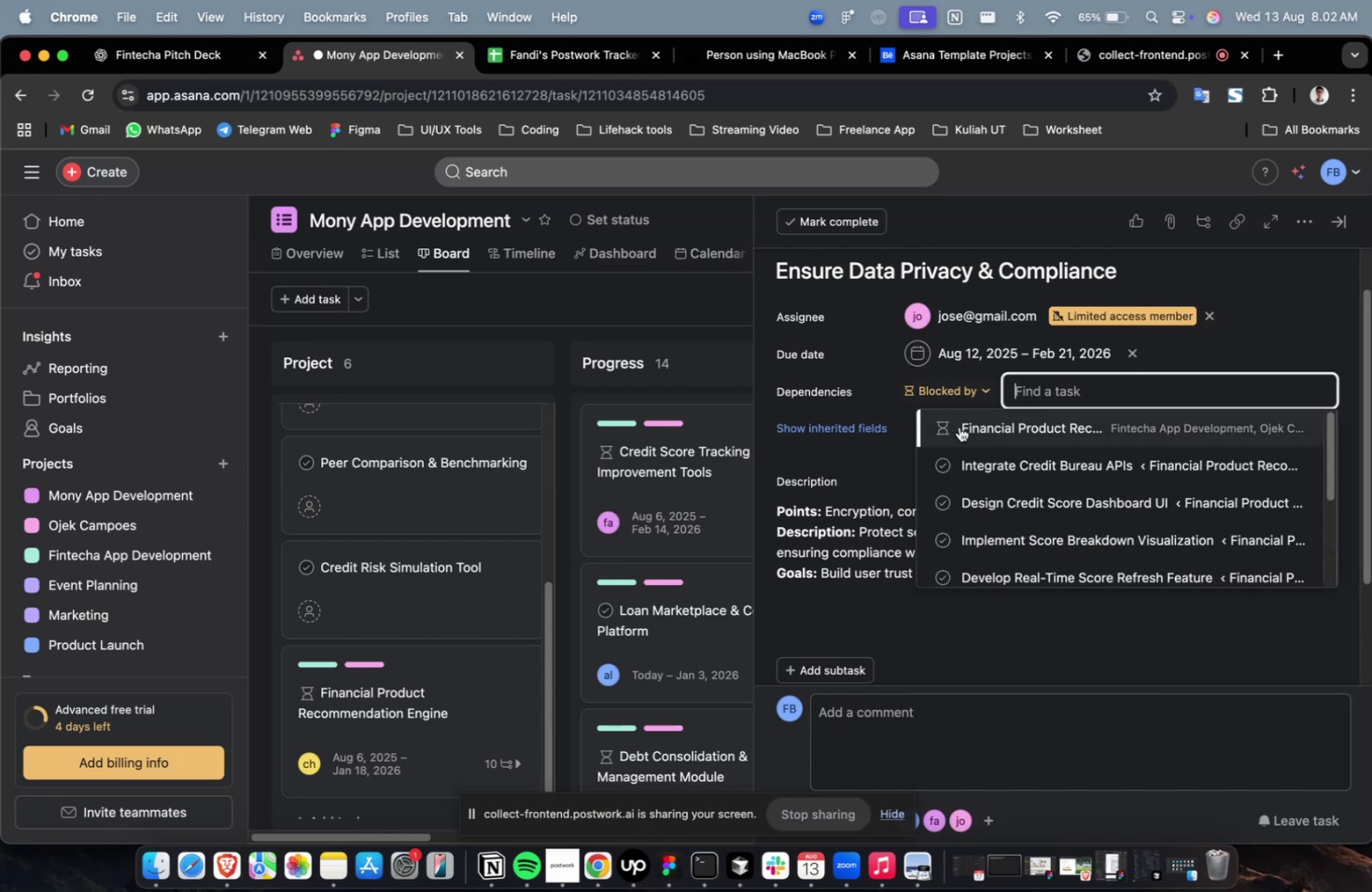 
triple_click([959, 426])
 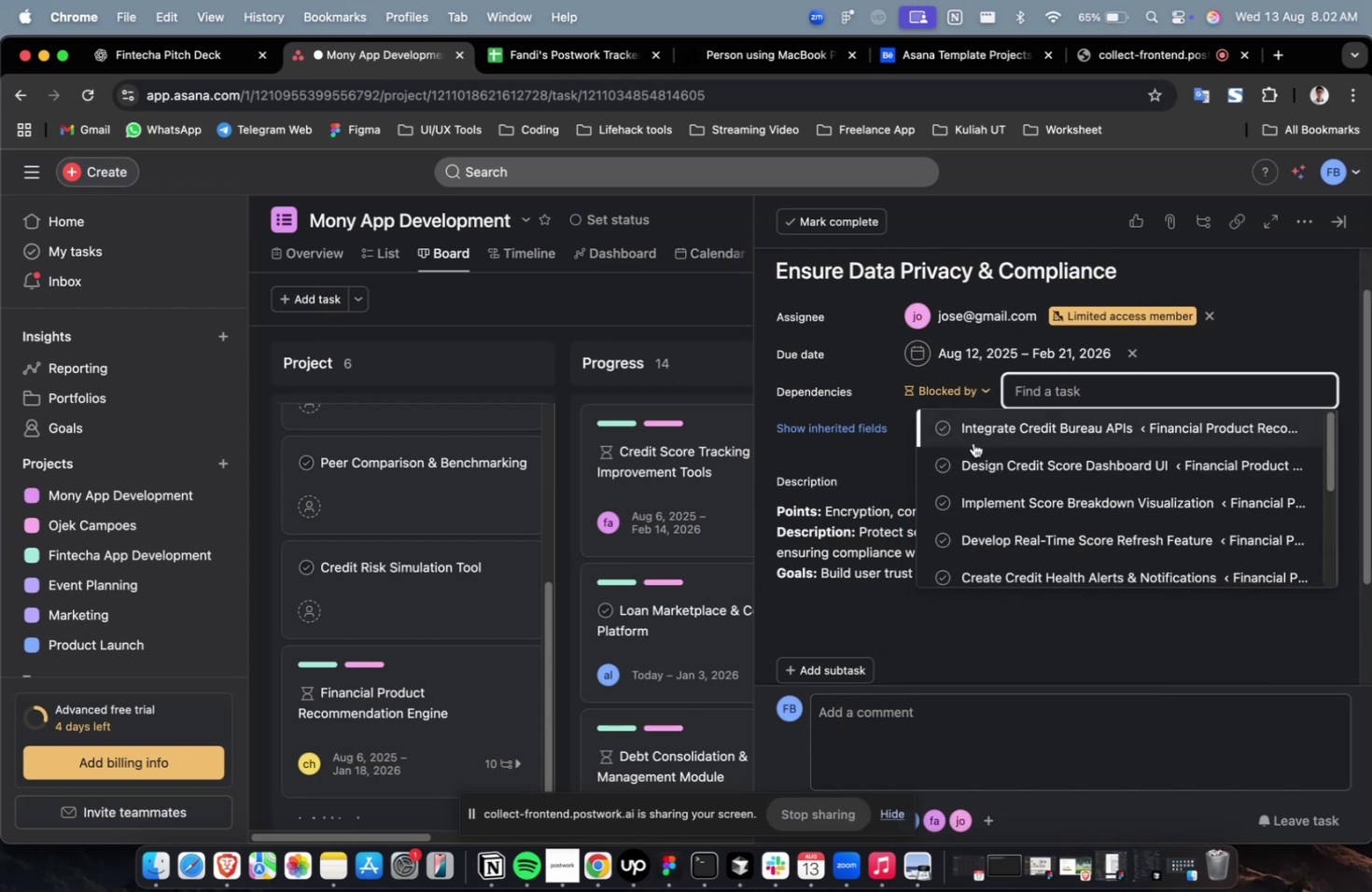 
triple_click([972, 440])
 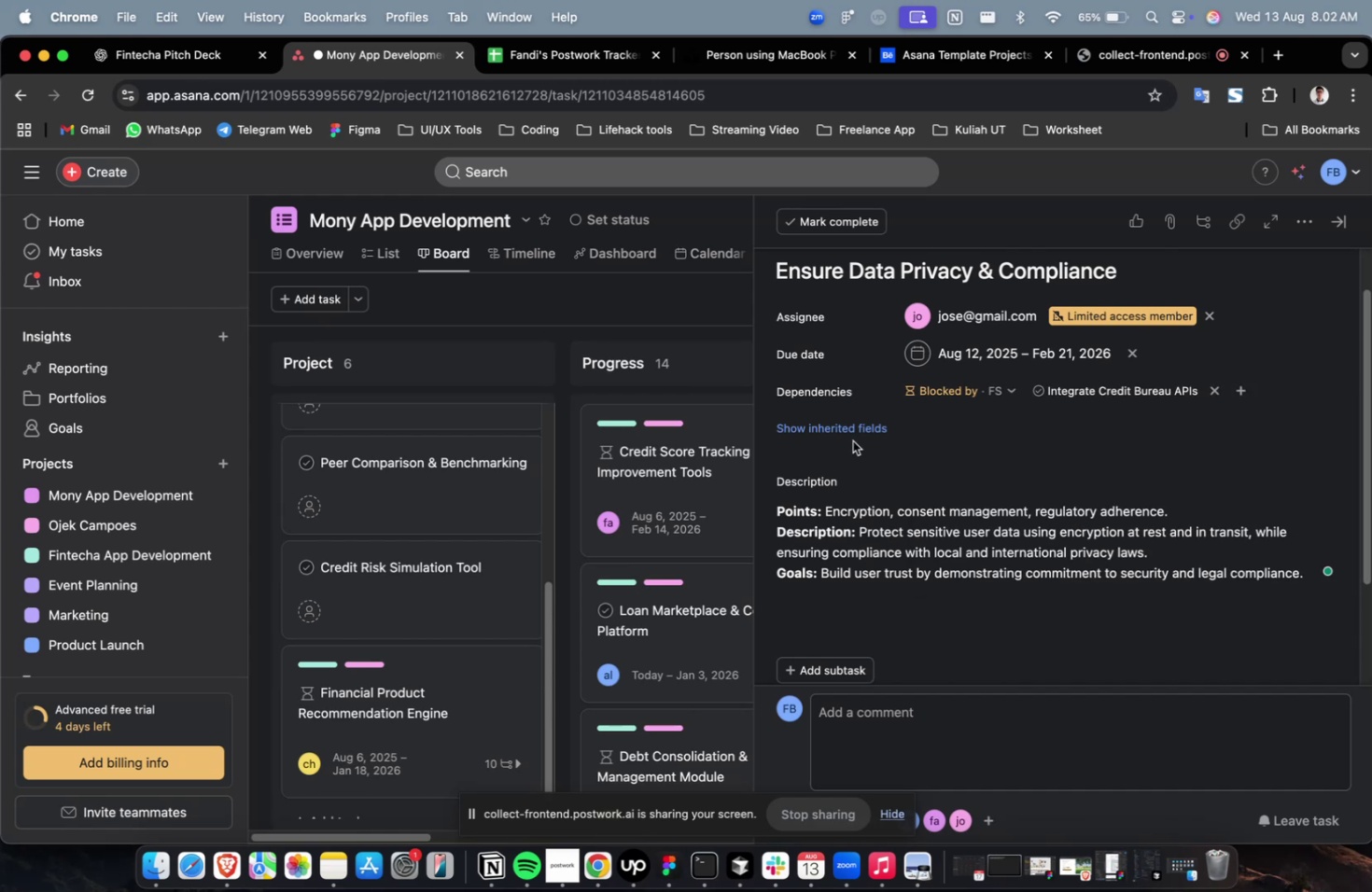 
triple_click([850, 439])
 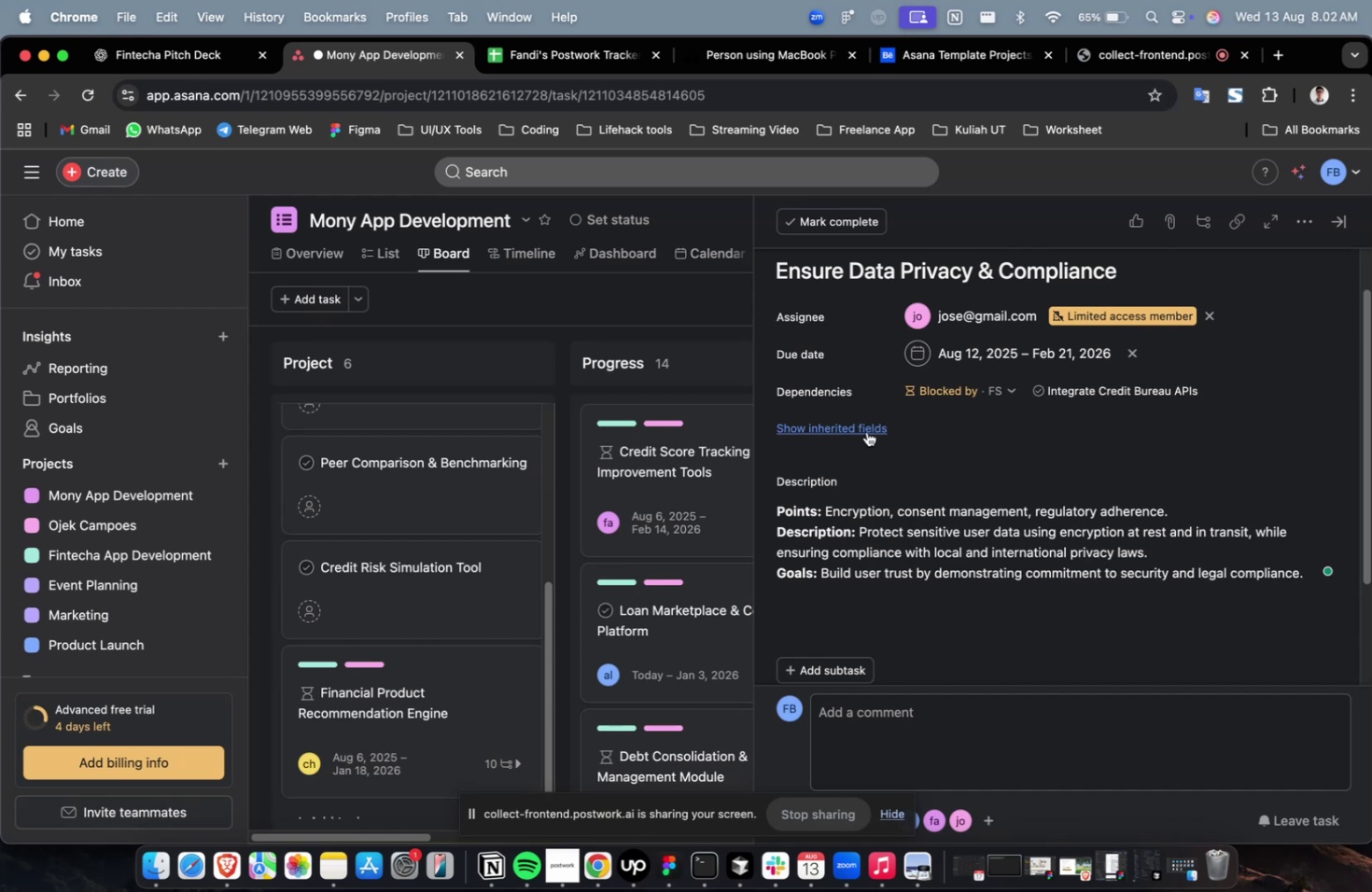 
triple_click([866, 431])
 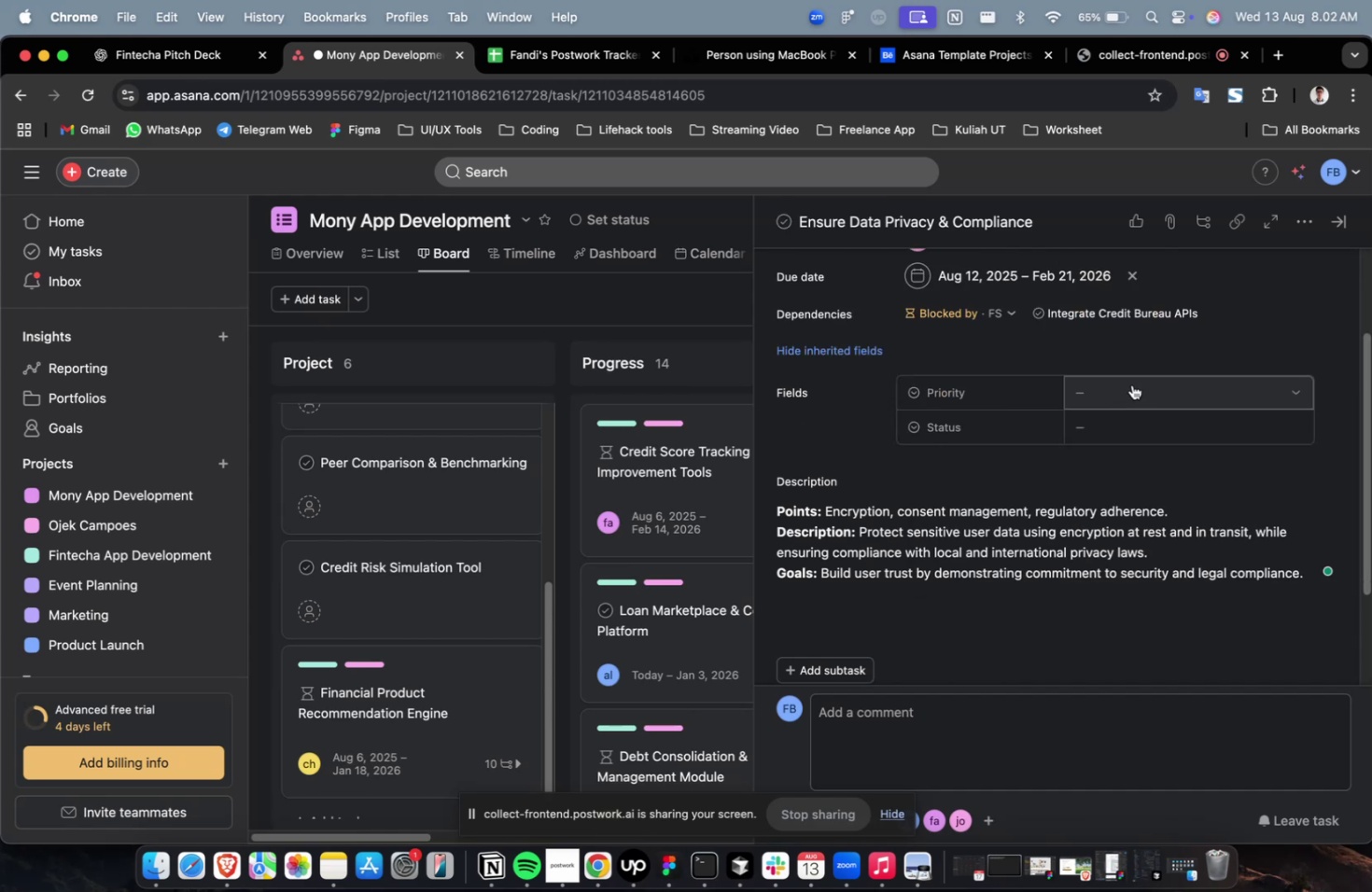 
triple_click([1134, 383])
 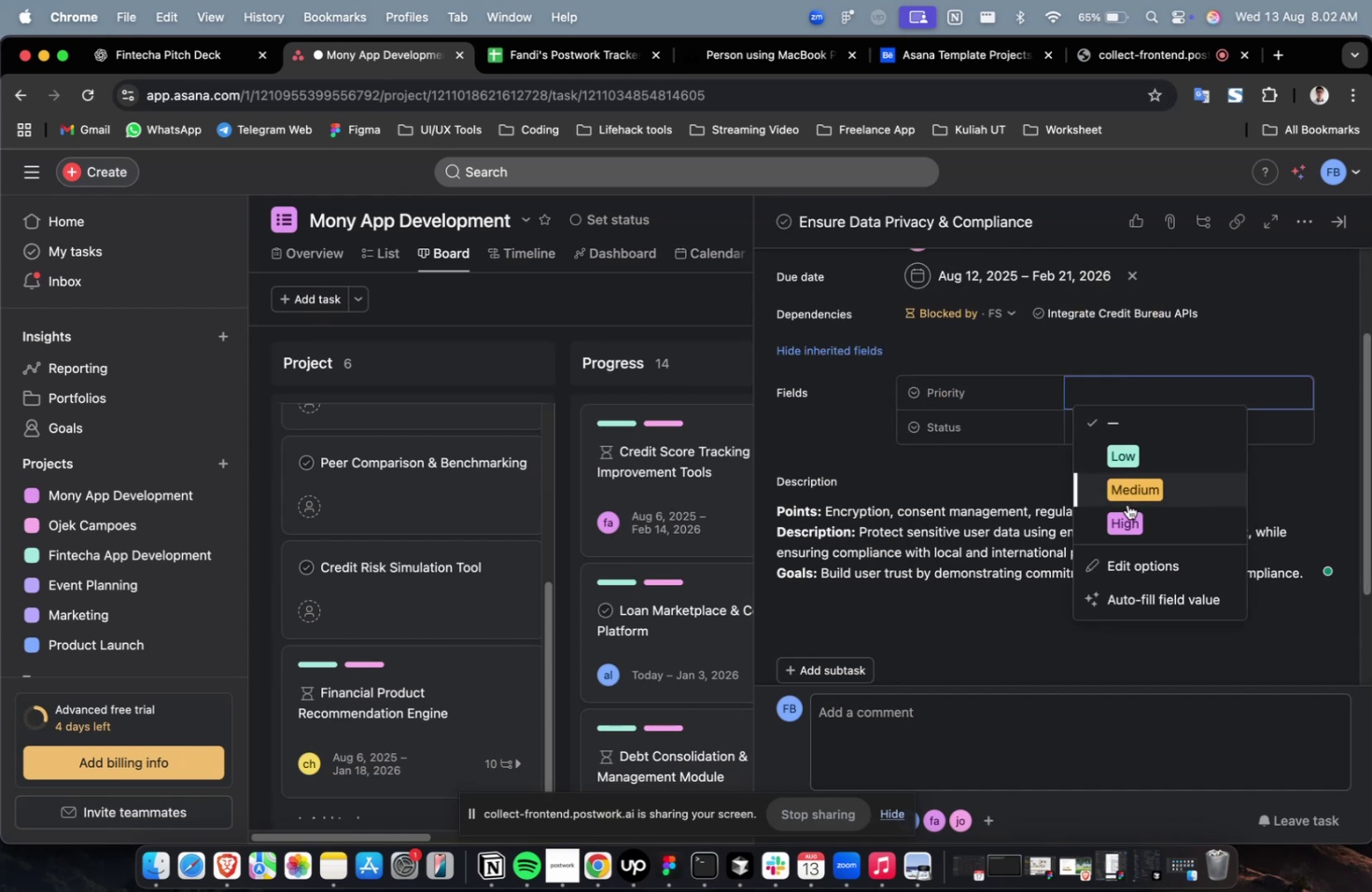 
left_click([1125, 511])
 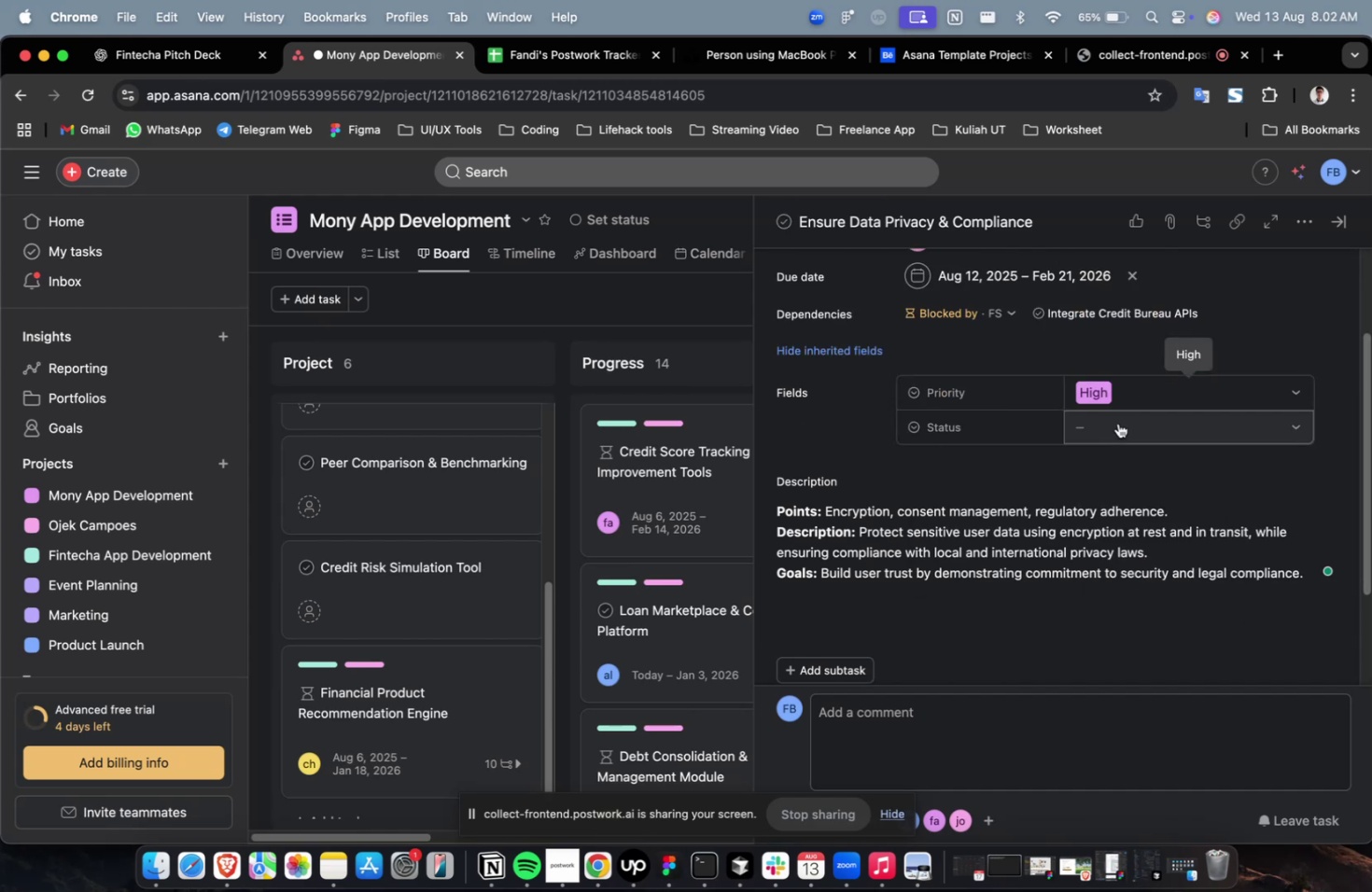 
double_click([1117, 423])
 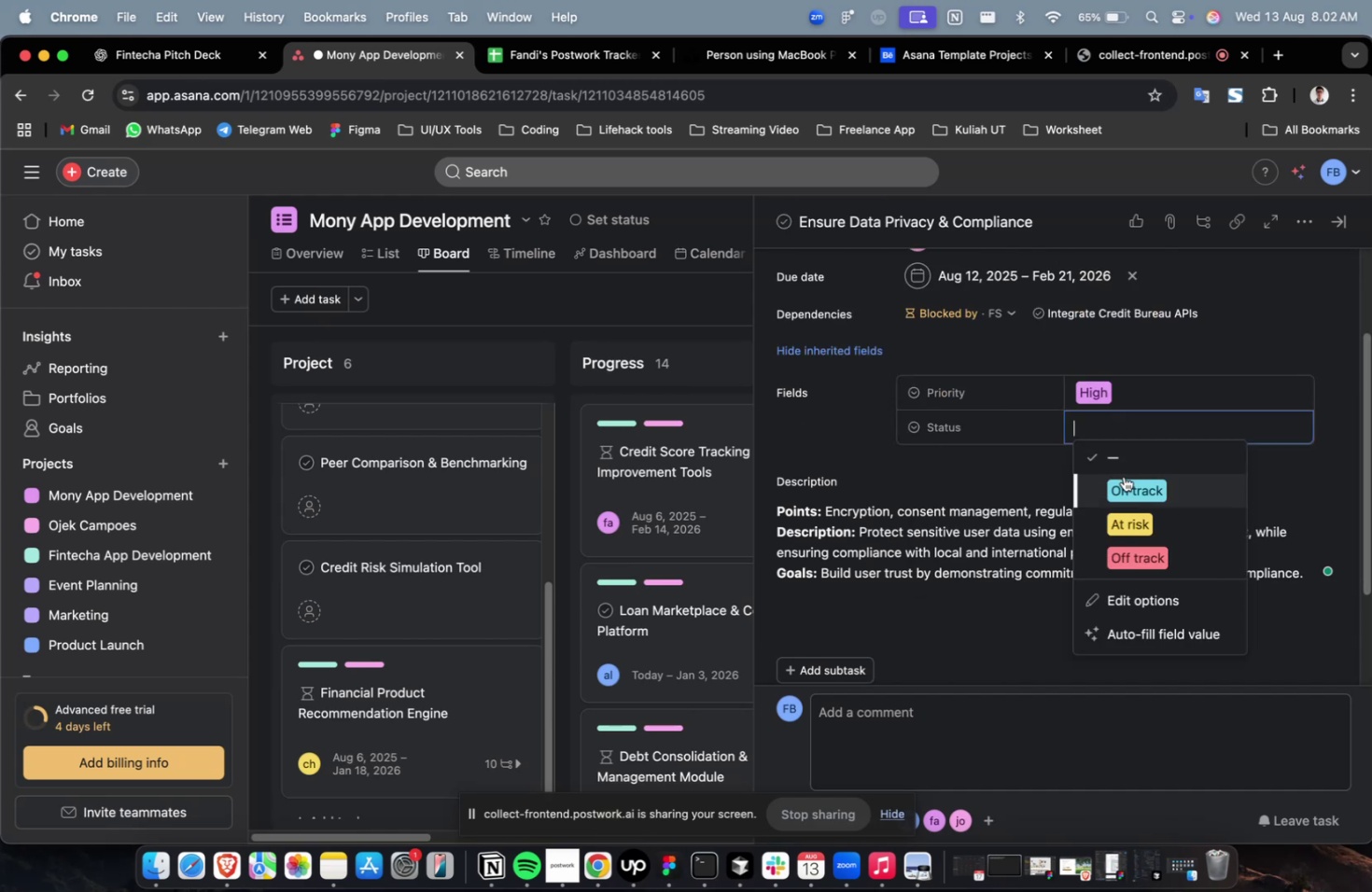 
triple_click([1122, 477])
 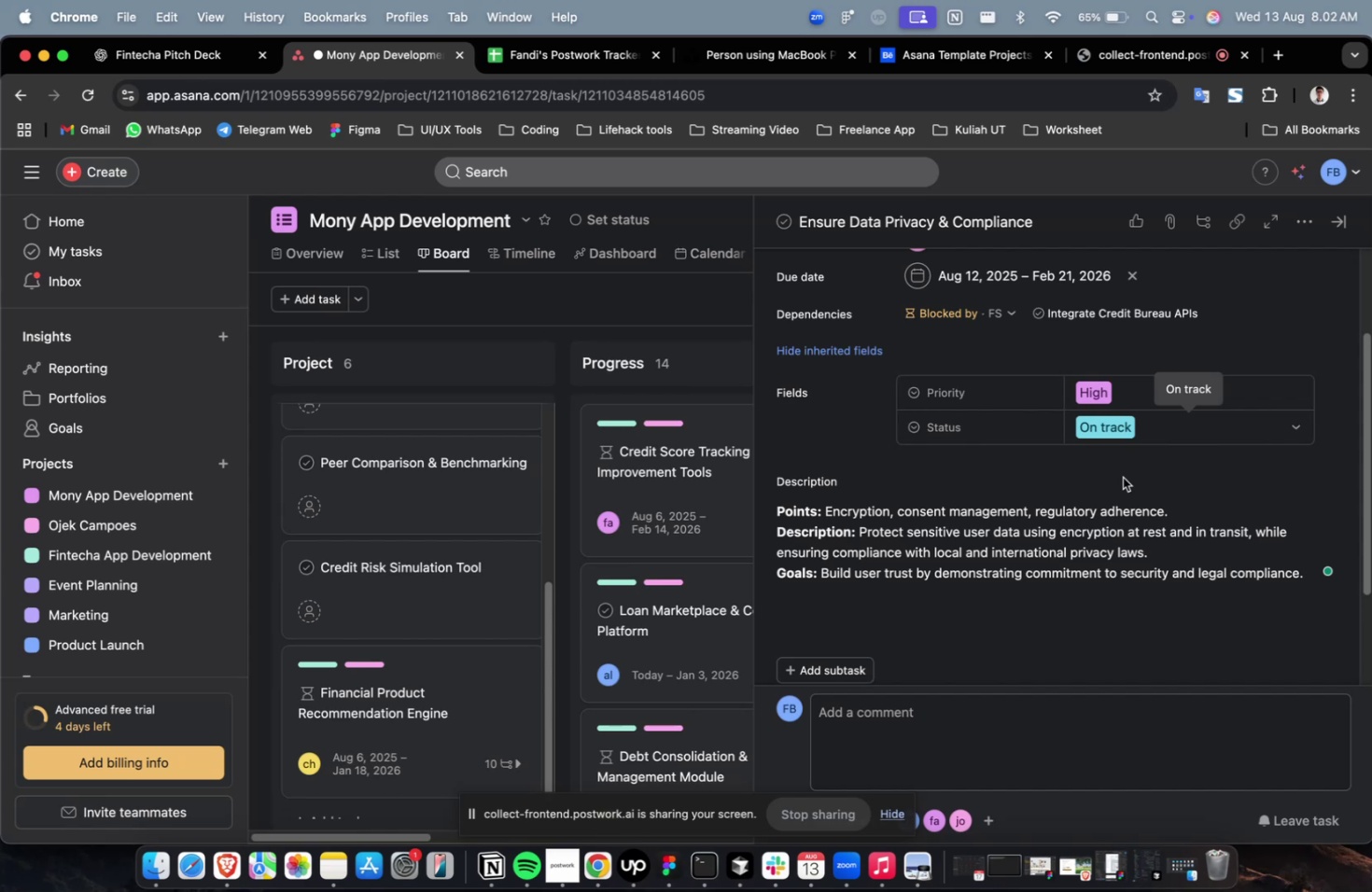 
wait(12.52)
 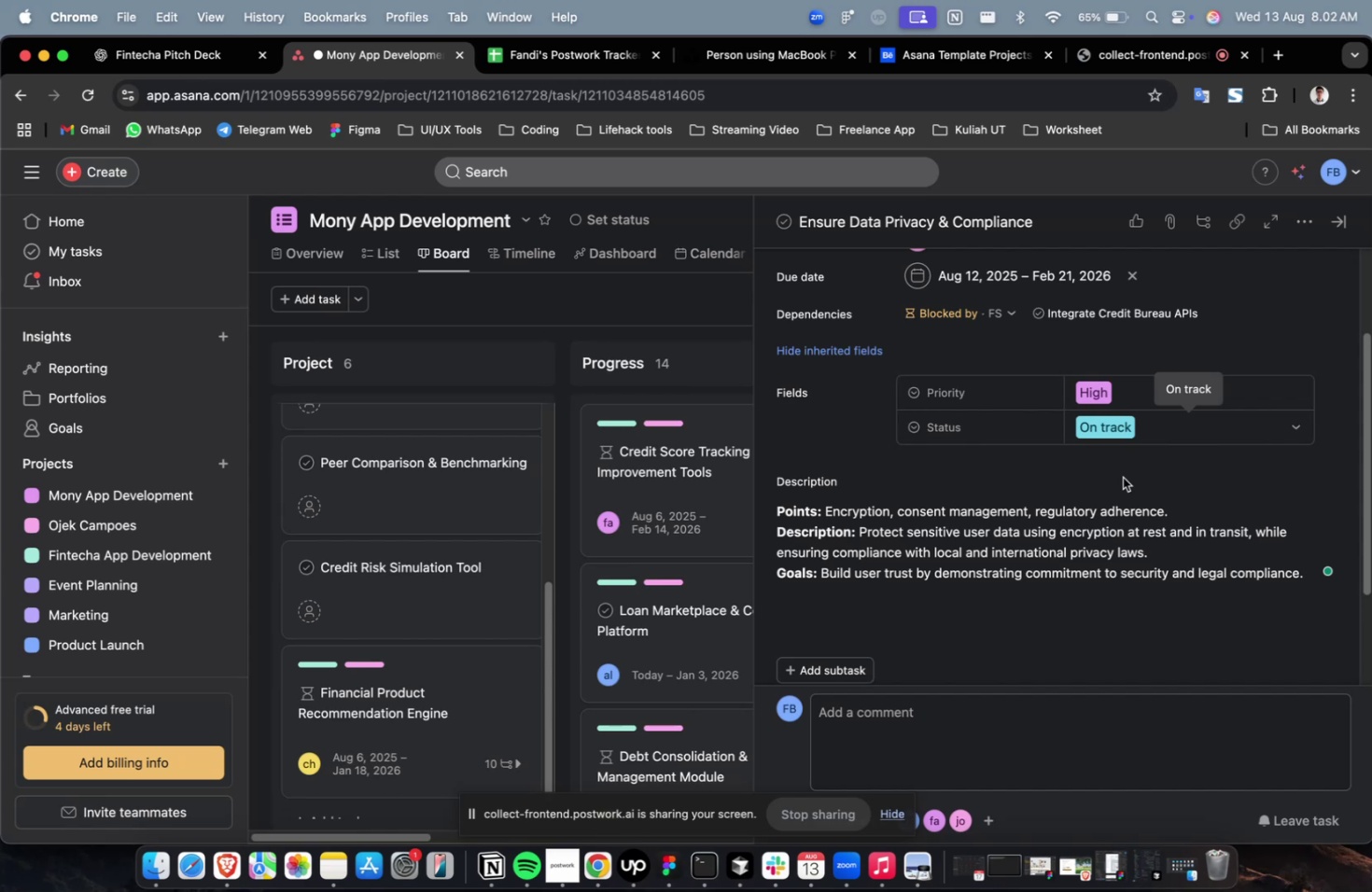 
scroll: coordinate [1122, 477], scroll_direction: down, amount: 2.0
 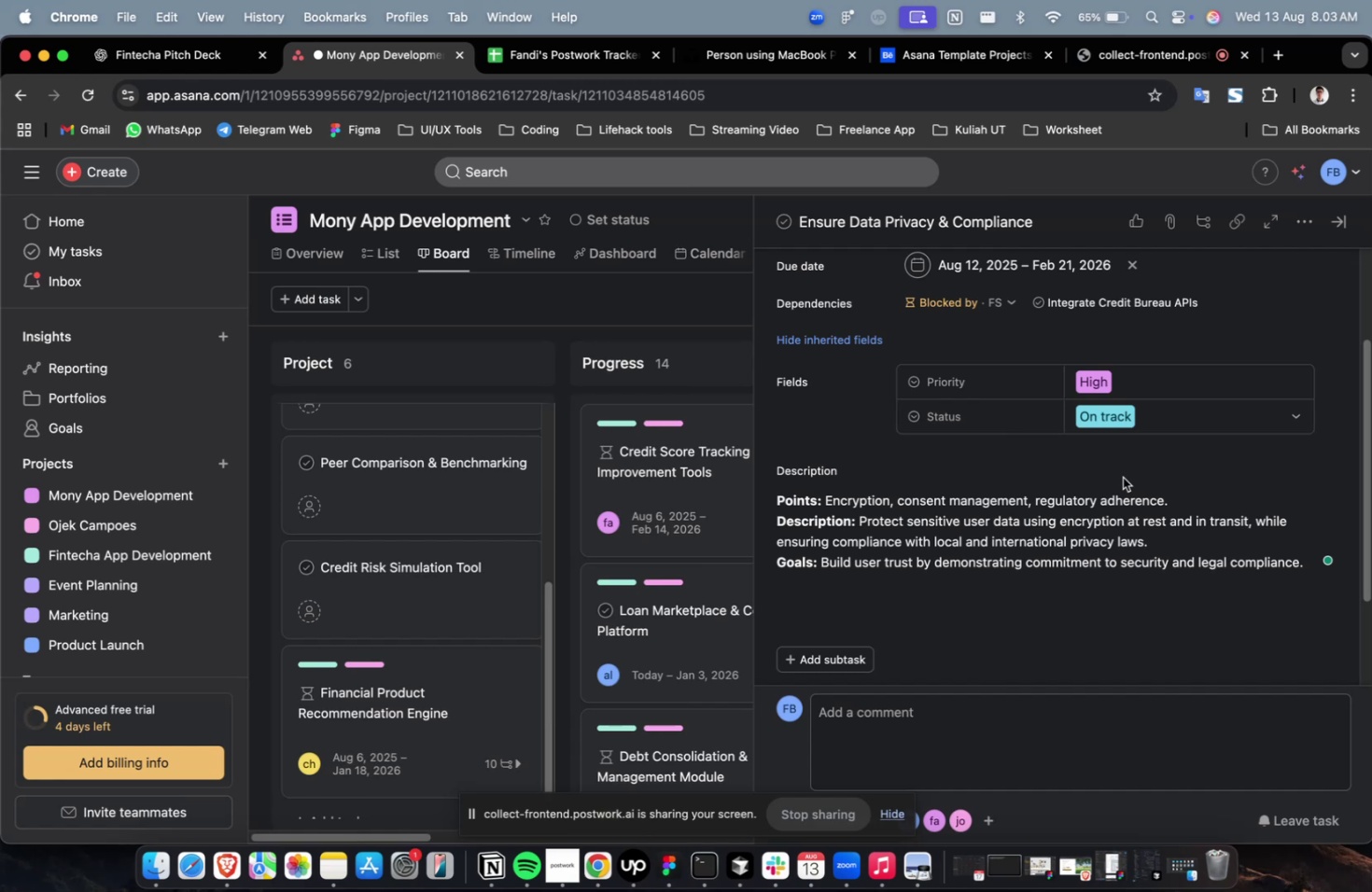 
wait(18.49)
 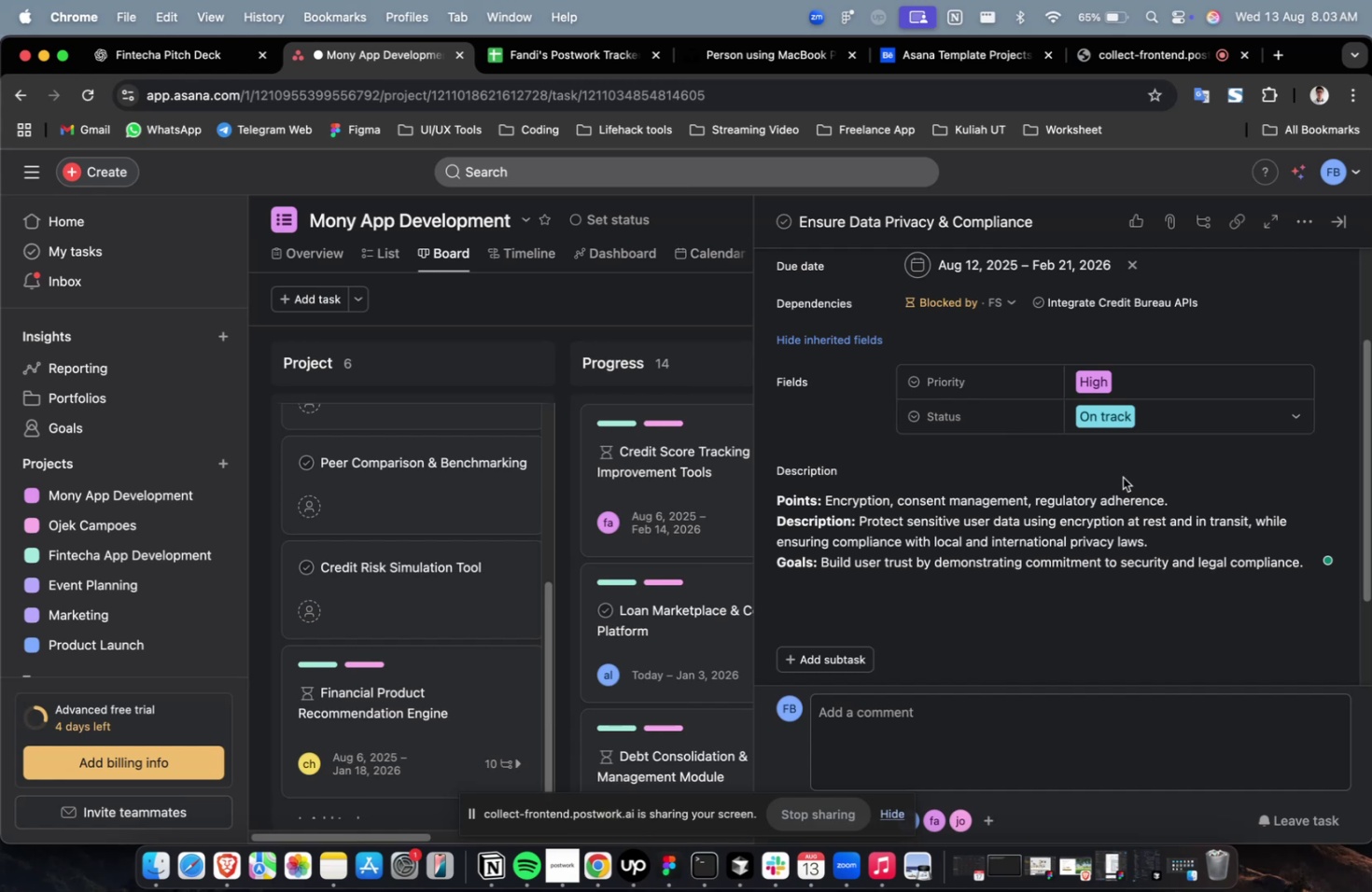 
scroll: coordinate [1122, 477], scroll_direction: down, amount: 2.0
 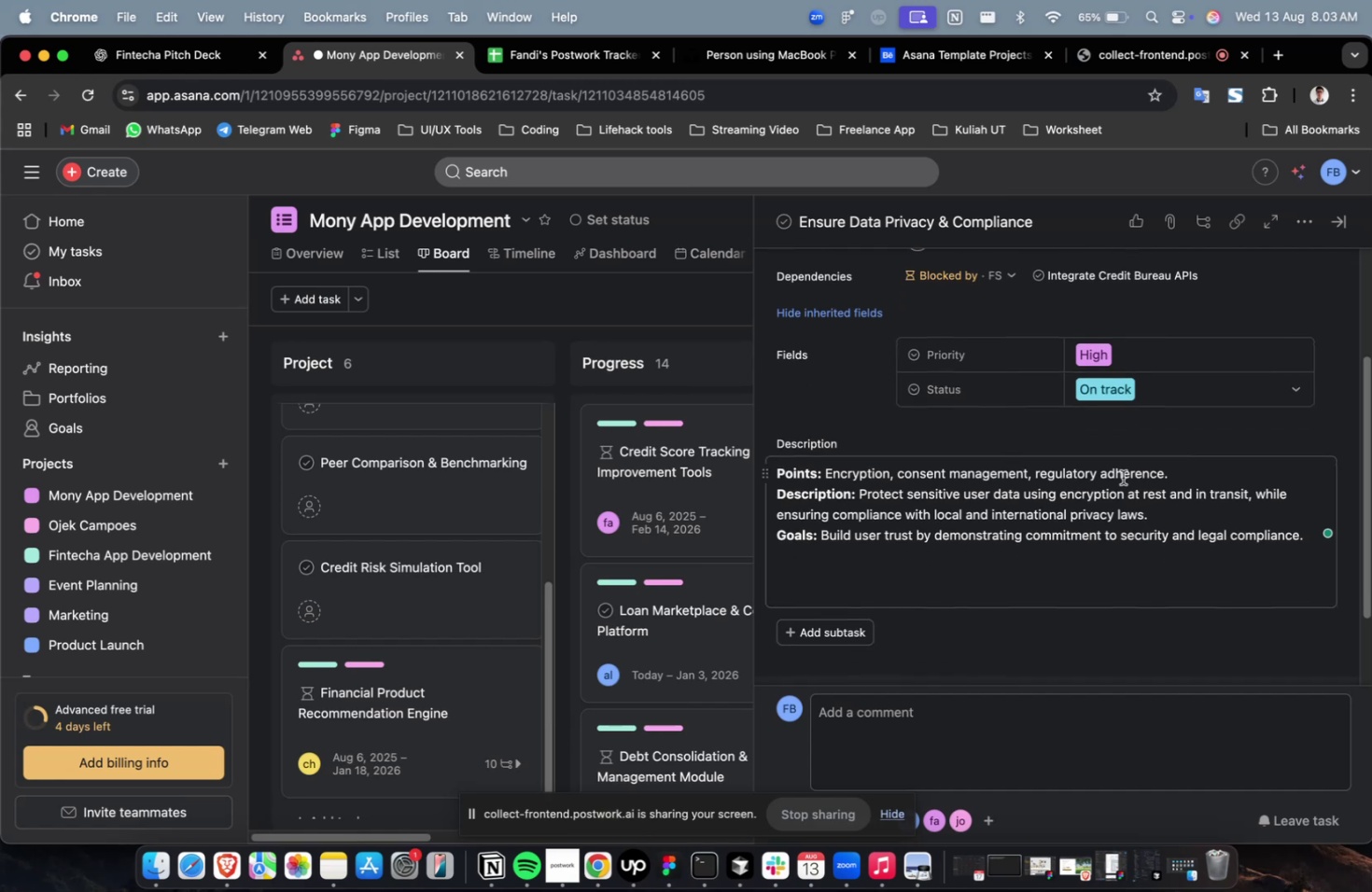 
scroll: coordinate [1122, 477], scroll_direction: up, amount: 5.0
 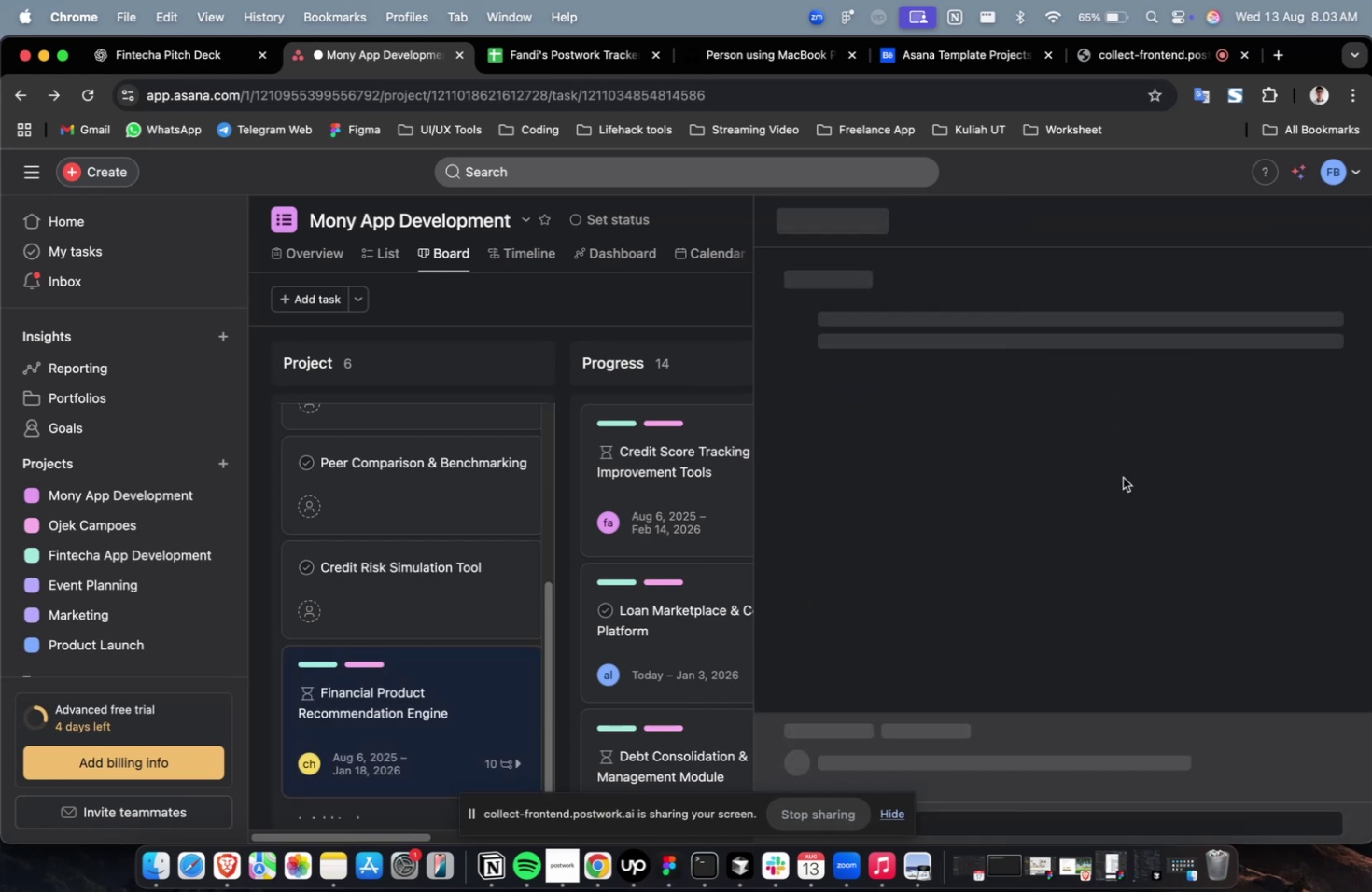 
scroll: coordinate [1122, 477], scroll_direction: down, amount: 34.0
 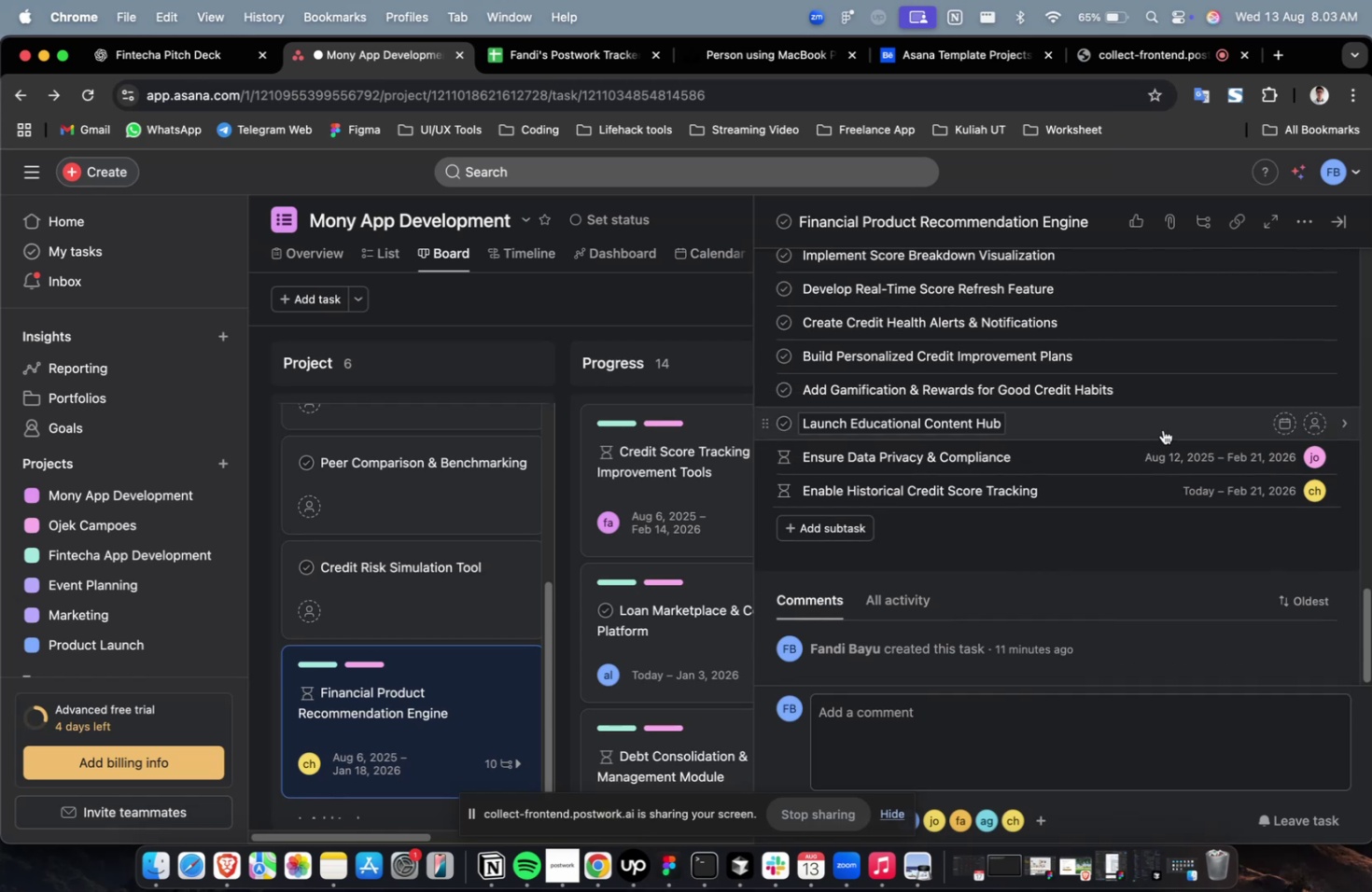 
left_click([1162, 429])
 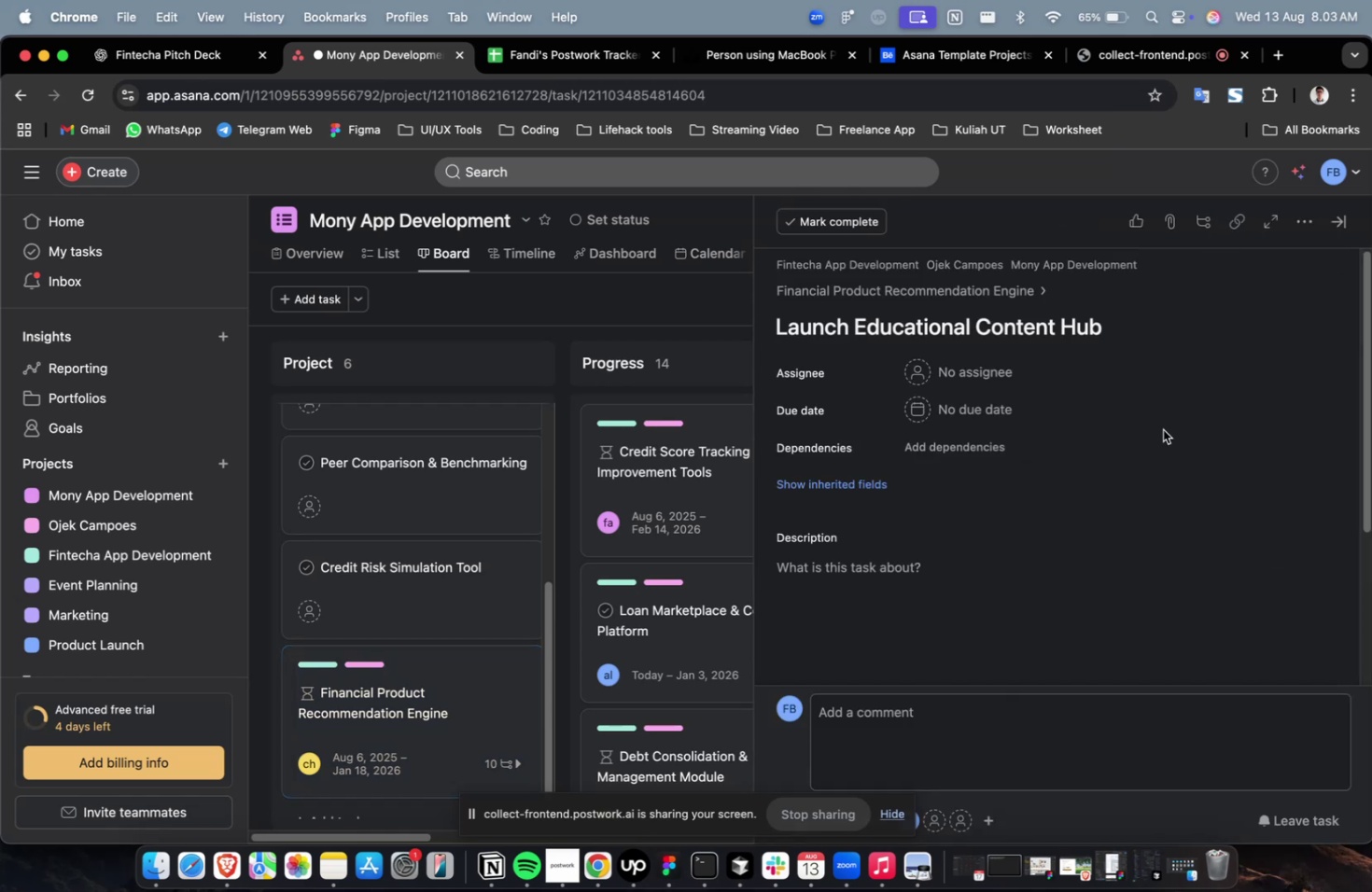 
wait(9.69)
 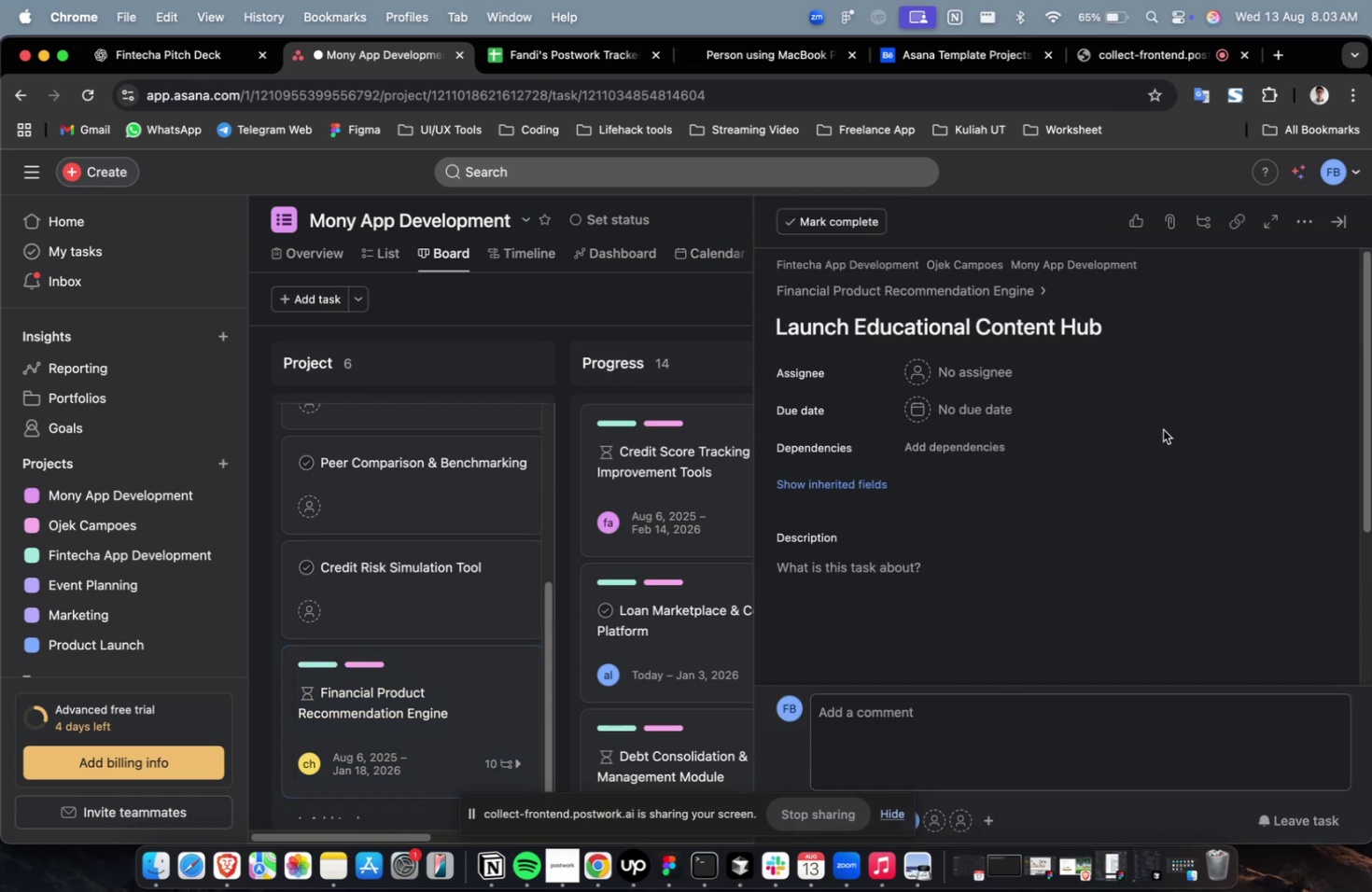 
left_click([991, 364])
 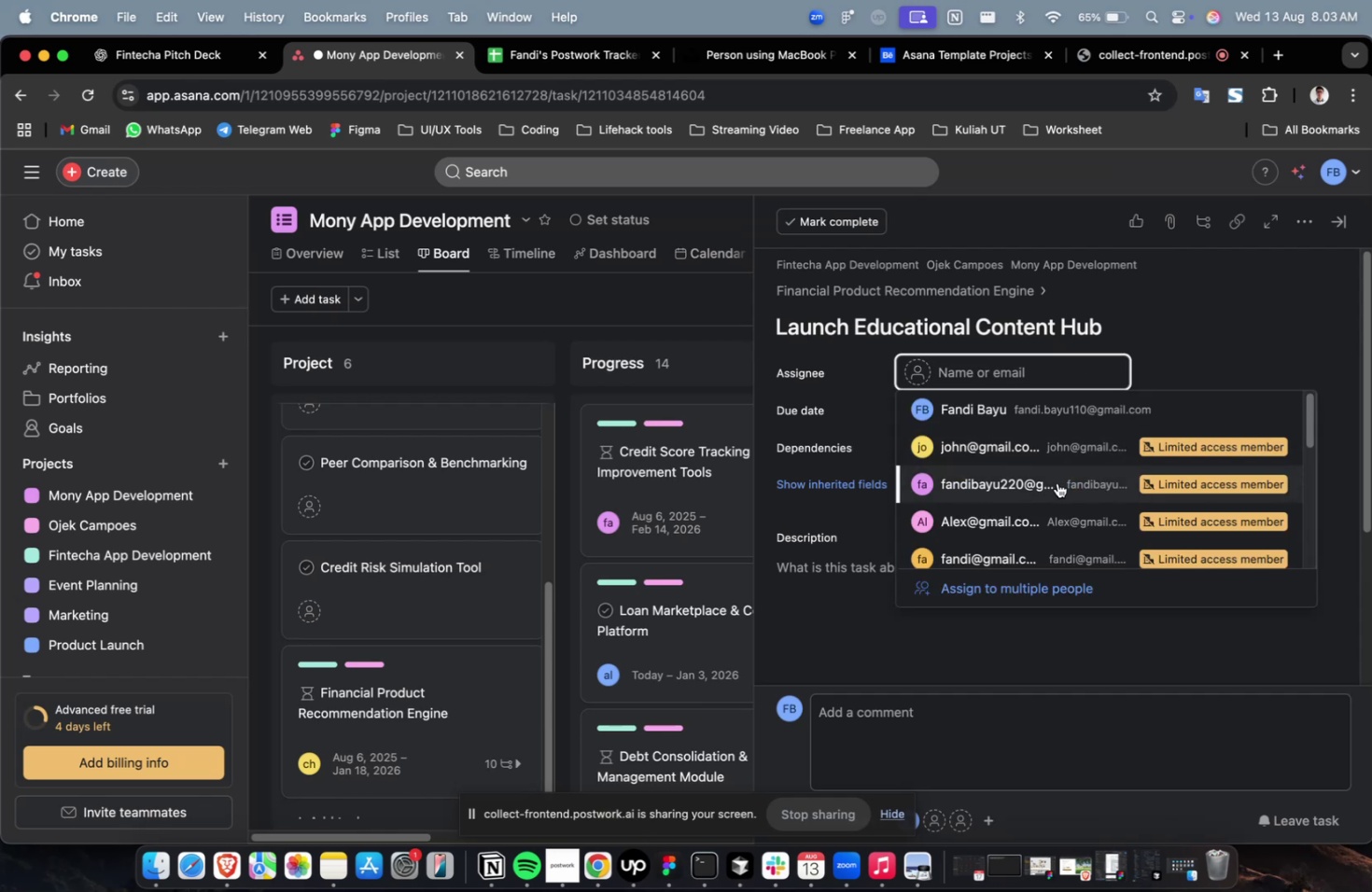 
left_click([1065, 484])
 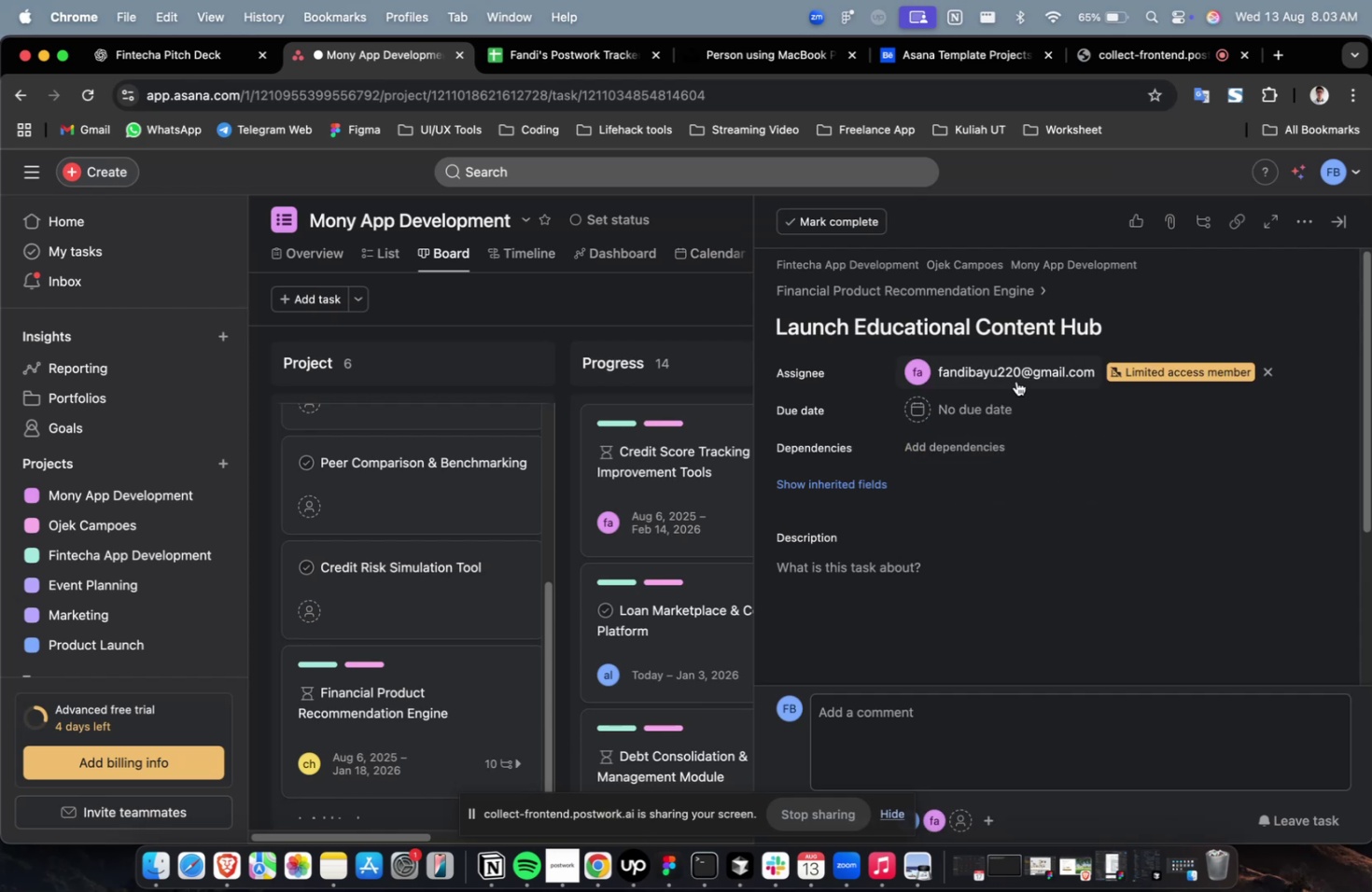 
double_click([1015, 381])
 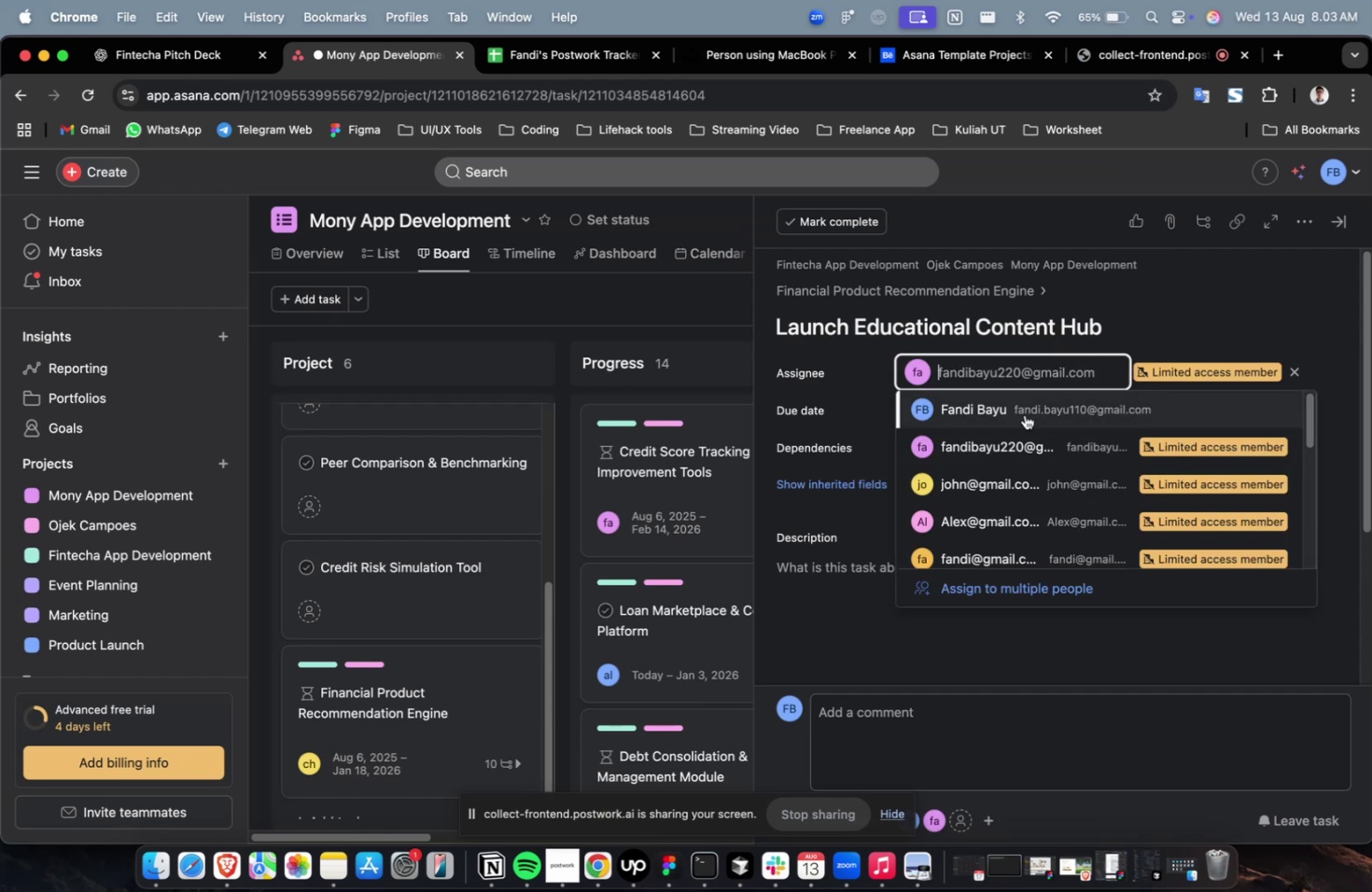 
scroll: coordinate [1025, 446], scroll_direction: down, amount: 13.0
 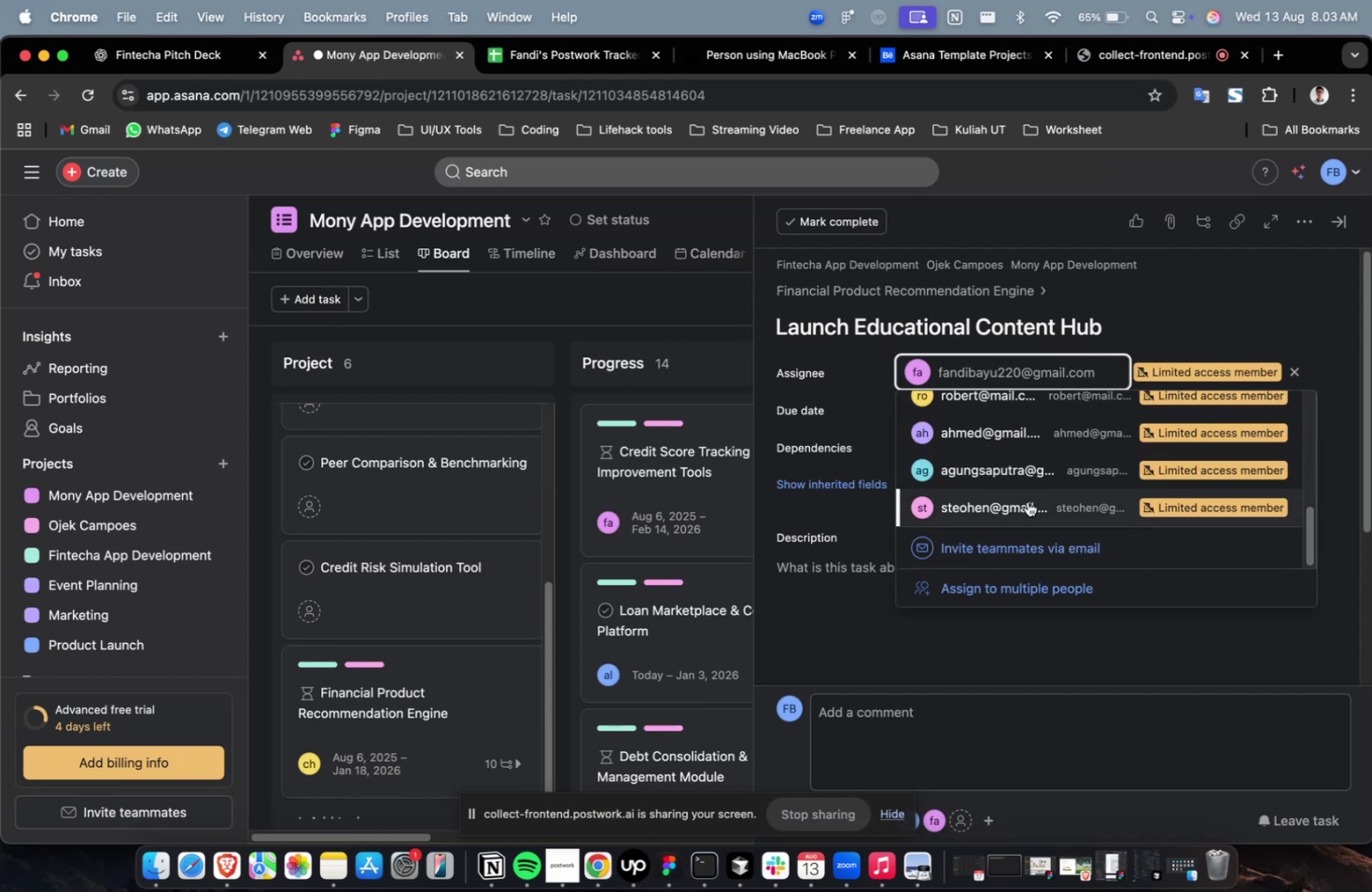 
left_click([1027, 501])
 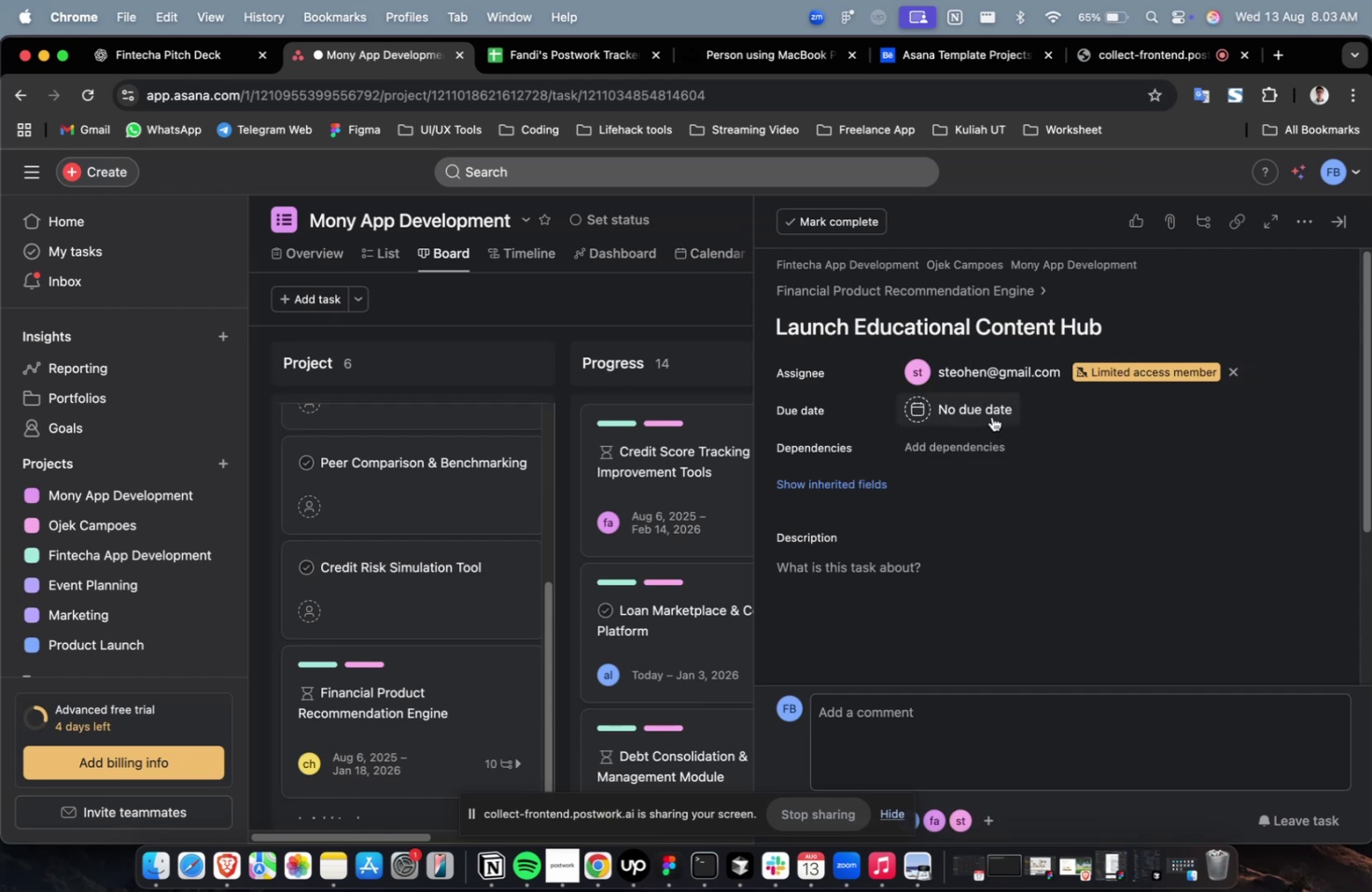 
double_click([991, 415])
 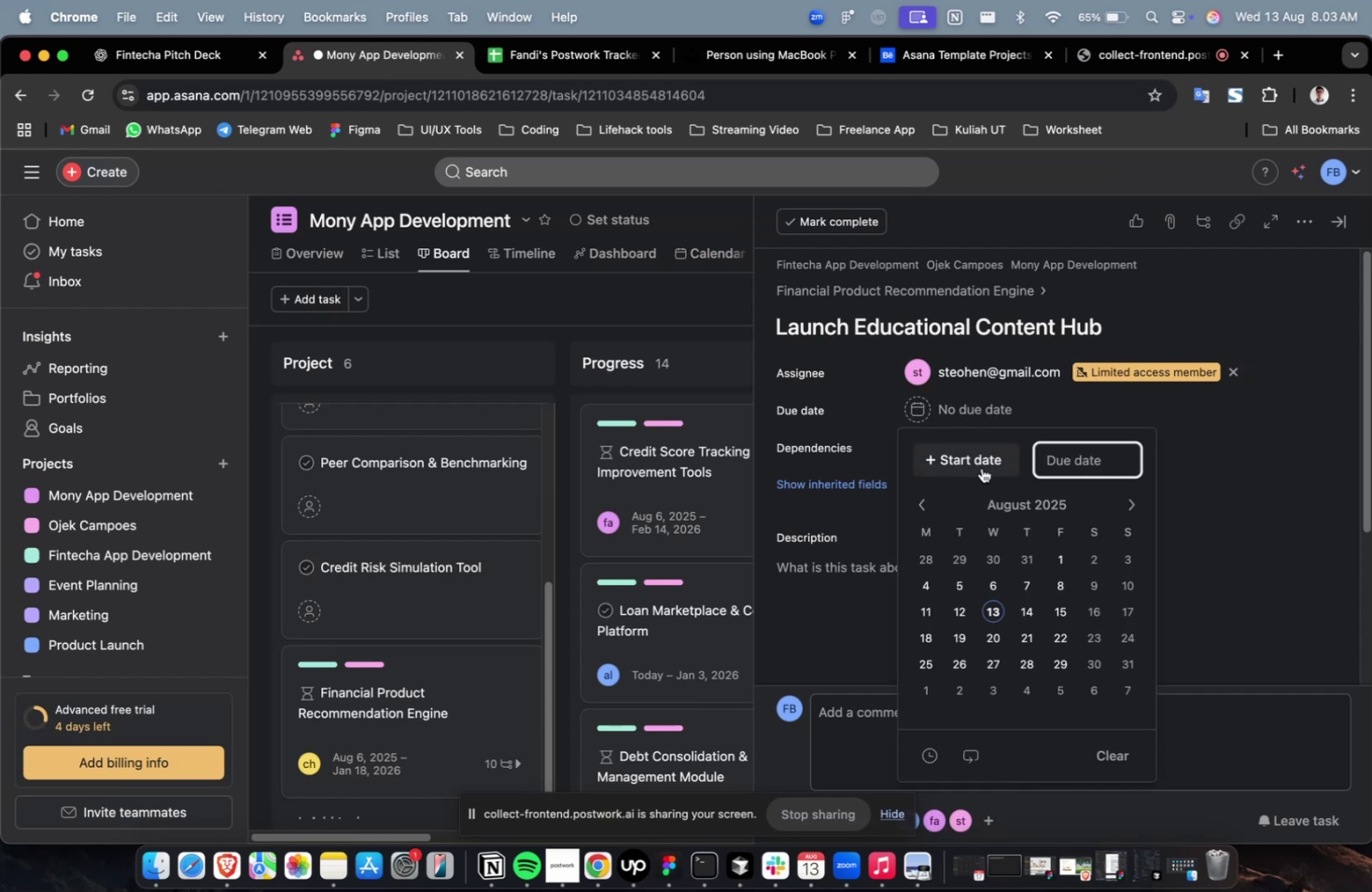 
left_click([975, 462])
 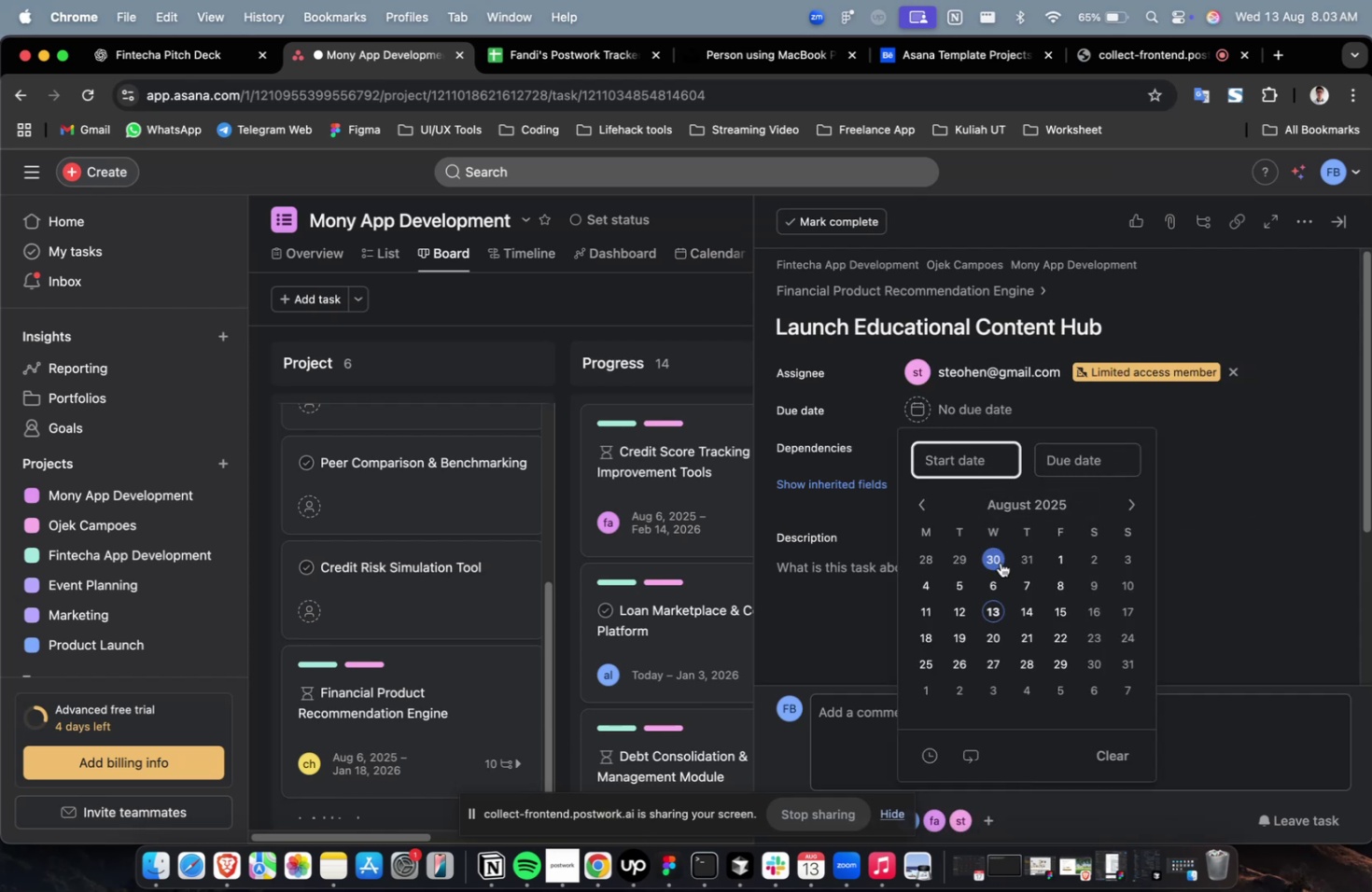 
left_click([996, 574])
 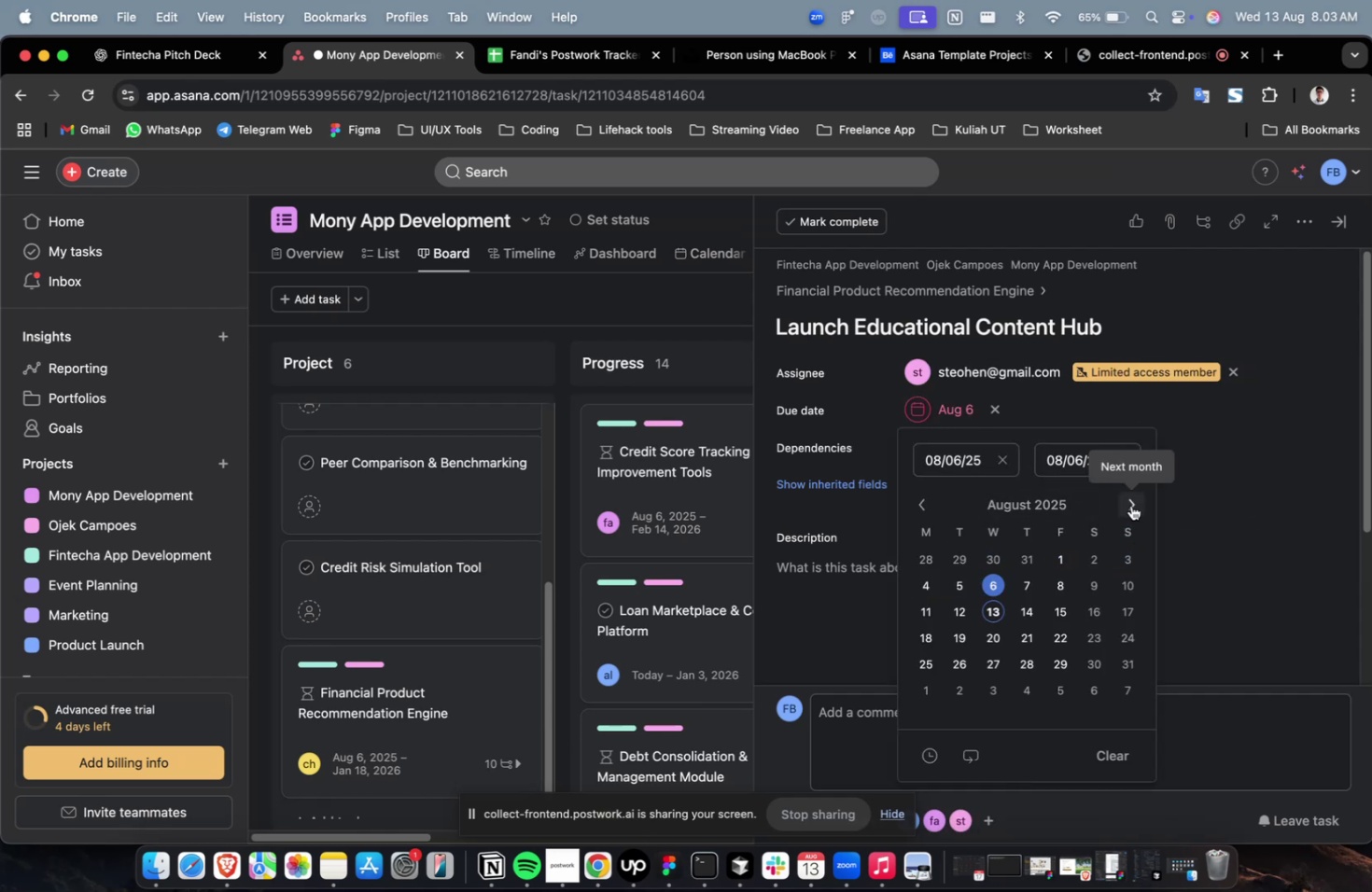 
double_click([1130, 505])
 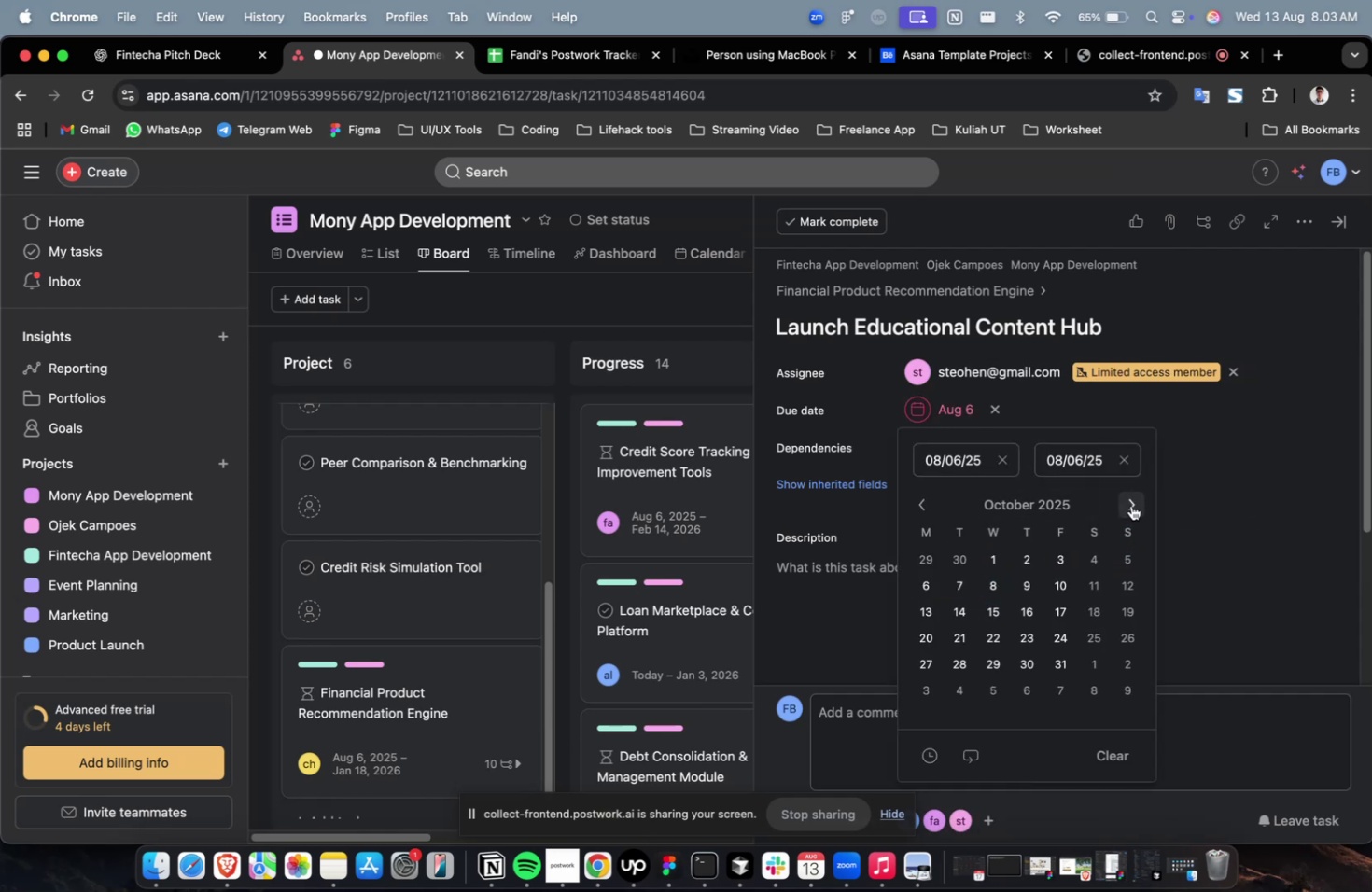 
triple_click([1130, 505])
 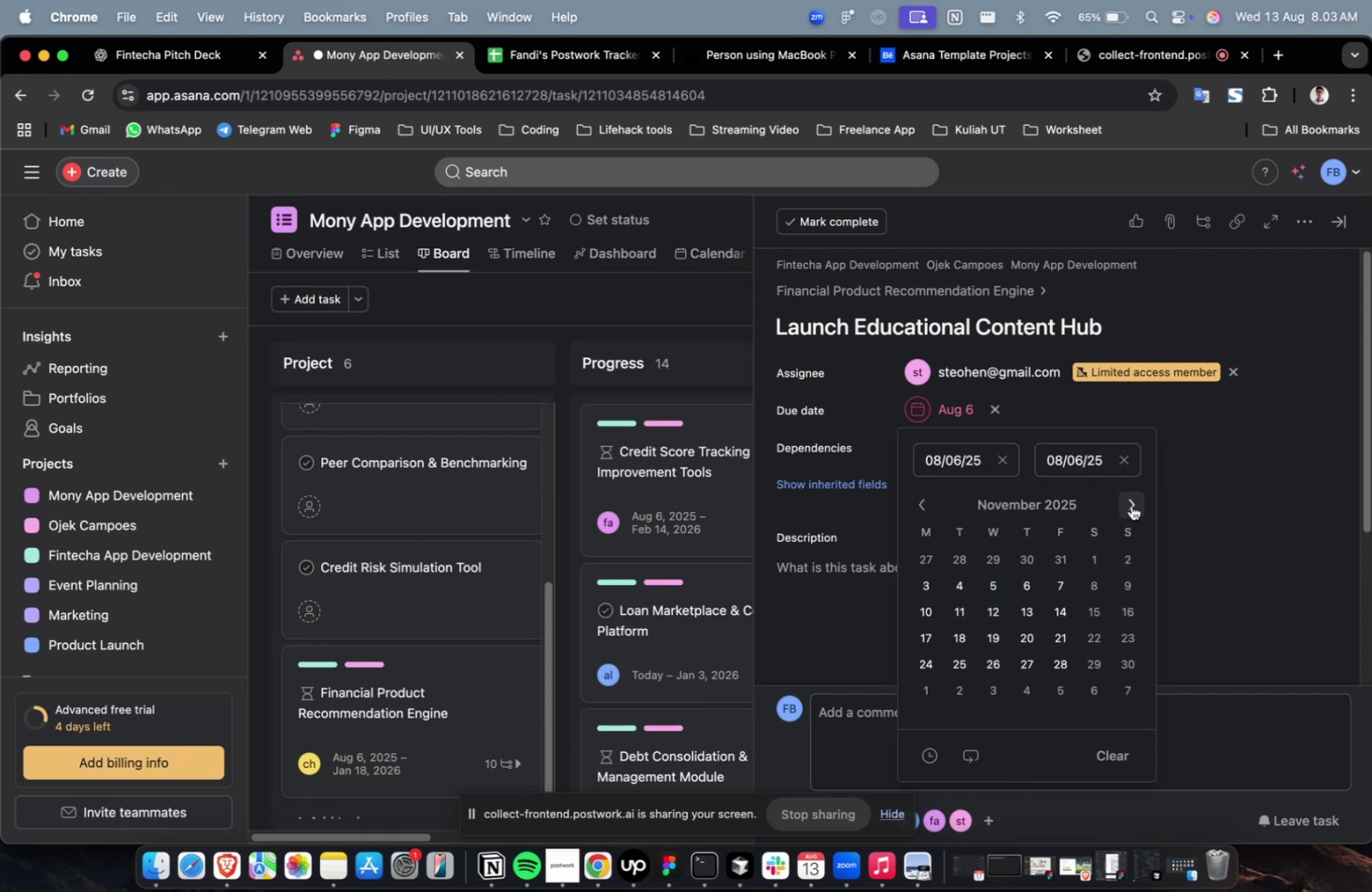 
triple_click([1130, 505])
 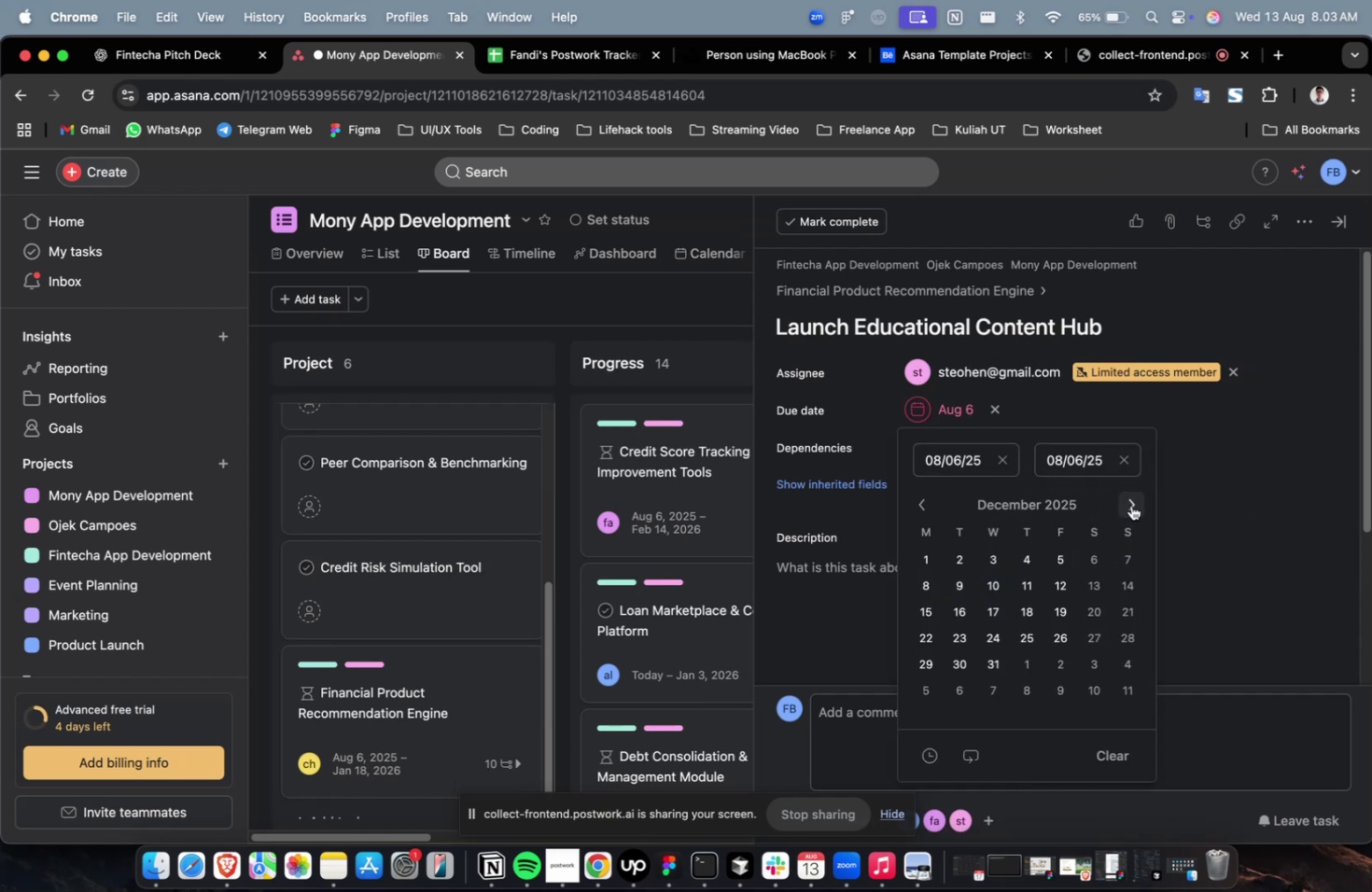 
triple_click([1130, 505])
 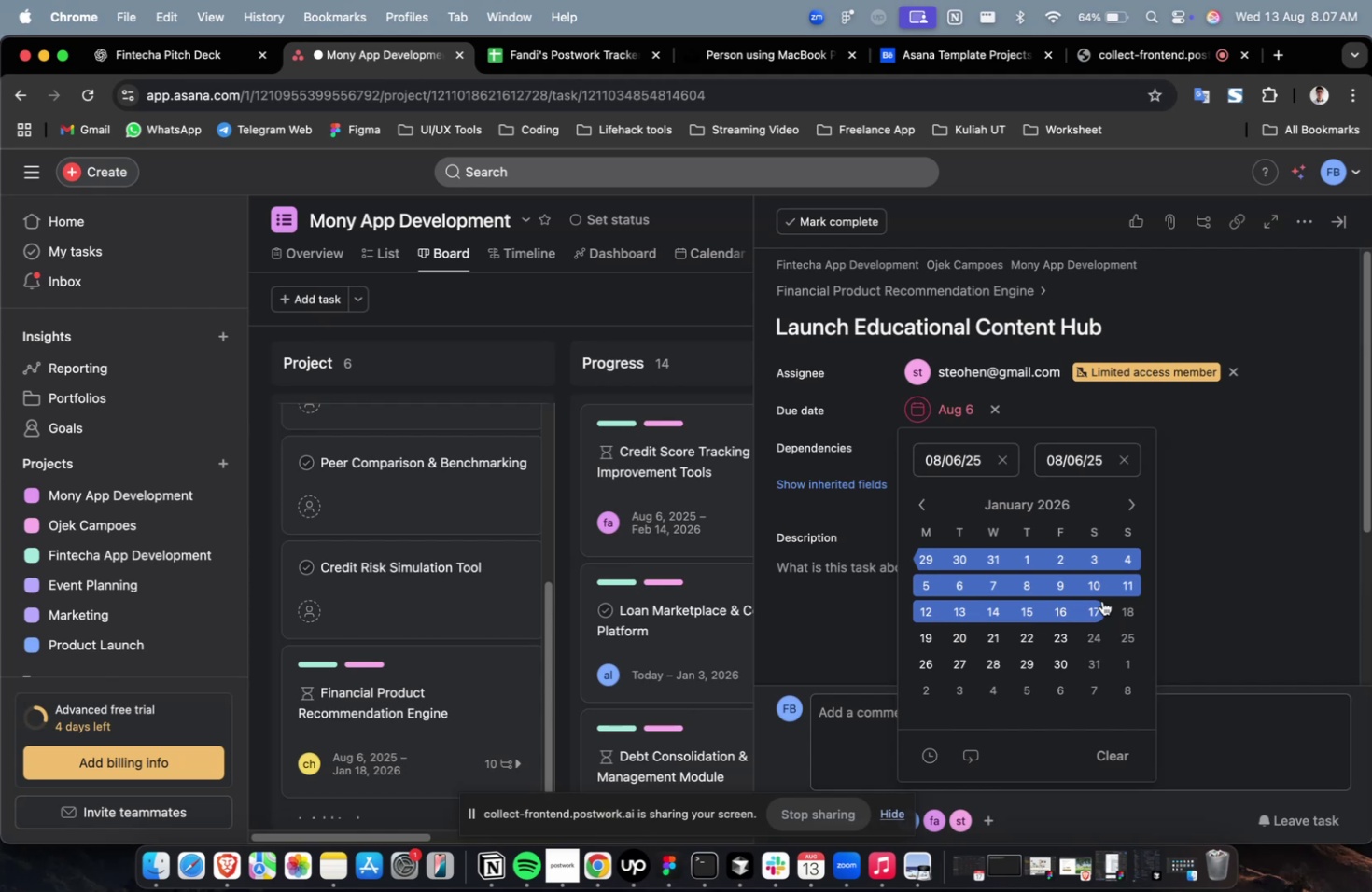 
wait(217.7)
 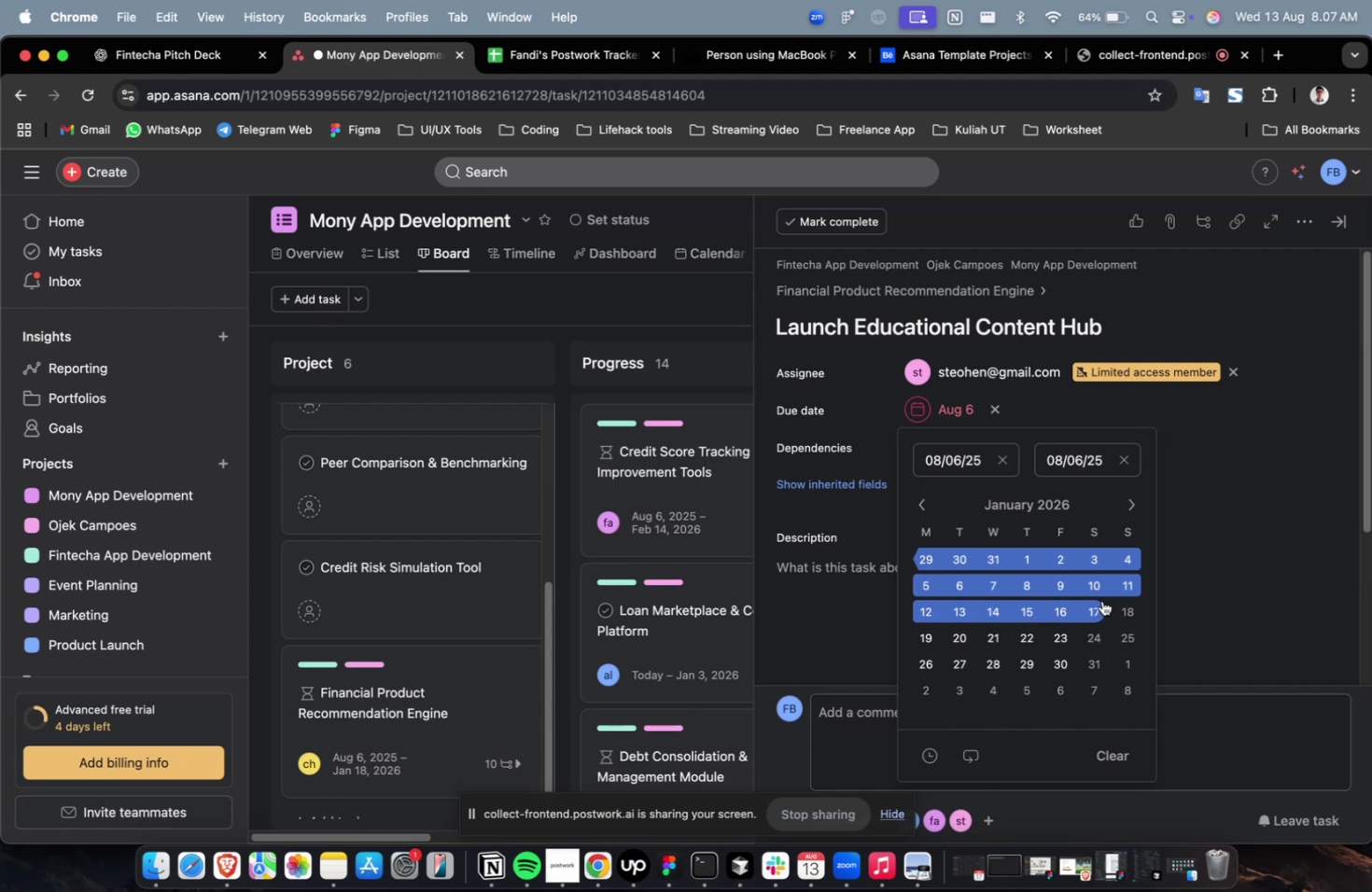 
left_click([1101, 600])
 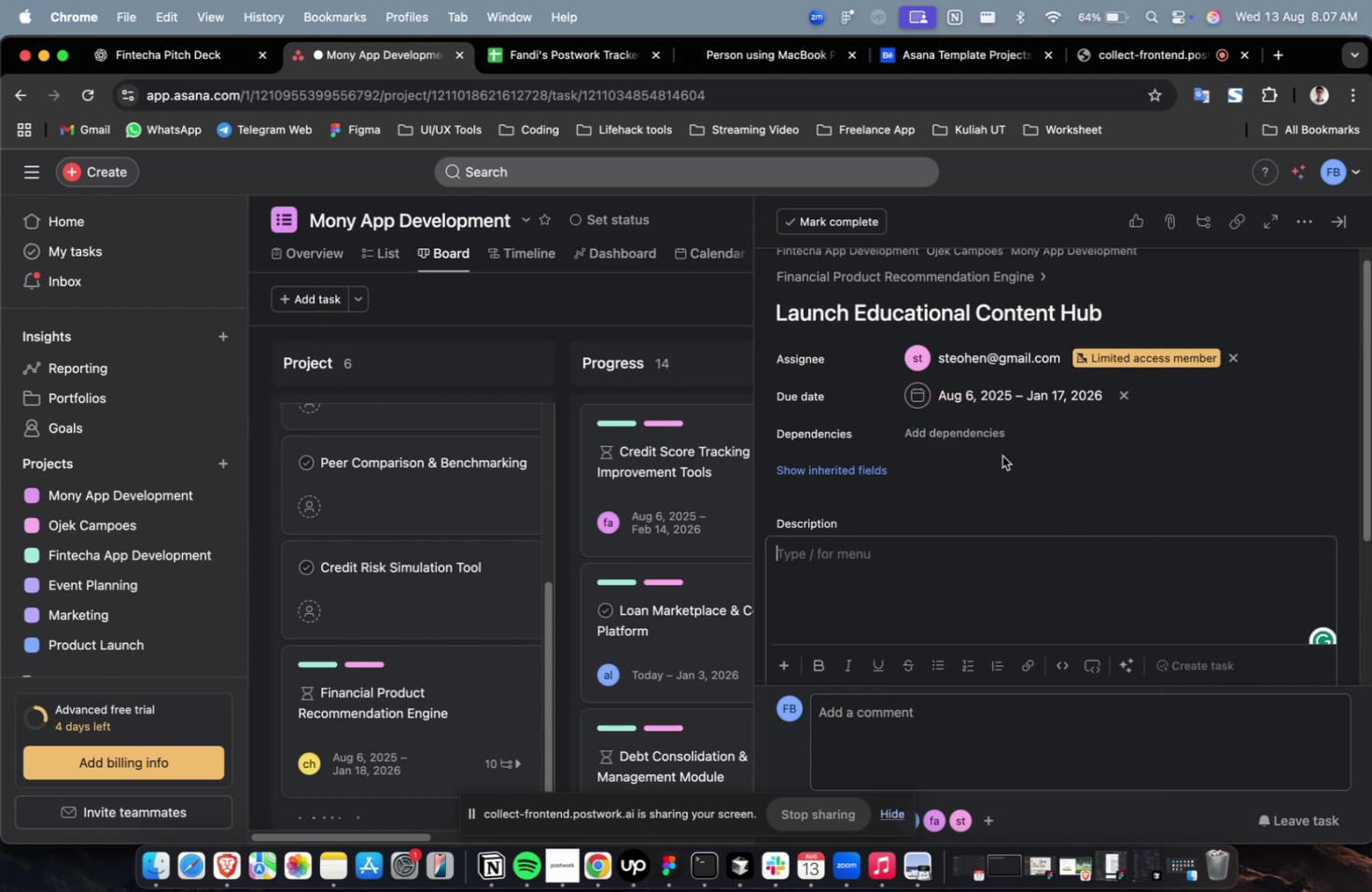 
triple_click([986, 443])
 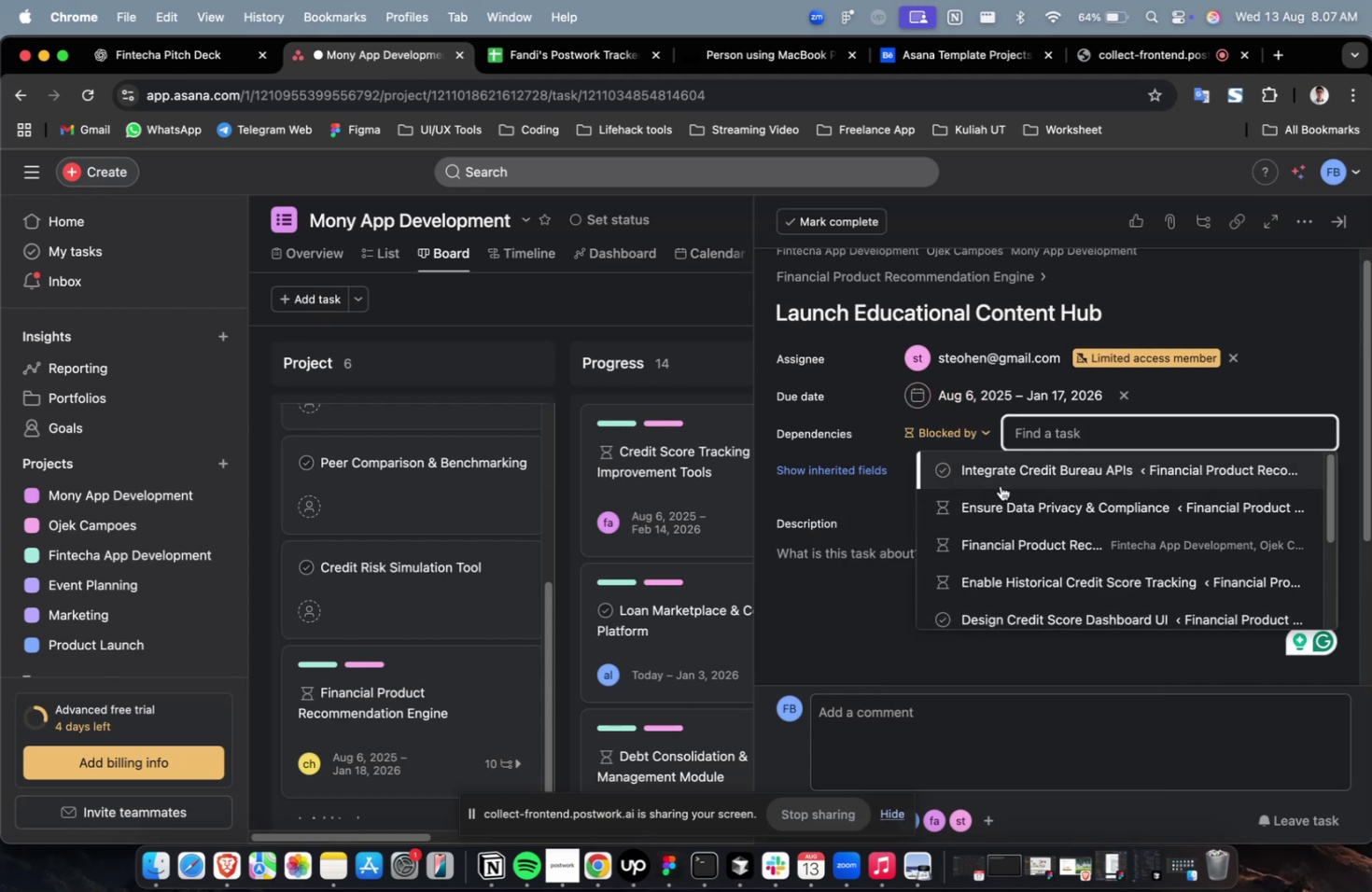 
triple_click([1000, 485])
 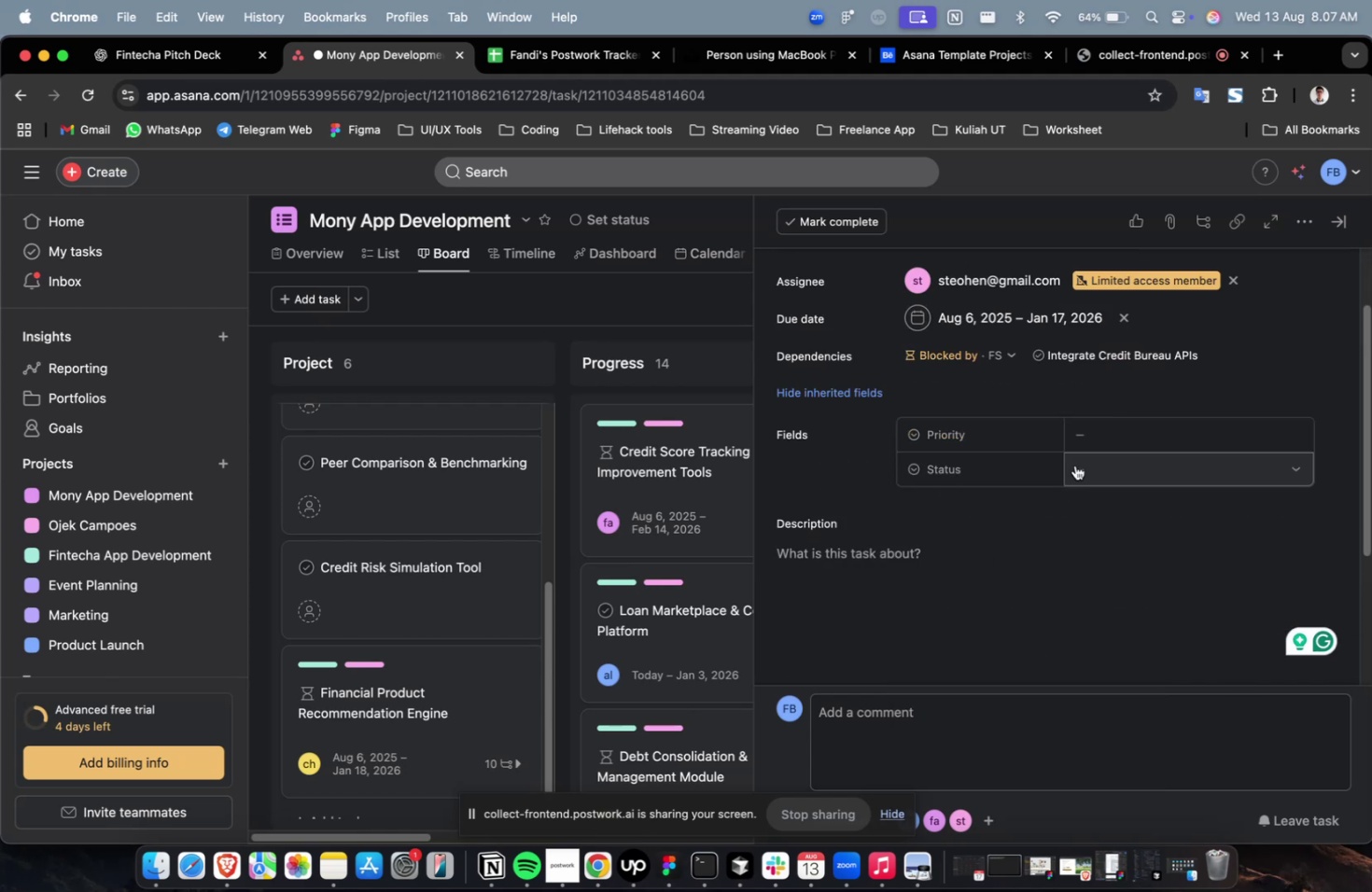 
triple_click([1094, 454])
 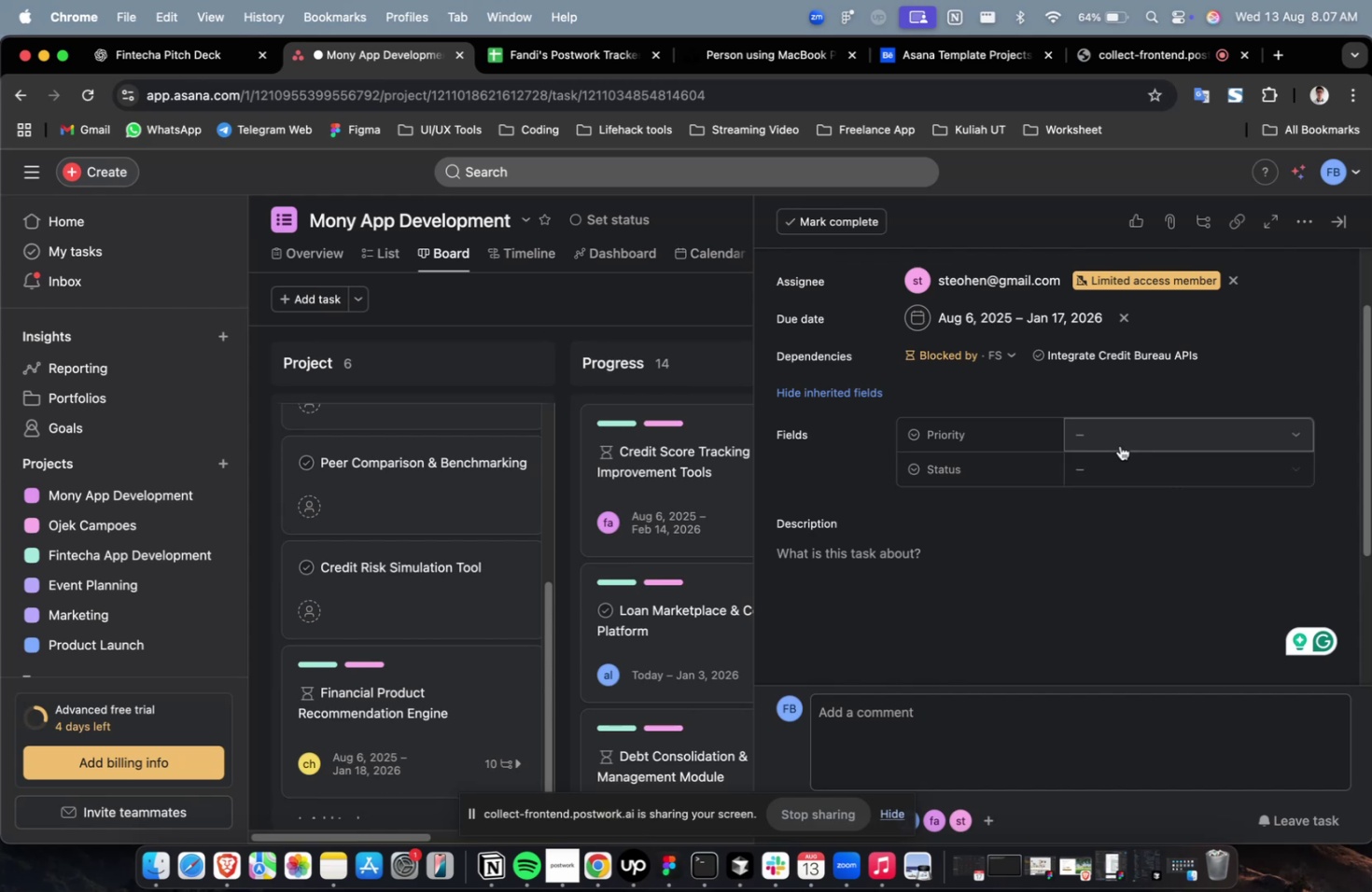 
triple_click([1119, 445])
 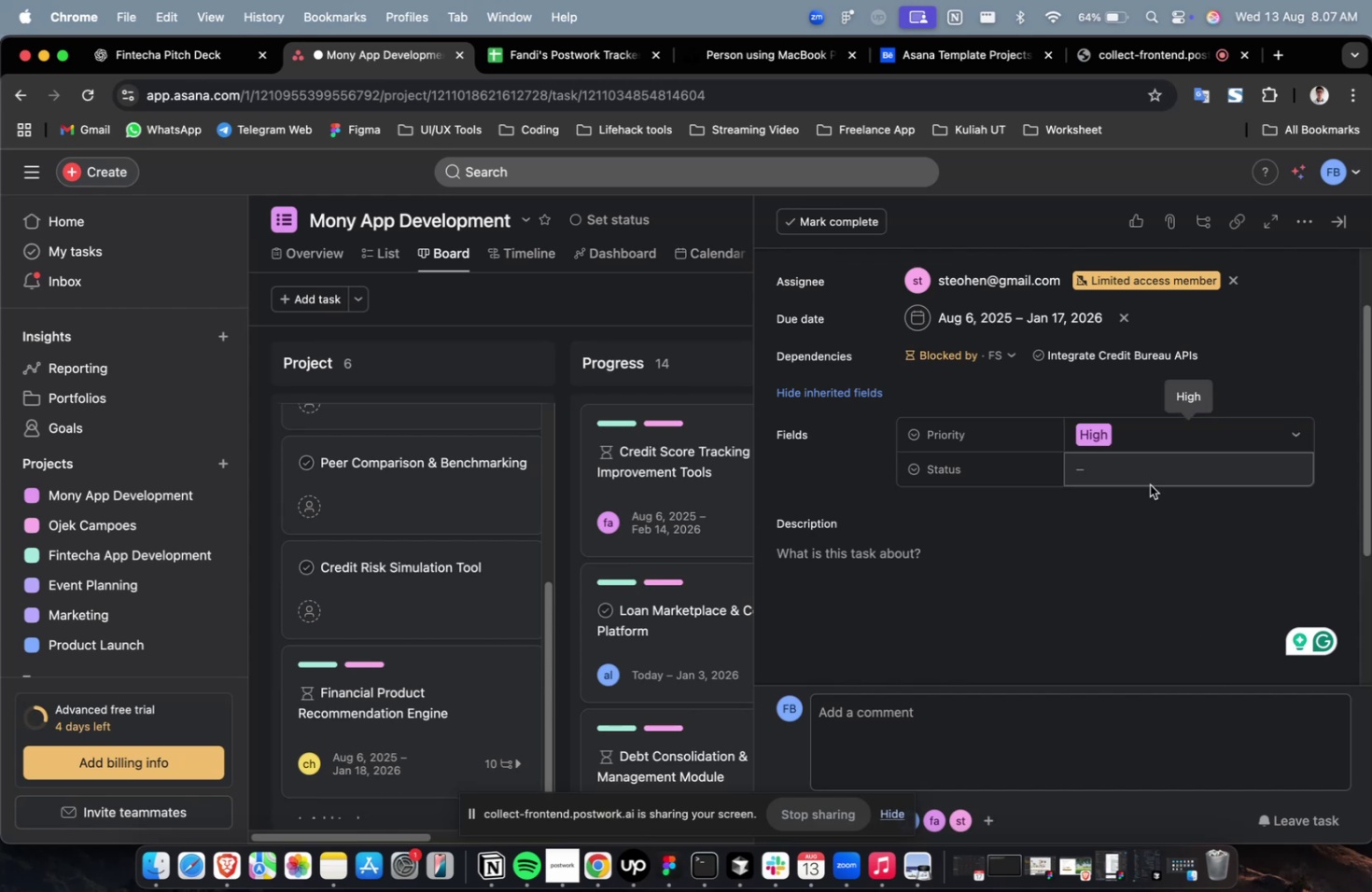 
triple_click([1151, 479])
 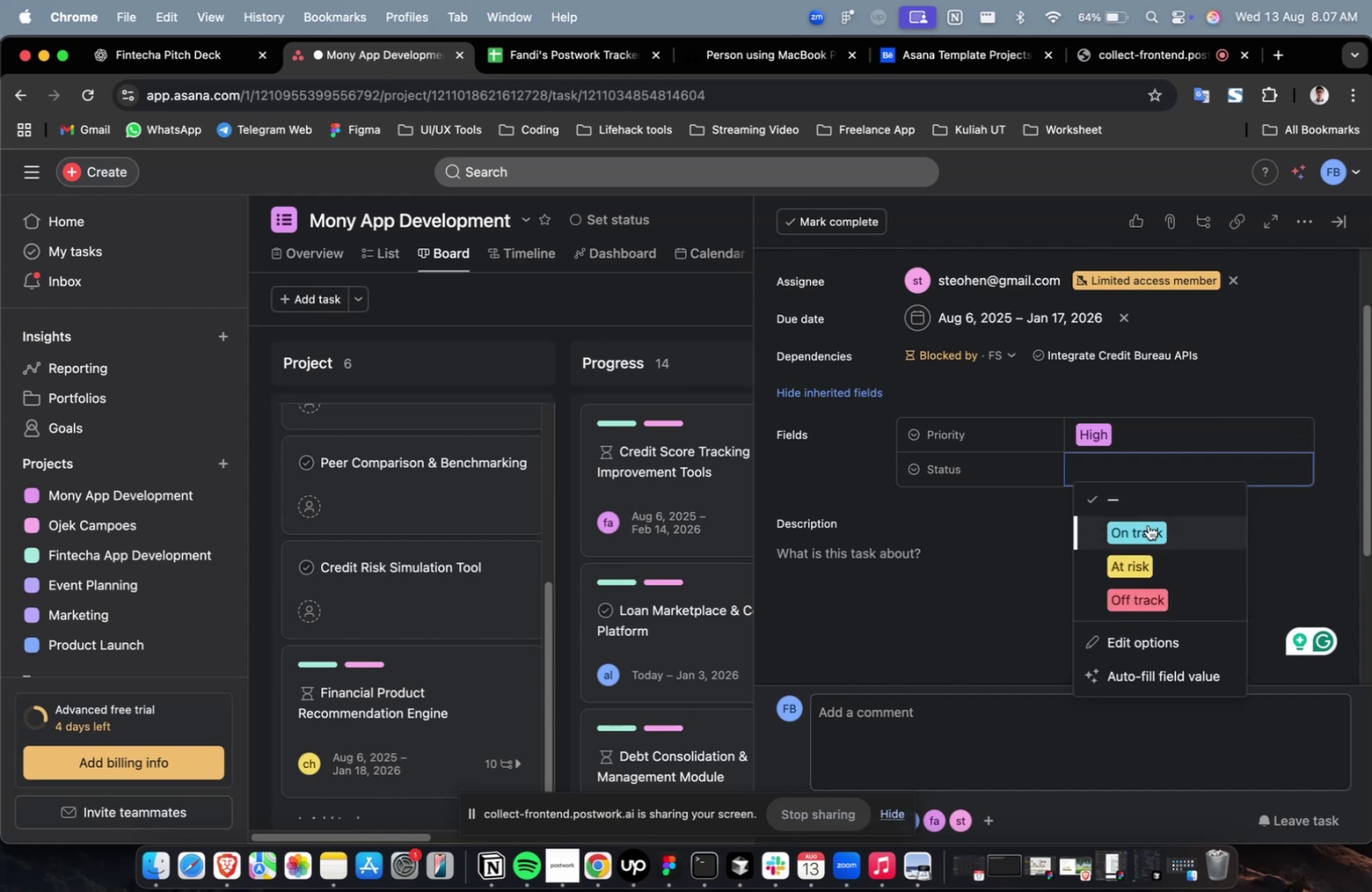 
triple_click([1147, 524])
 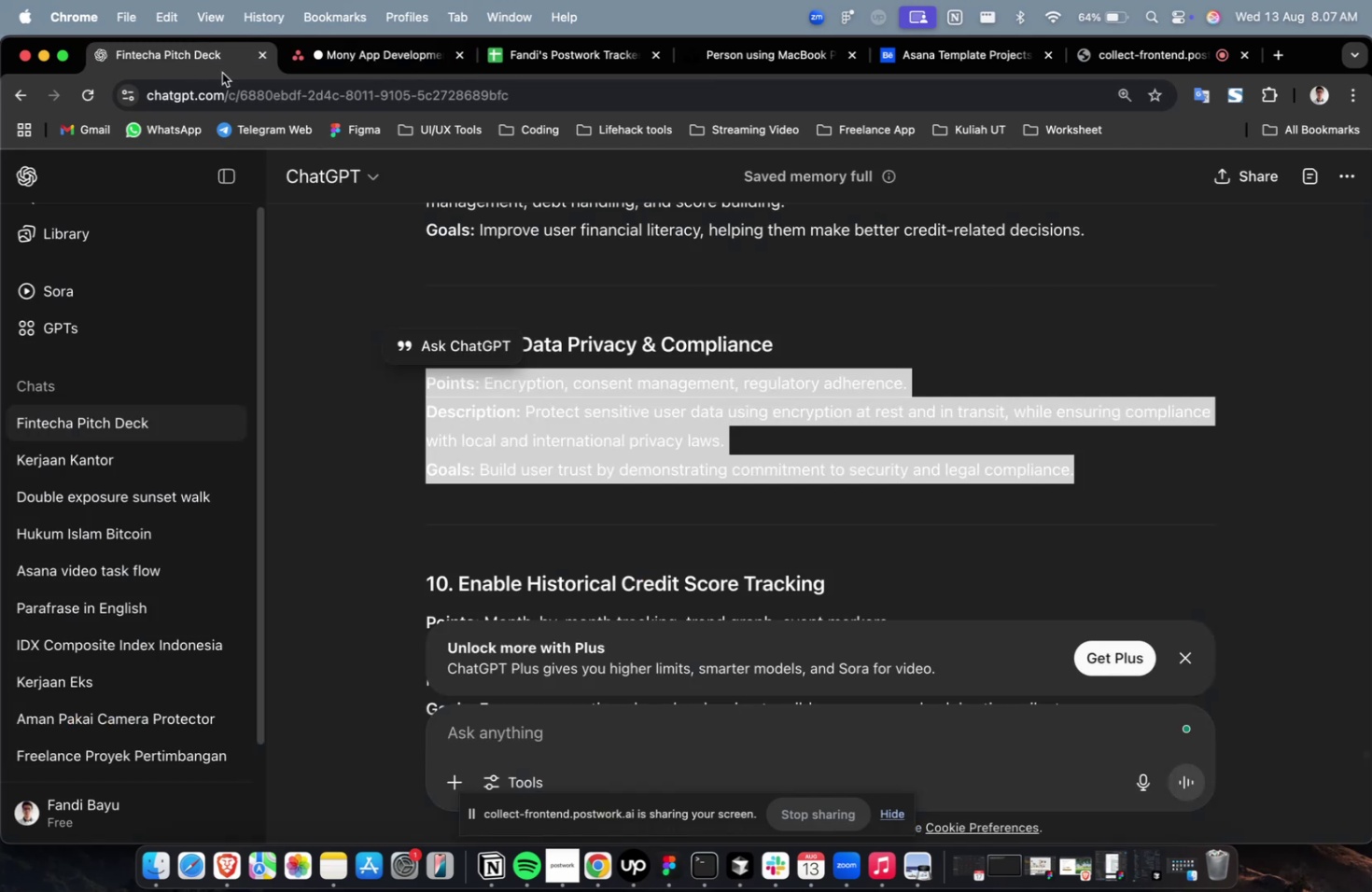 
scroll: coordinate [732, 483], scroll_direction: up, amount: 9.0
 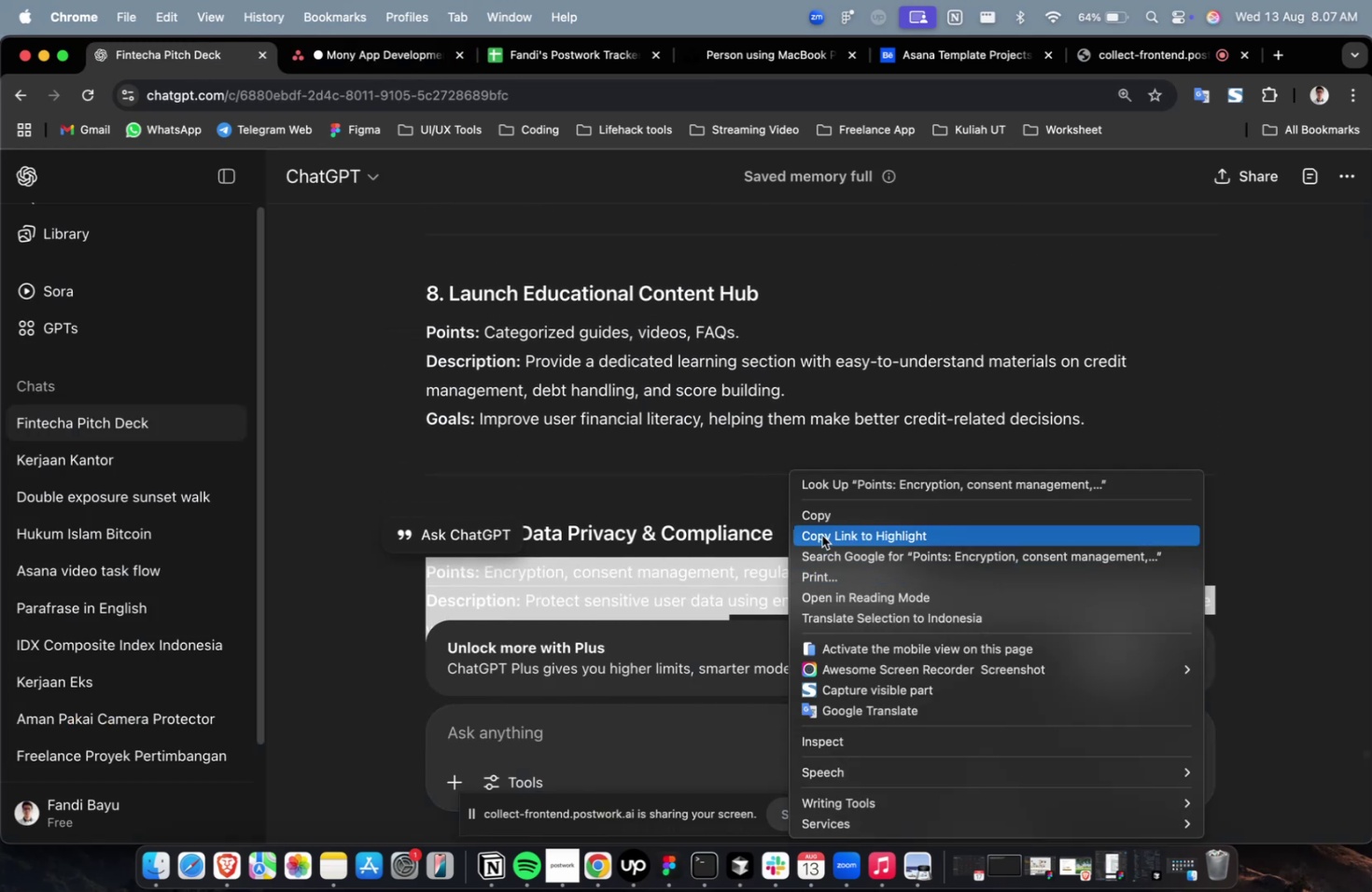 
left_click([829, 519])
 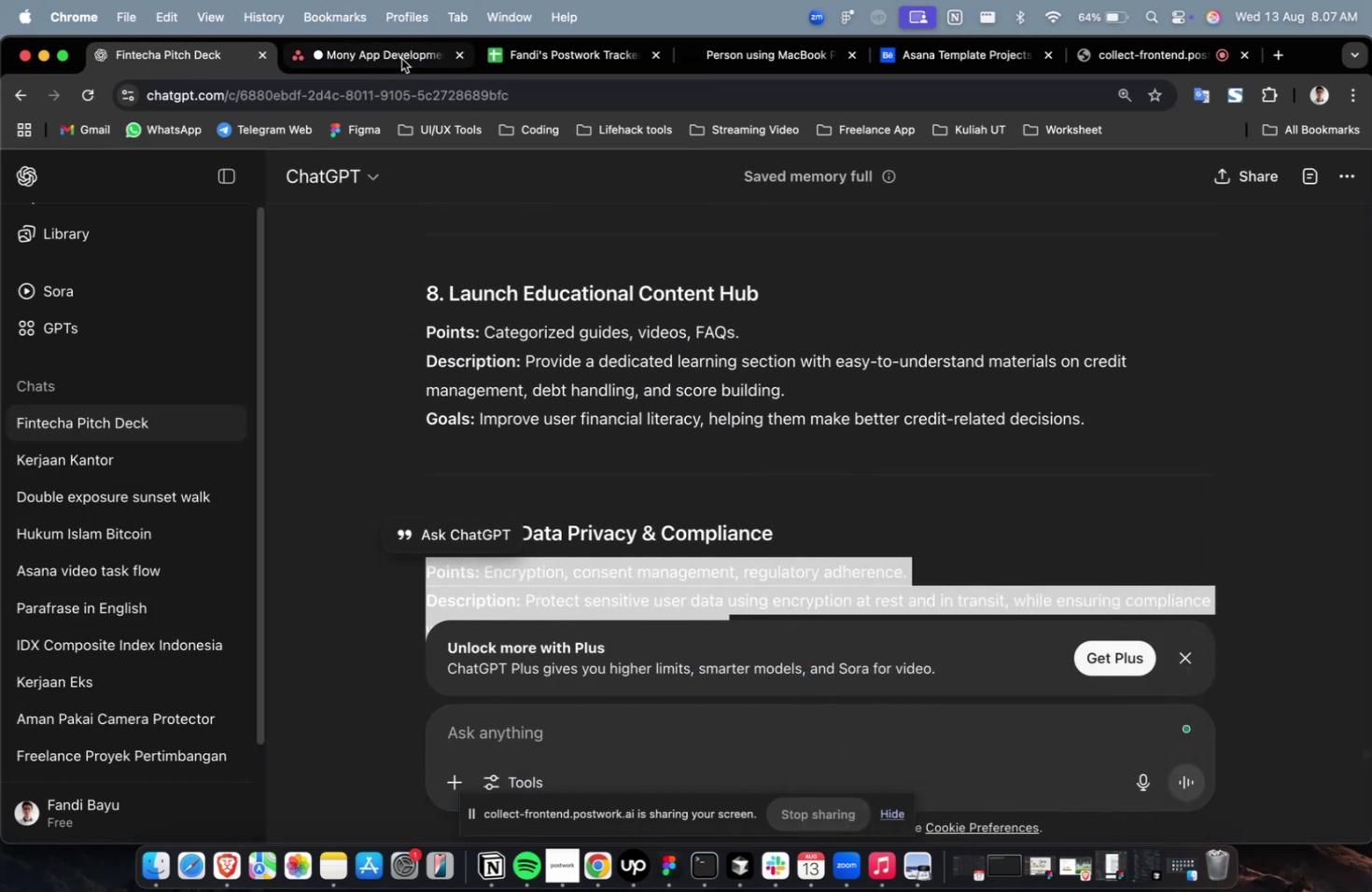 
double_click([401, 59])
 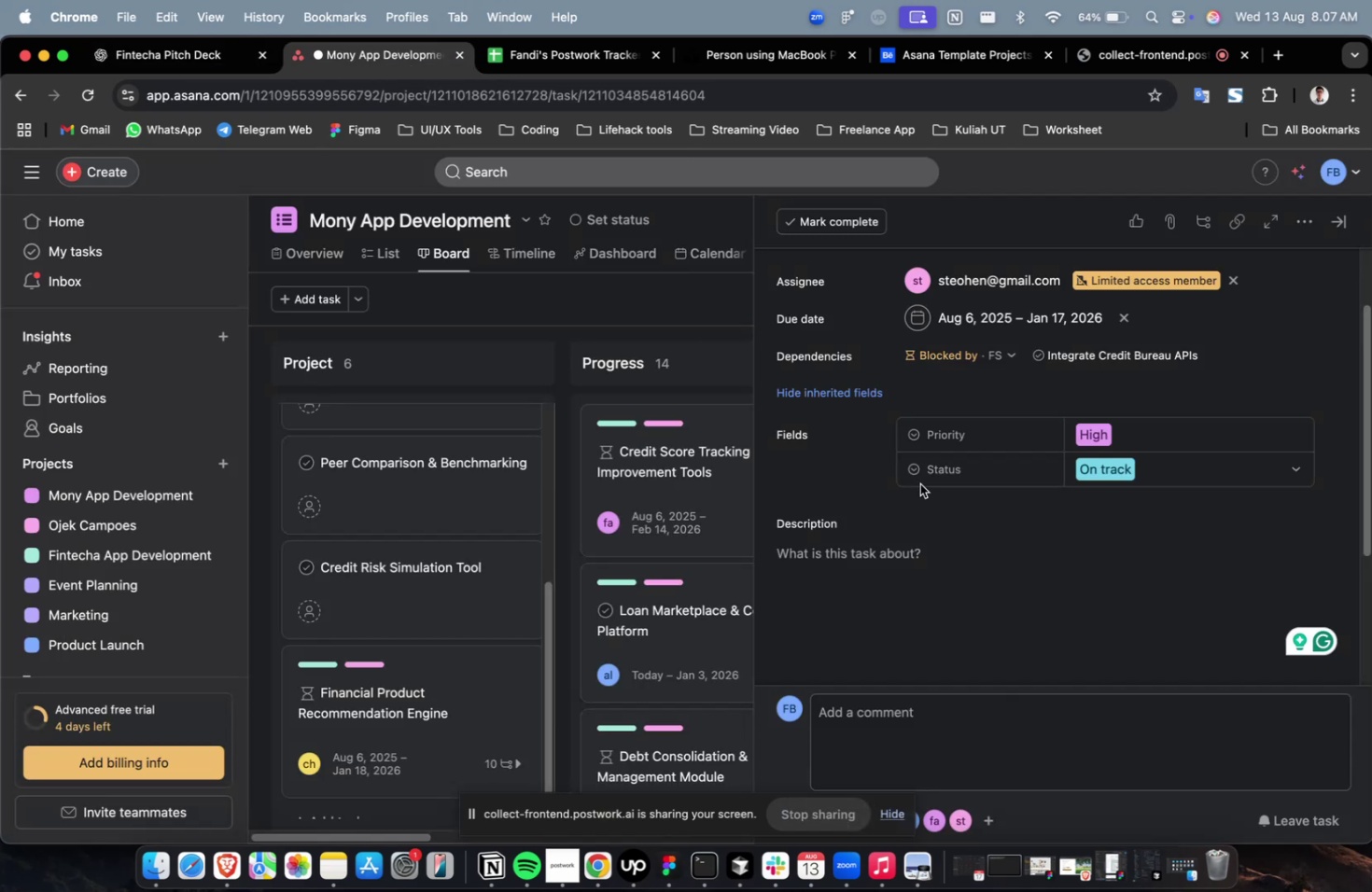 
scroll: coordinate [919, 483], scroll_direction: up, amount: 4.0
 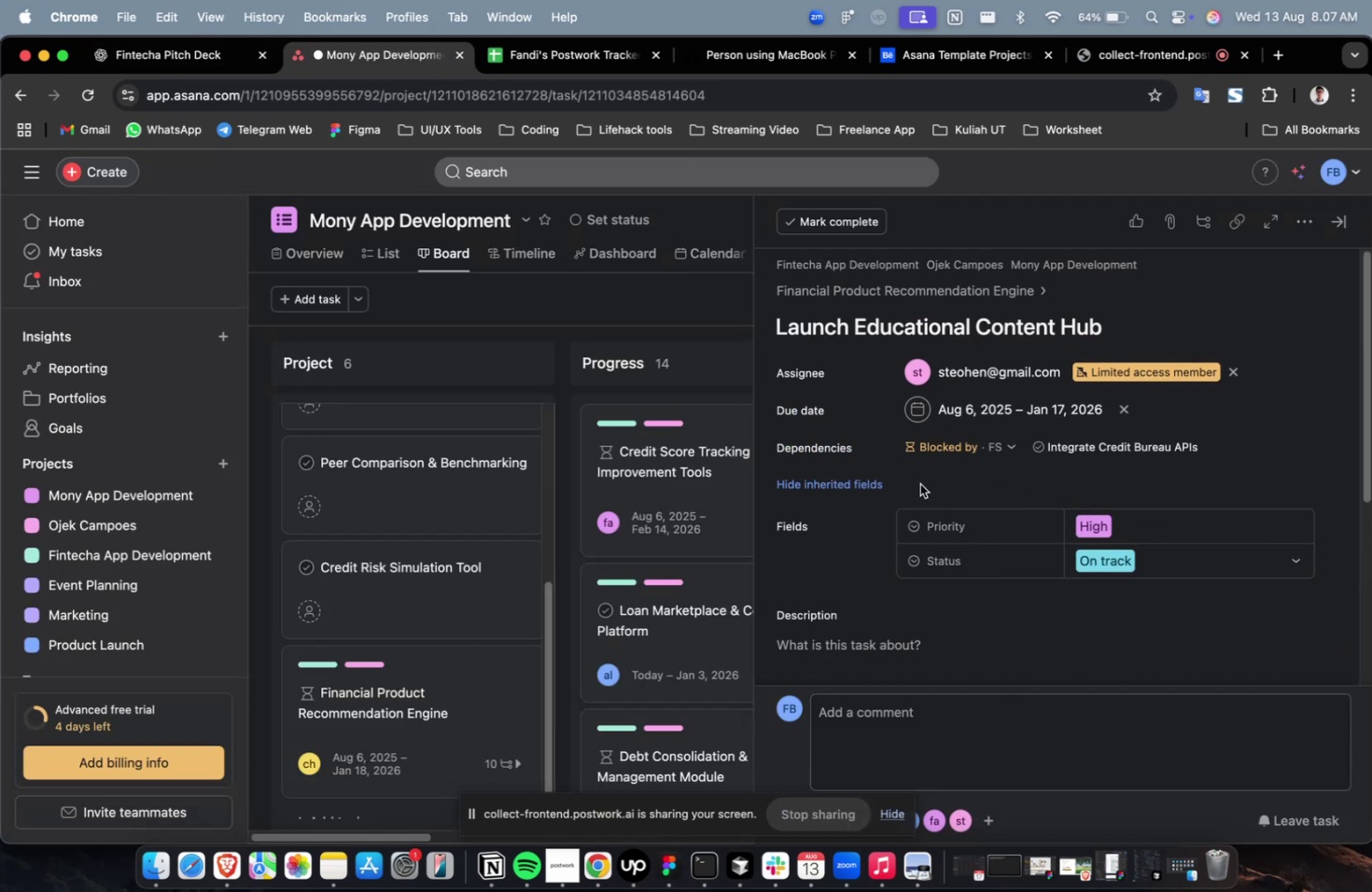 
scroll: coordinate [919, 483], scroll_direction: down, amount: 7.0
 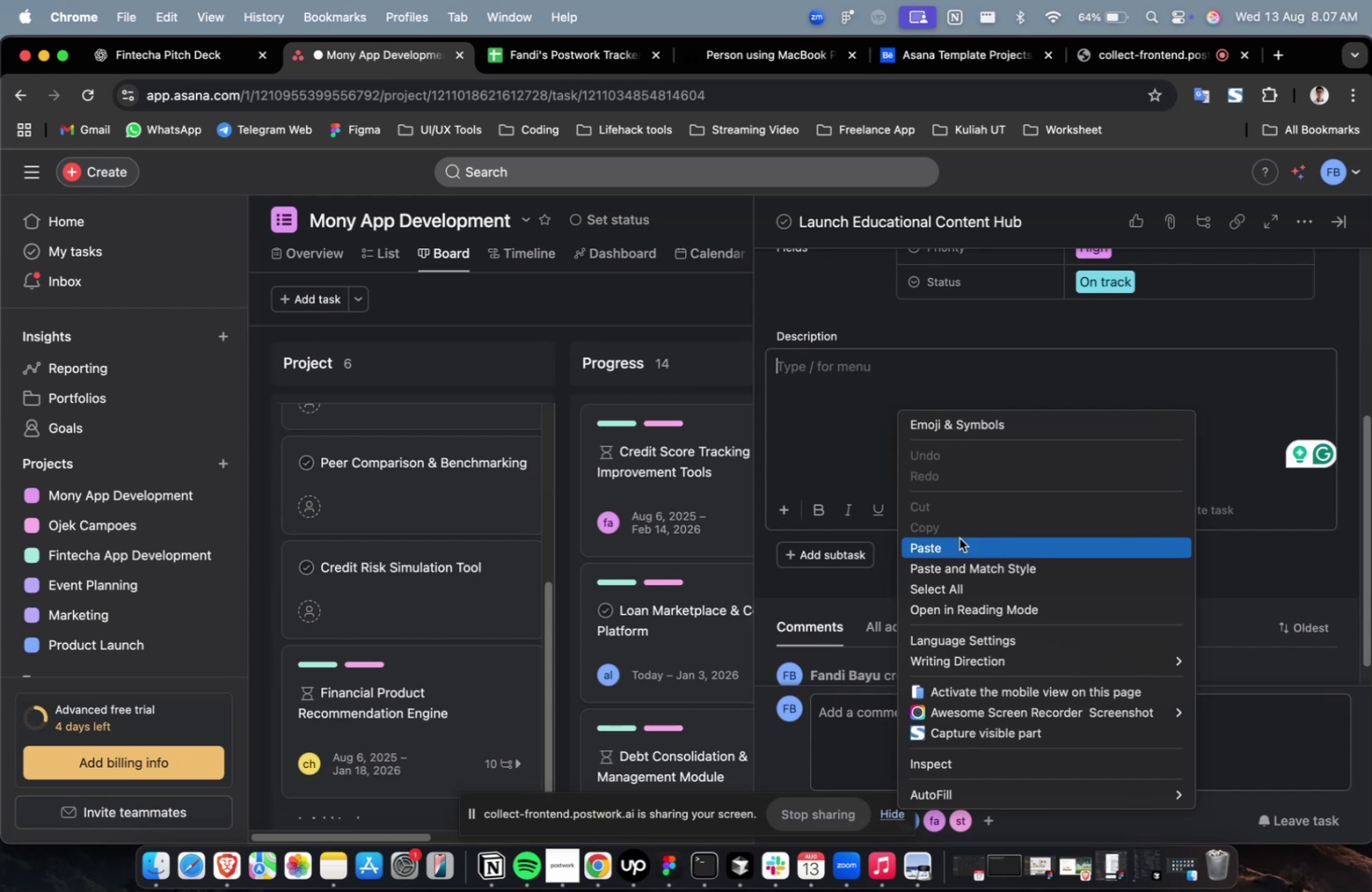 
left_click([962, 550])
 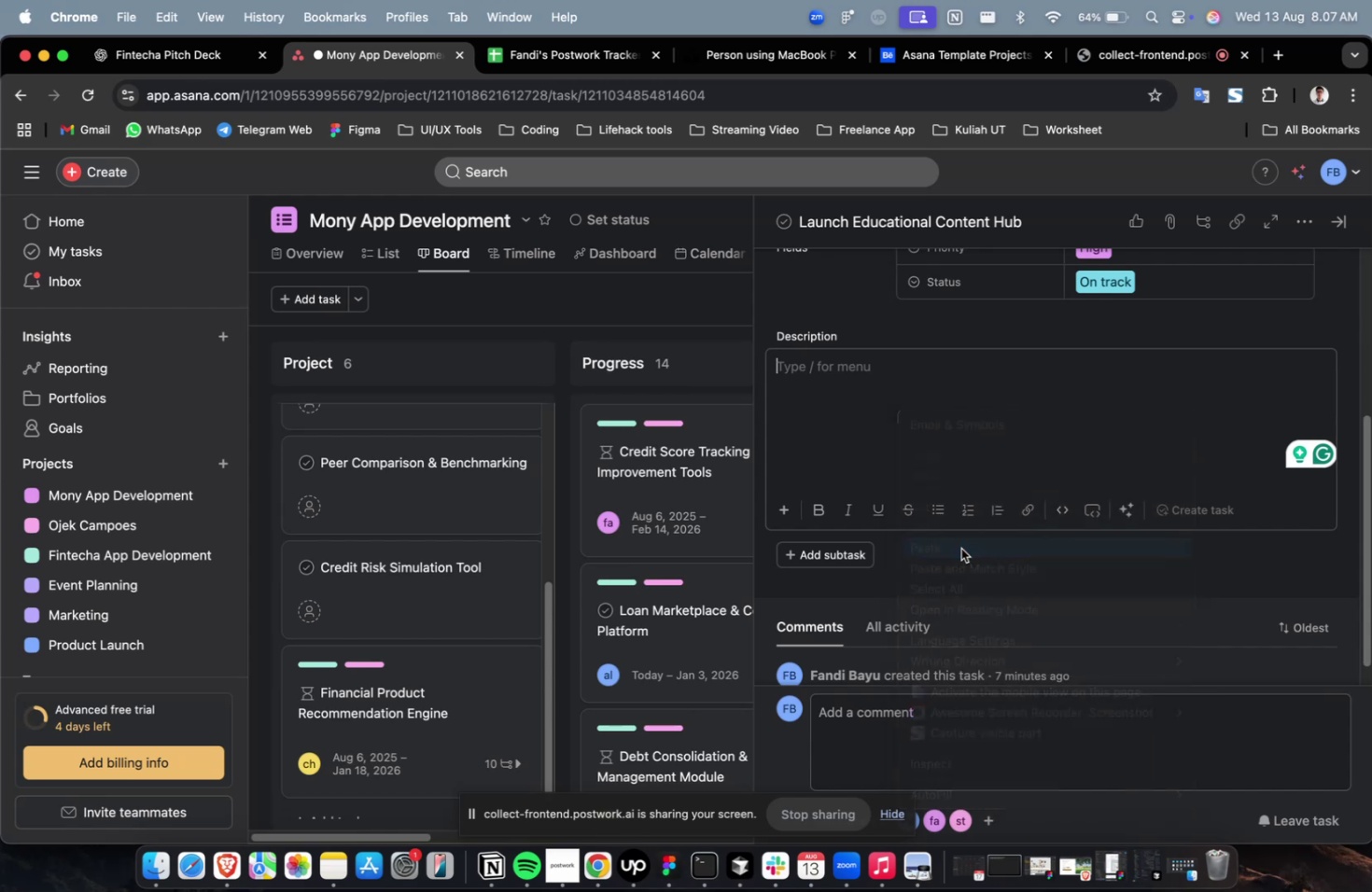 
scroll: coordinate [960, 548], scroll_direction: up, amount: 22.0
 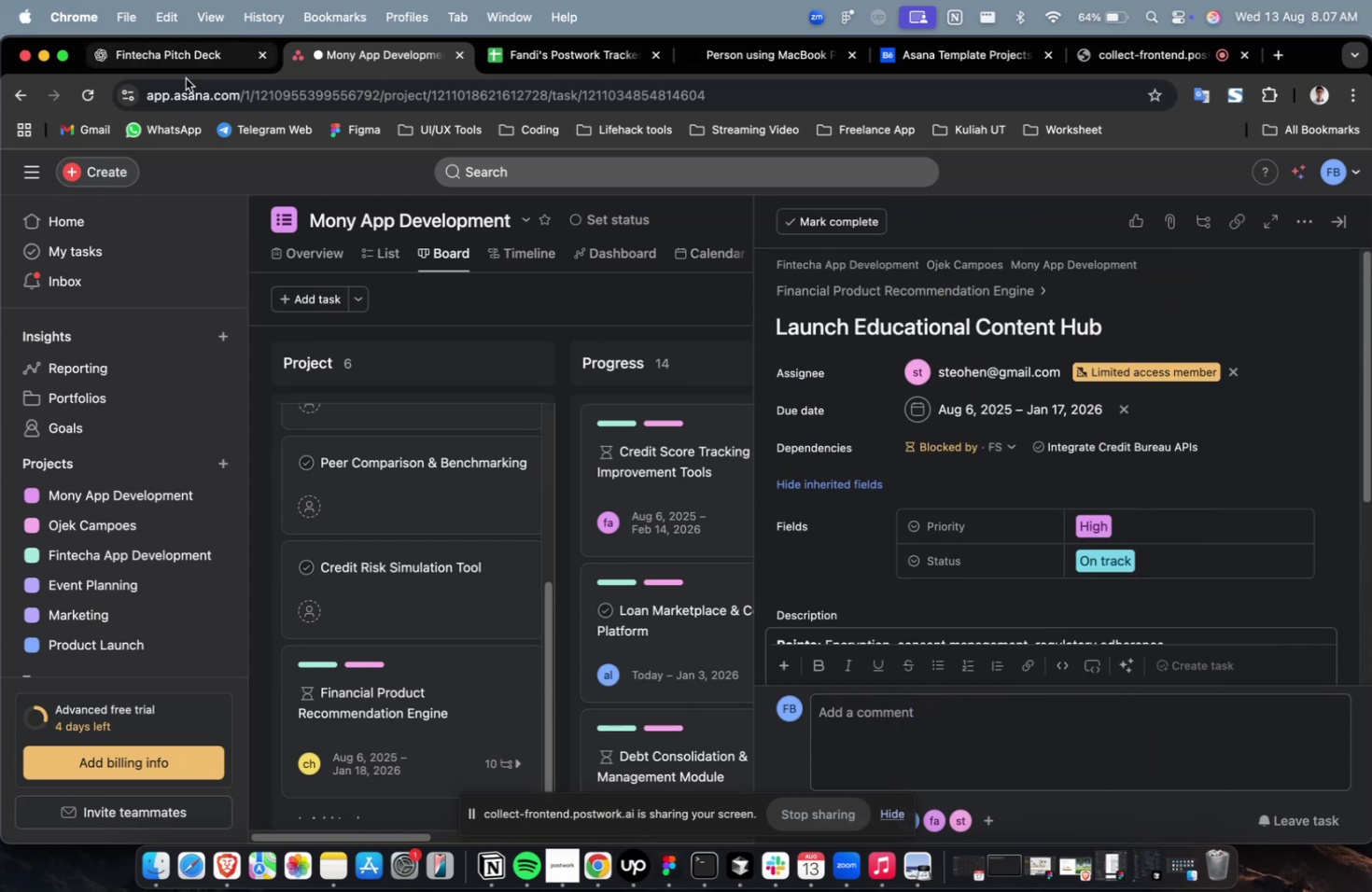 
left_click([190, 71])
 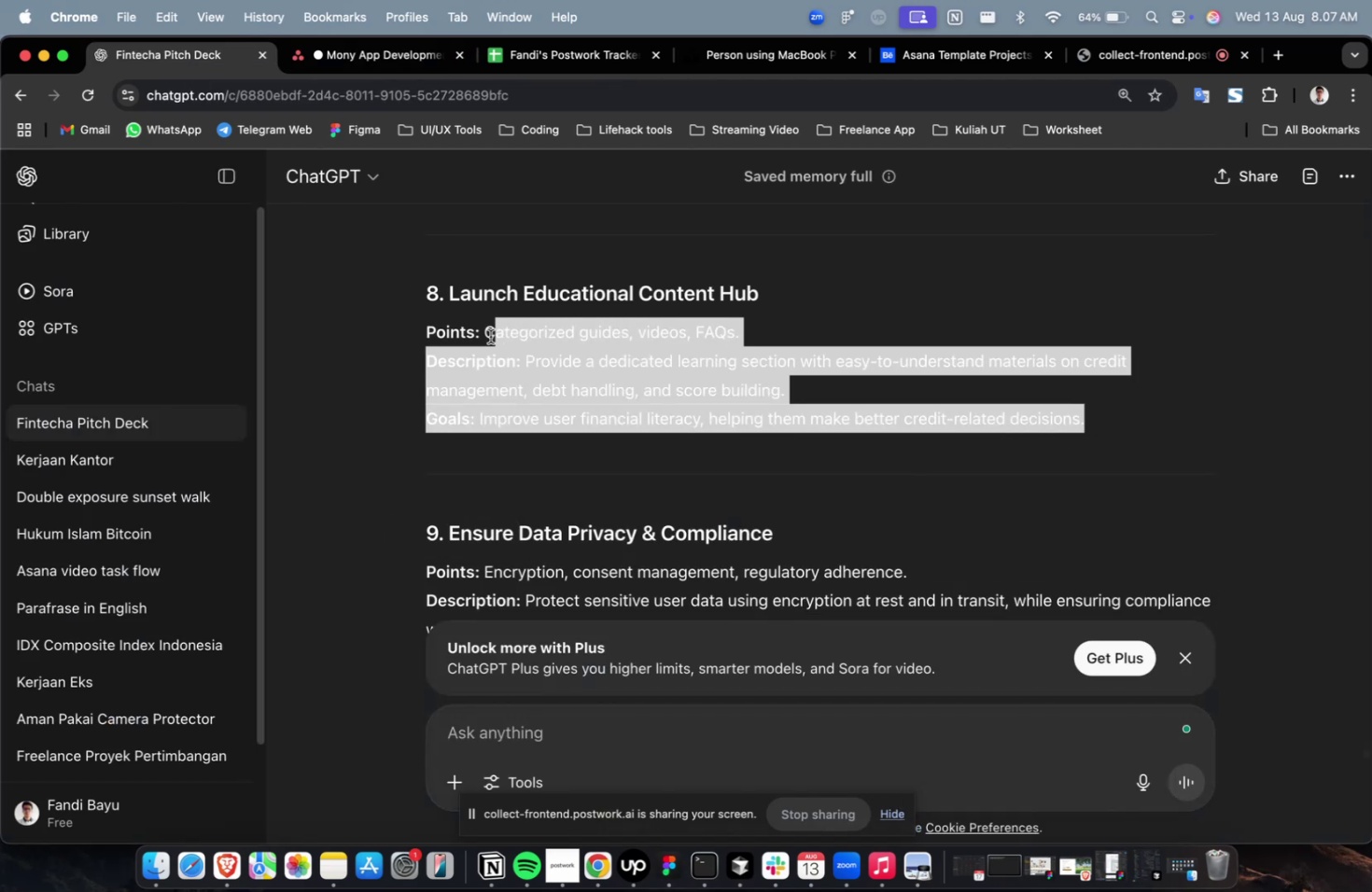 
left_click([481, 336])
 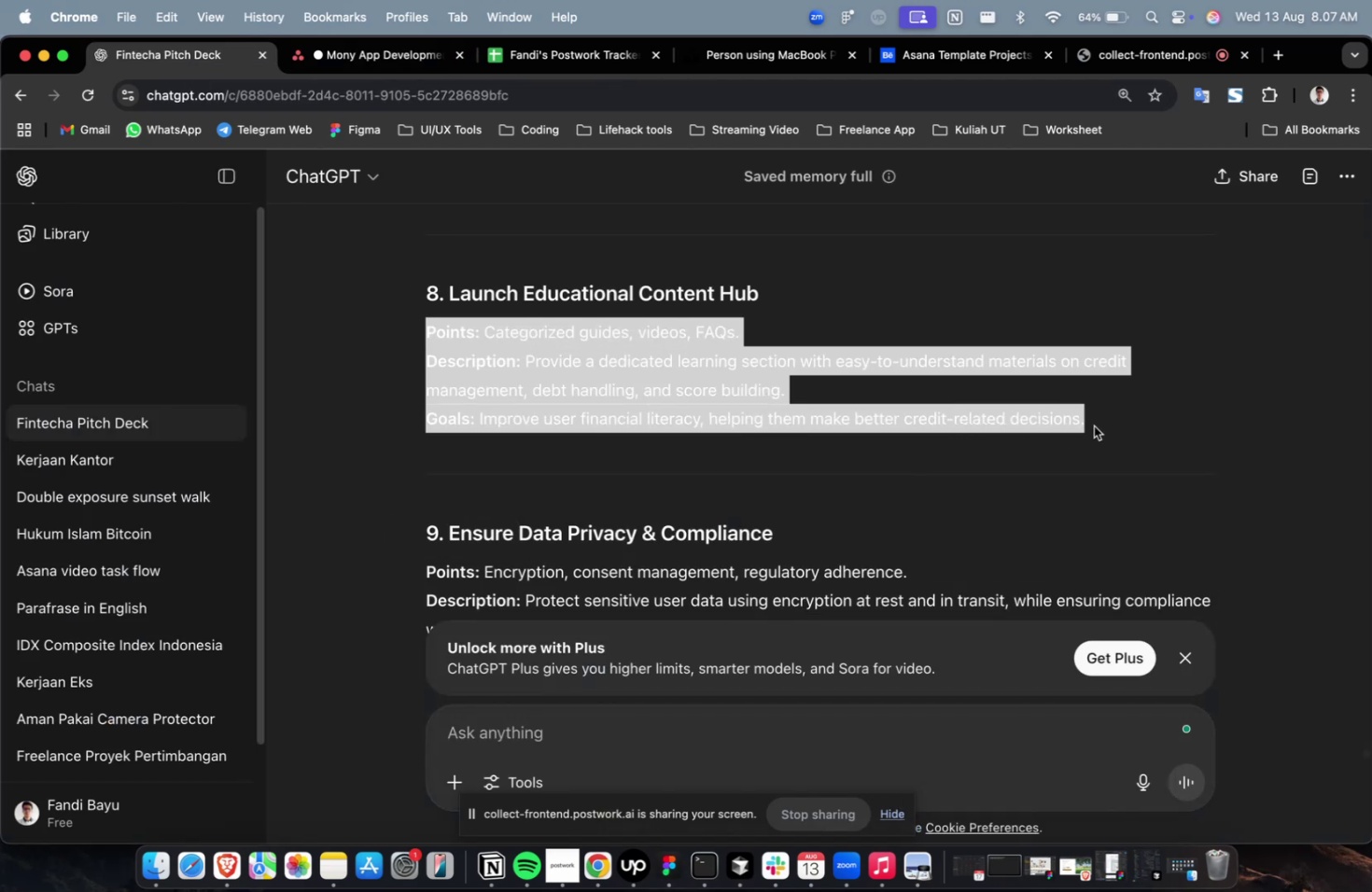 
right_click([861, 384])
 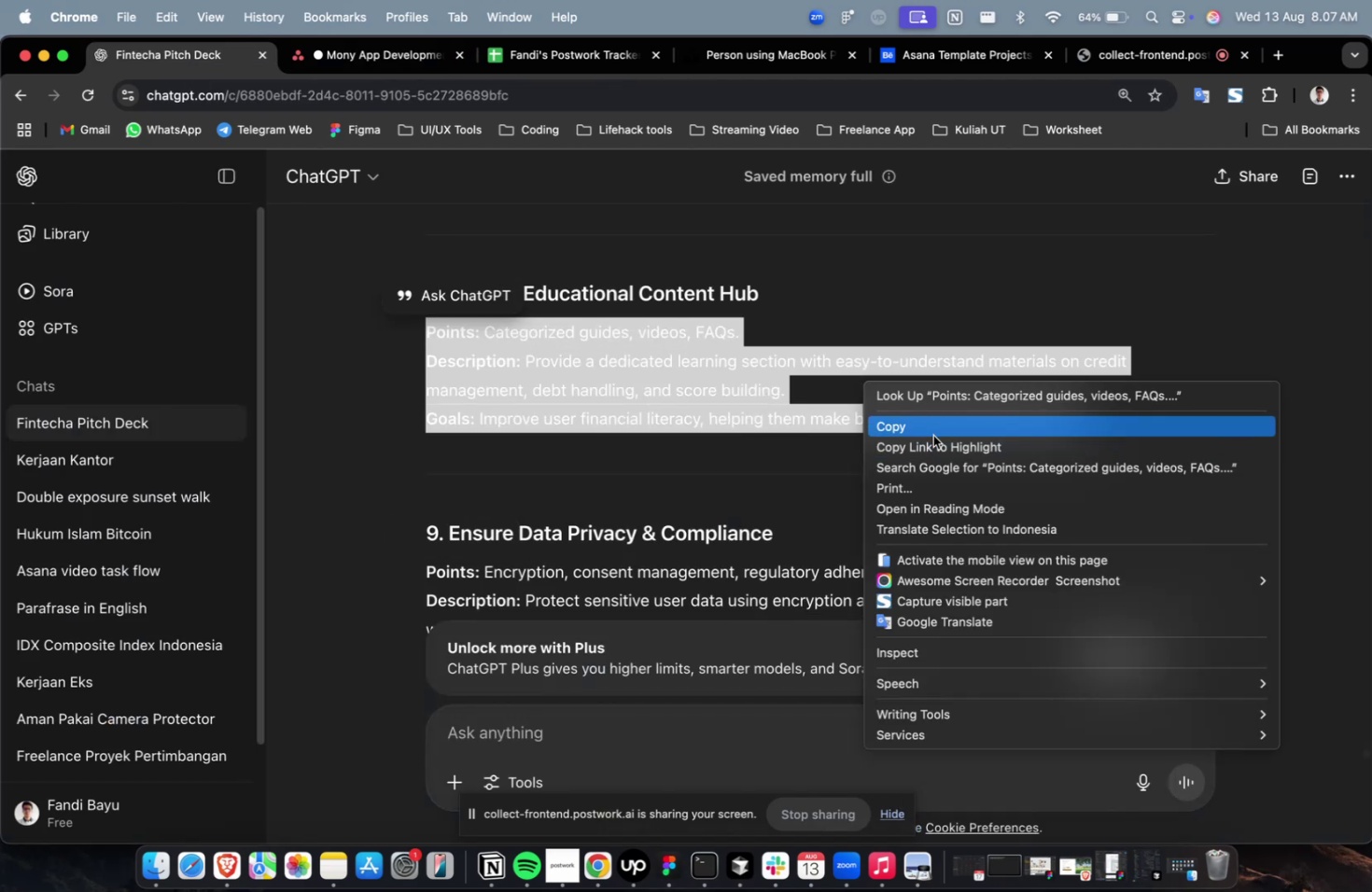 
left_click([931, 435])
 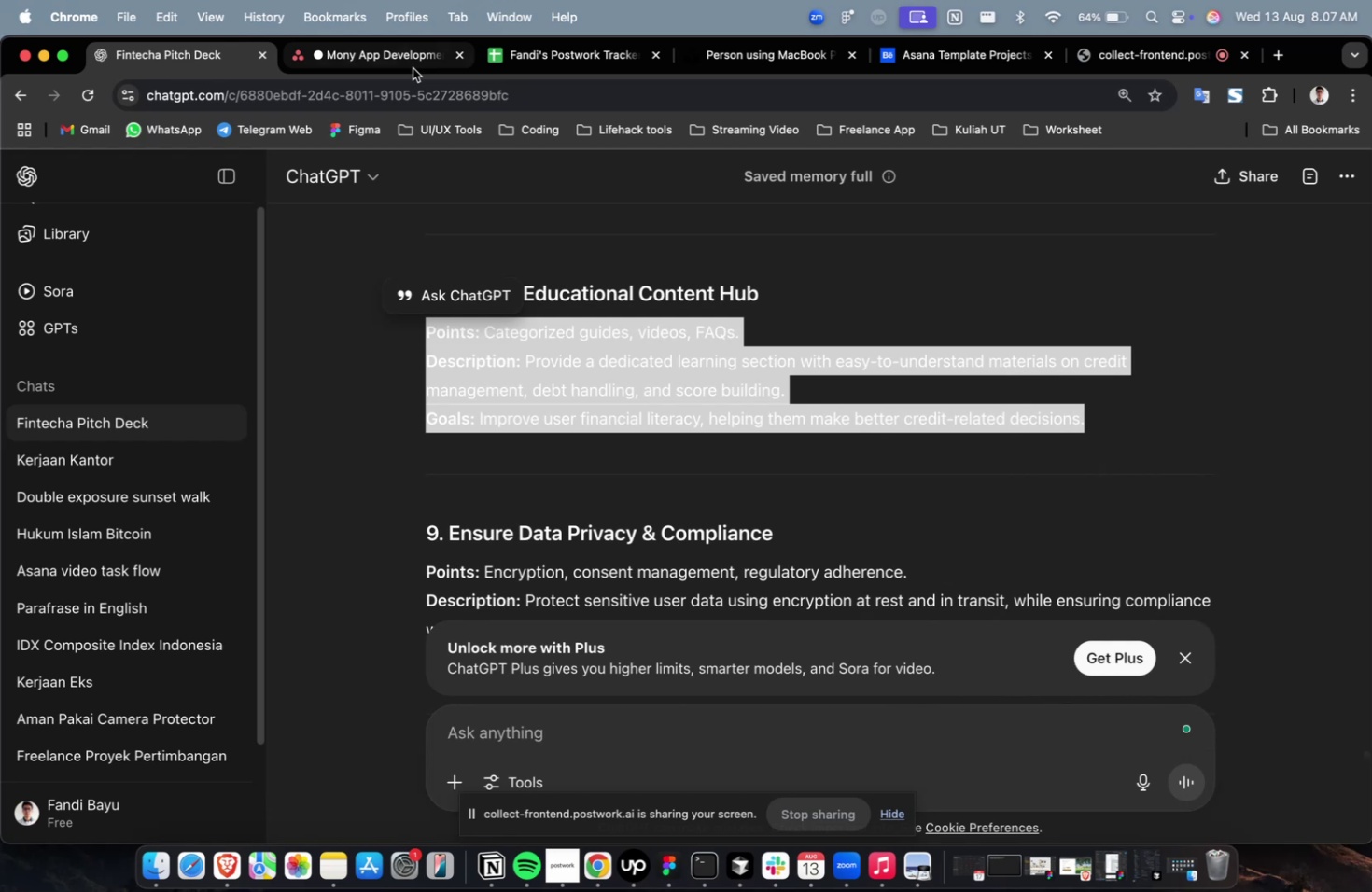 
double_click([413, 67])
 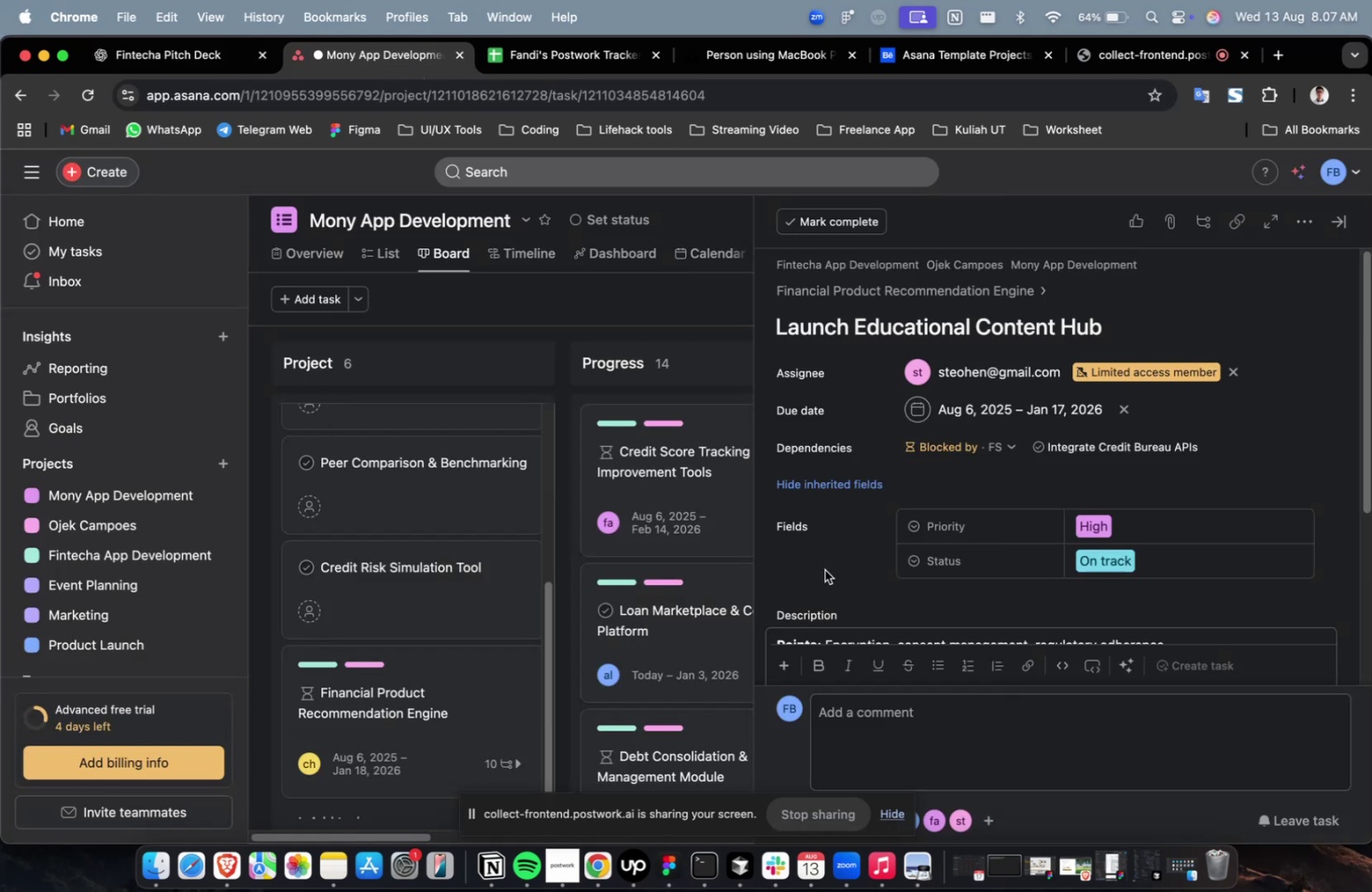 
scroll: coordinate [821, 569], scroll_direction: down, amount: 5.0
 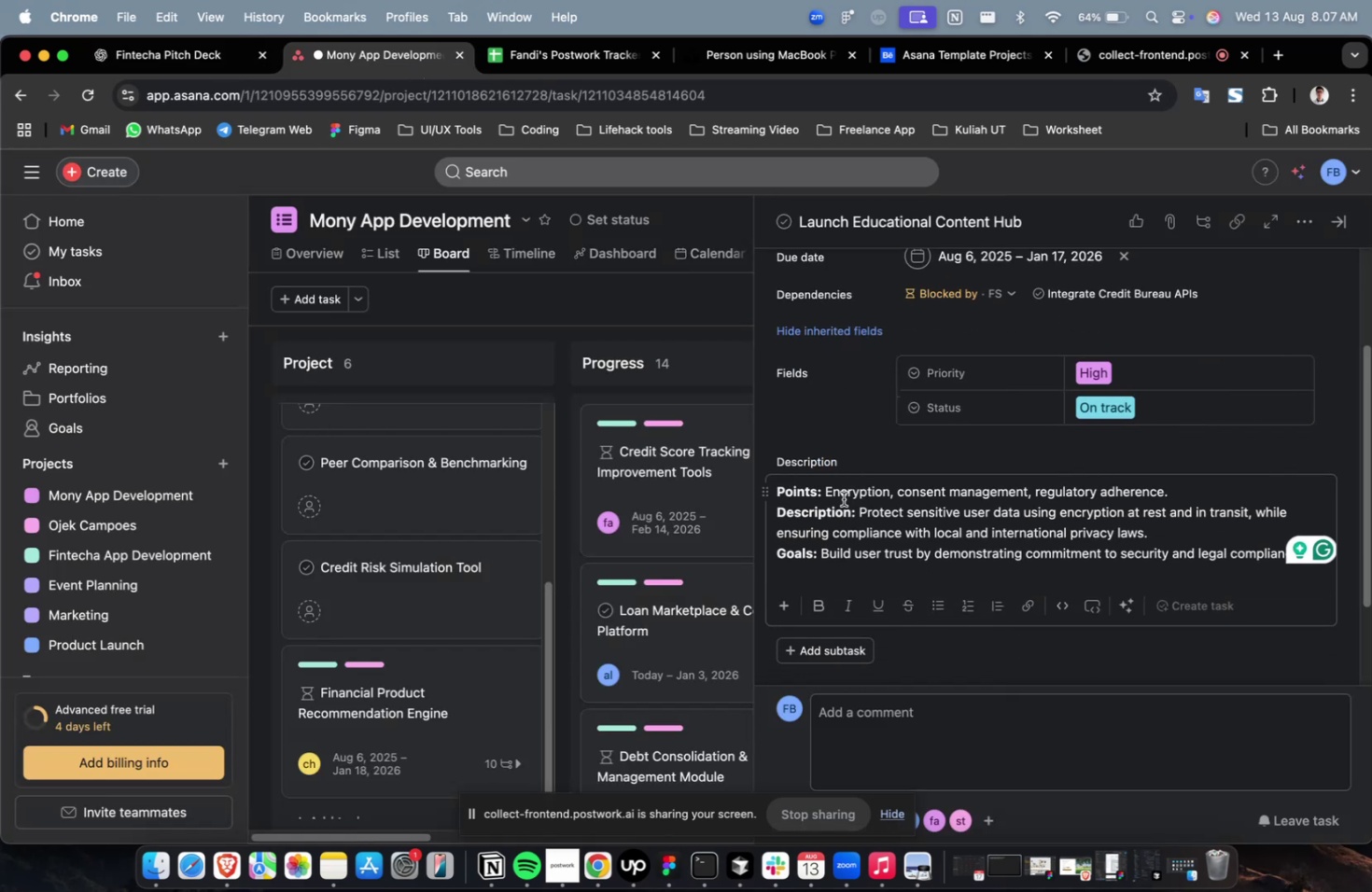 
double_click([843, 498])
 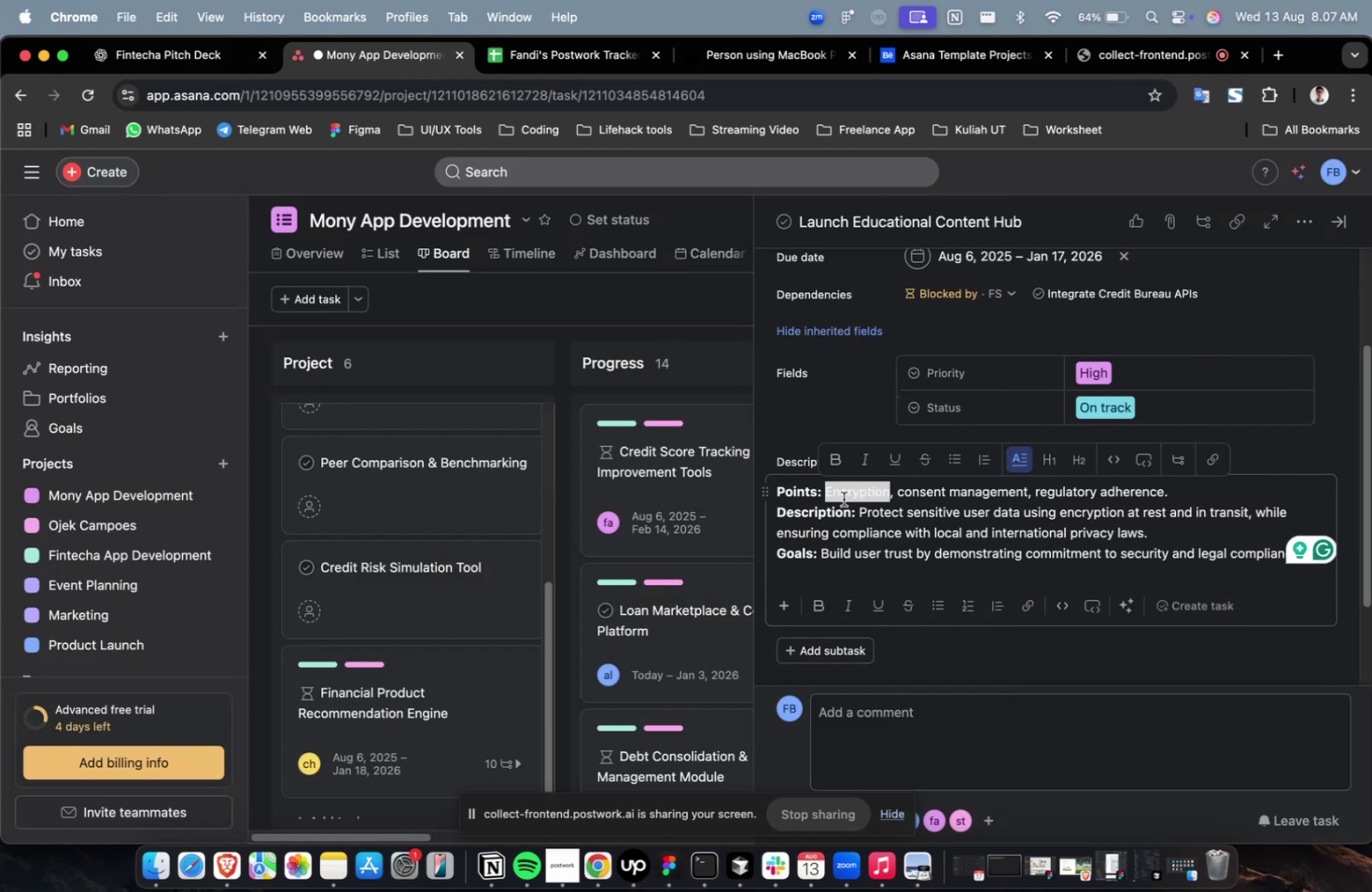 
triple_click([843, 498])
 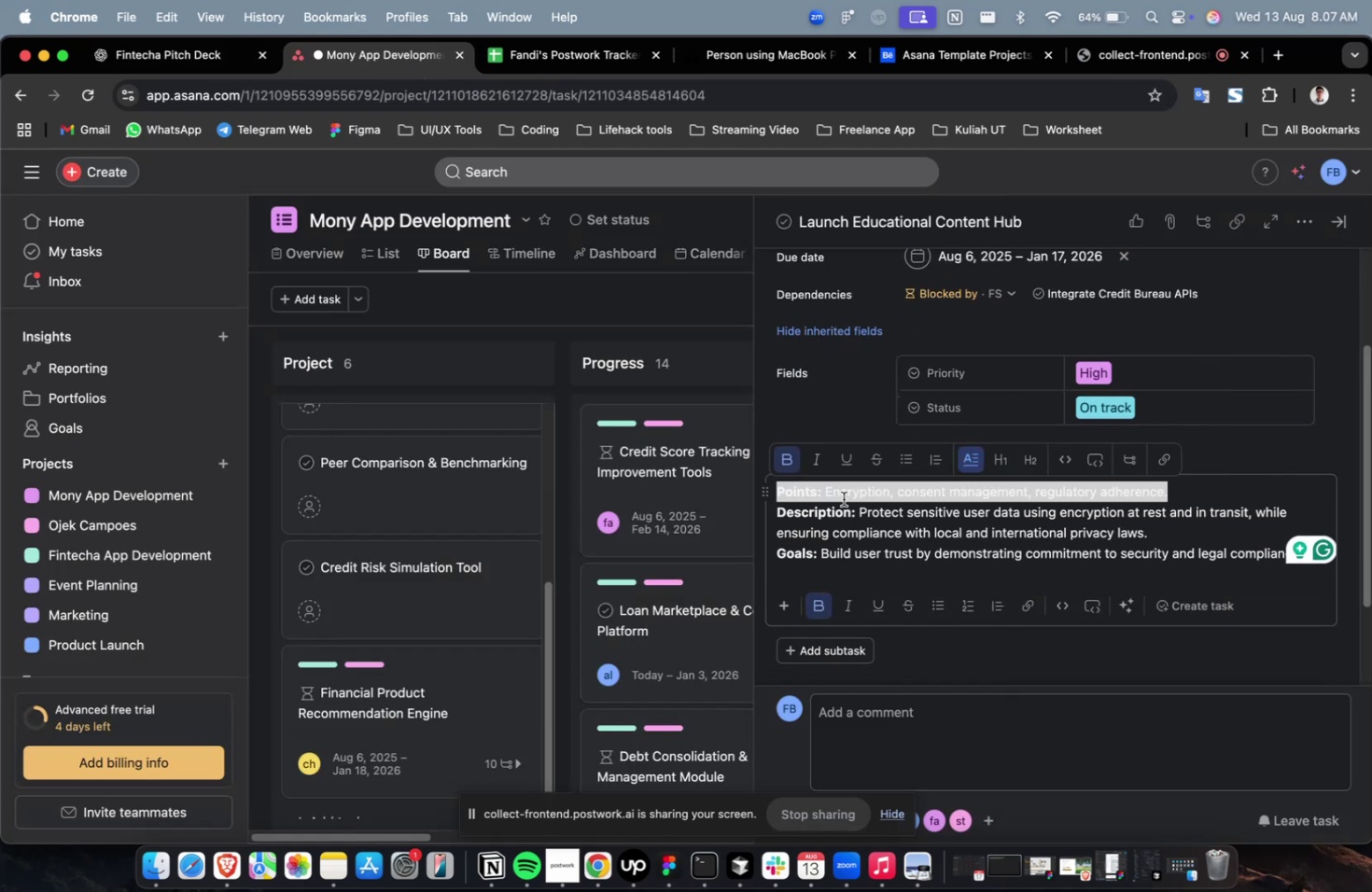 
triple_click([843, 498])
 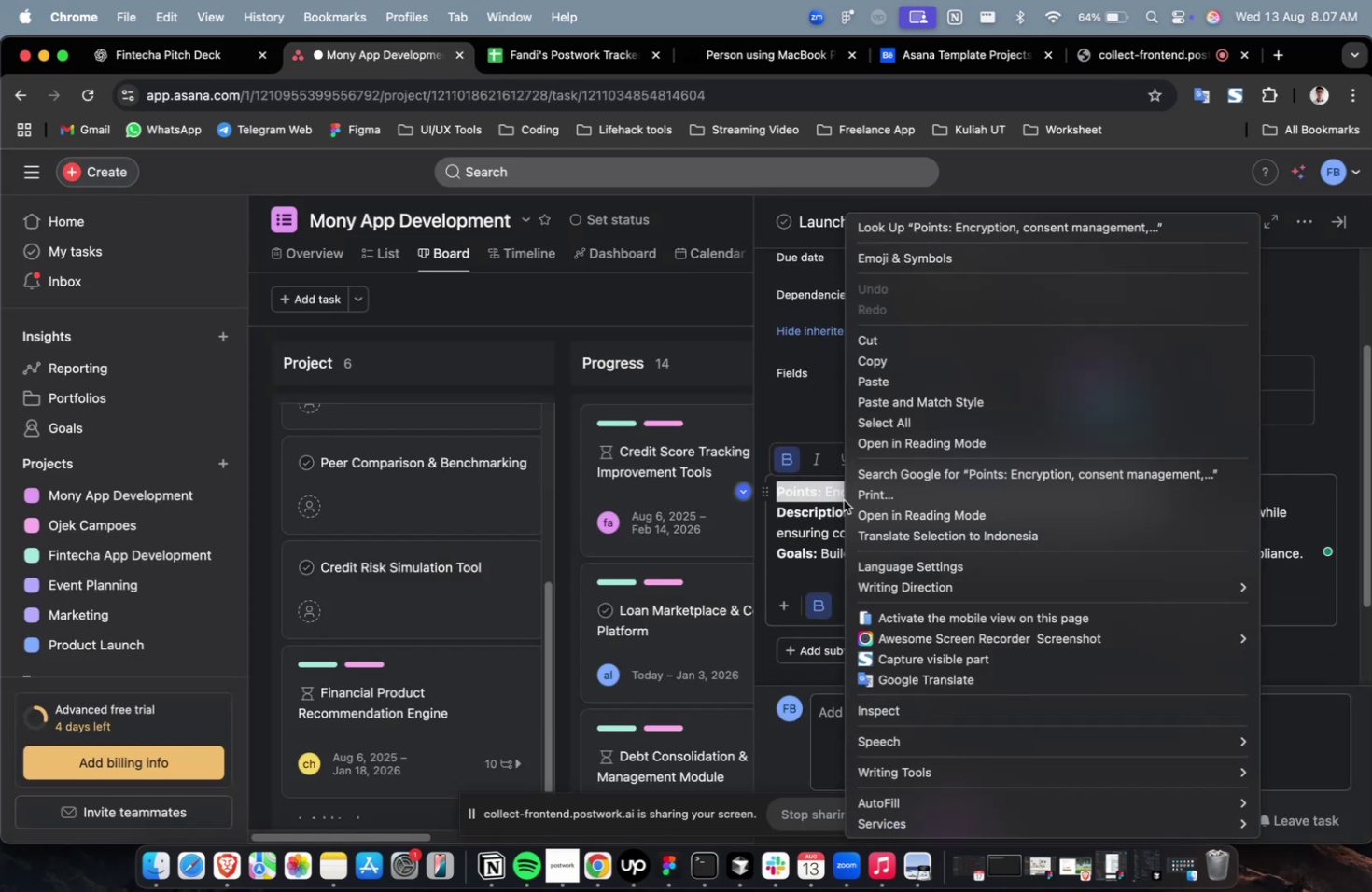 
right_click([843, 499])
 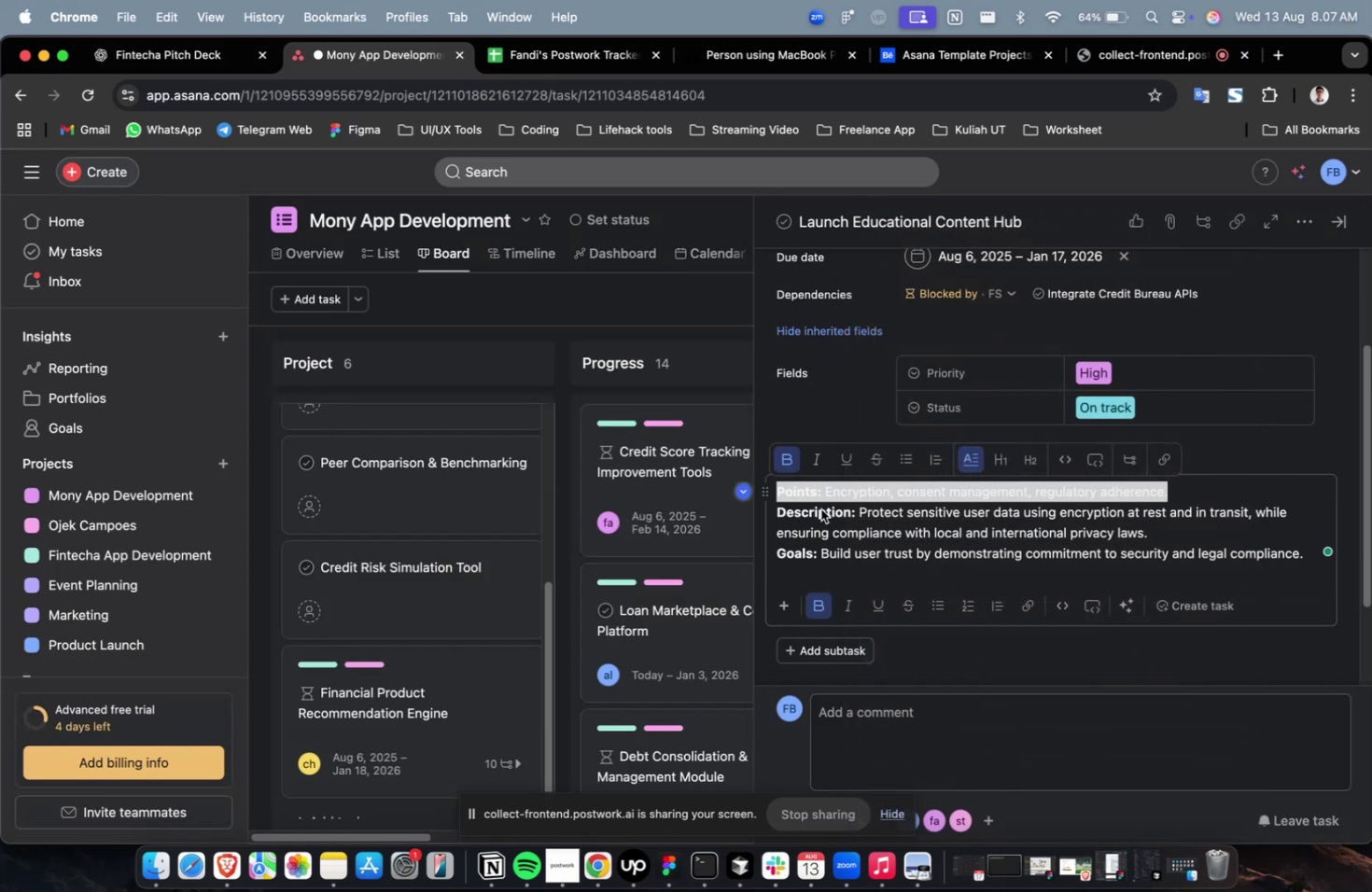 
double_click([820, 509])
 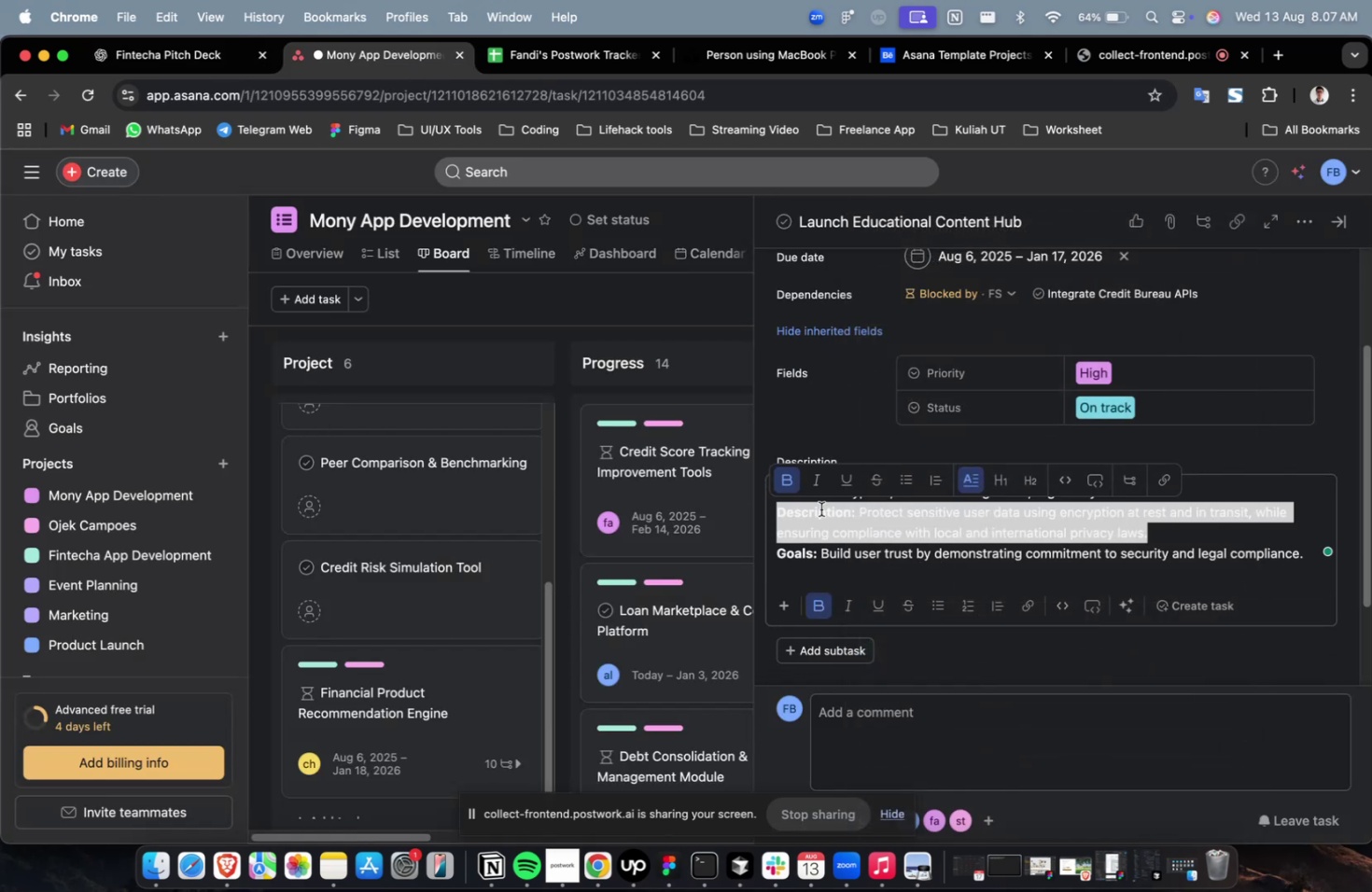 
triple_click([820, 509])
 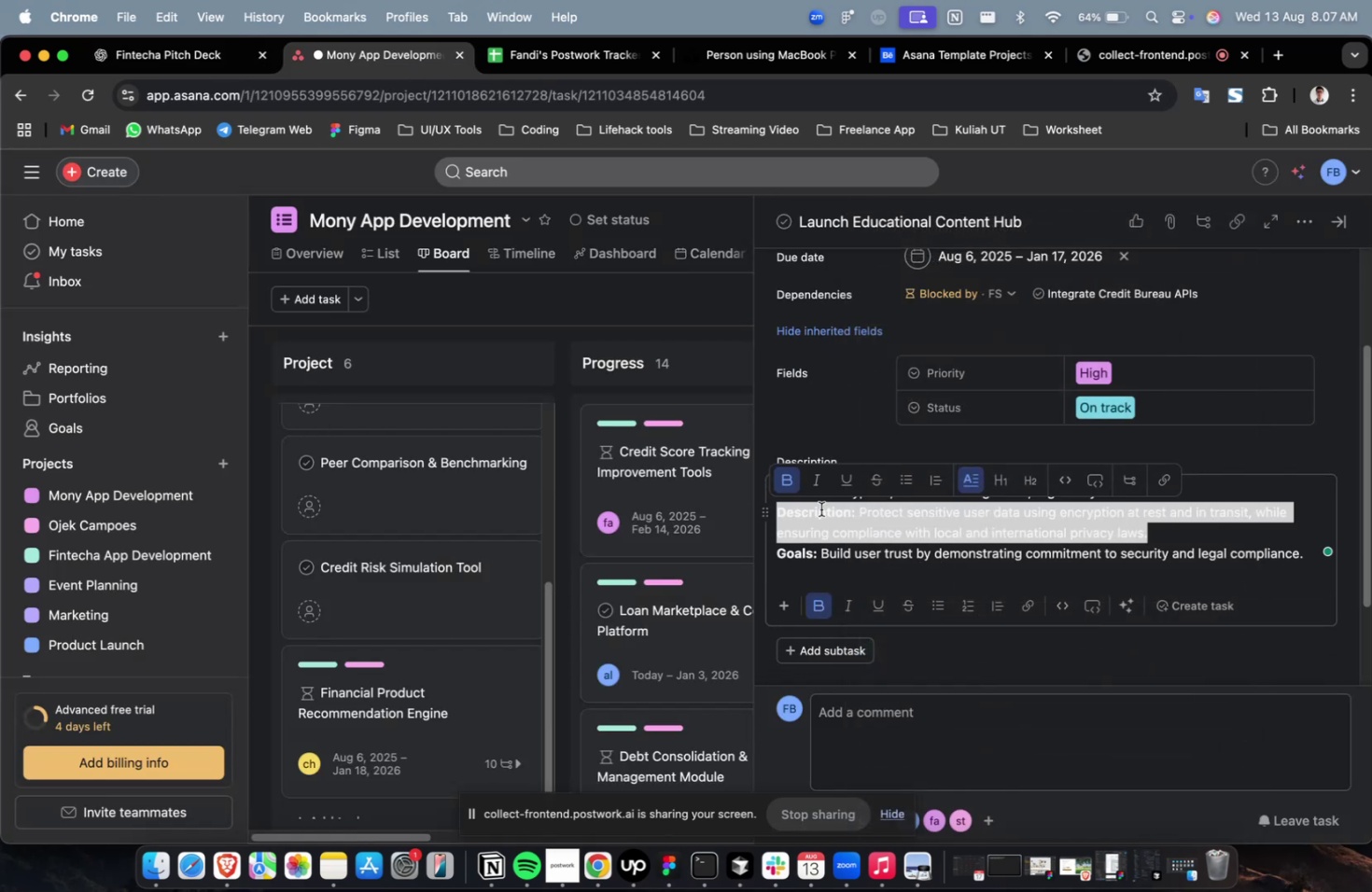 
triple_click([820, 509])
 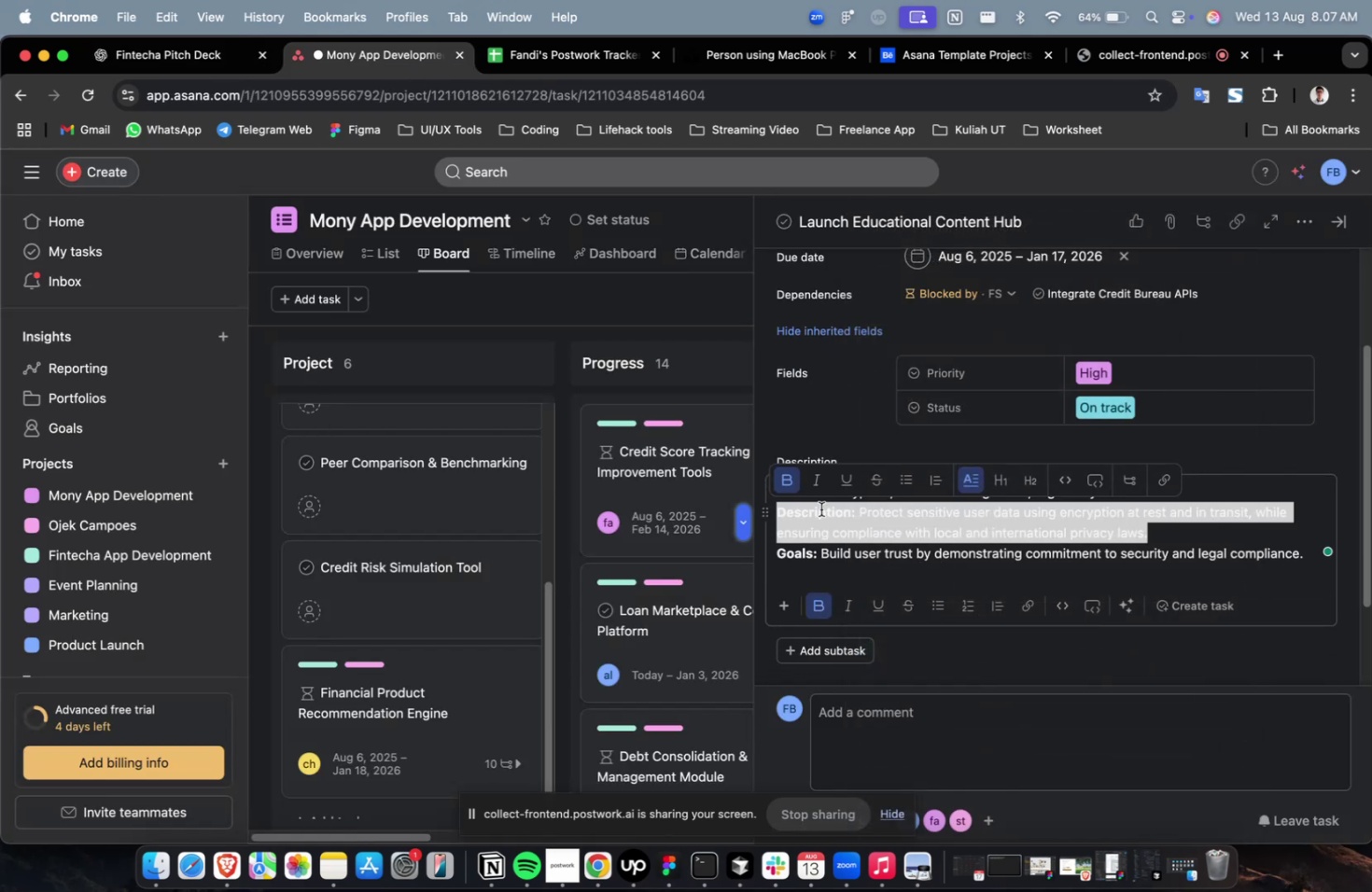 
triple_click([820, 509])
 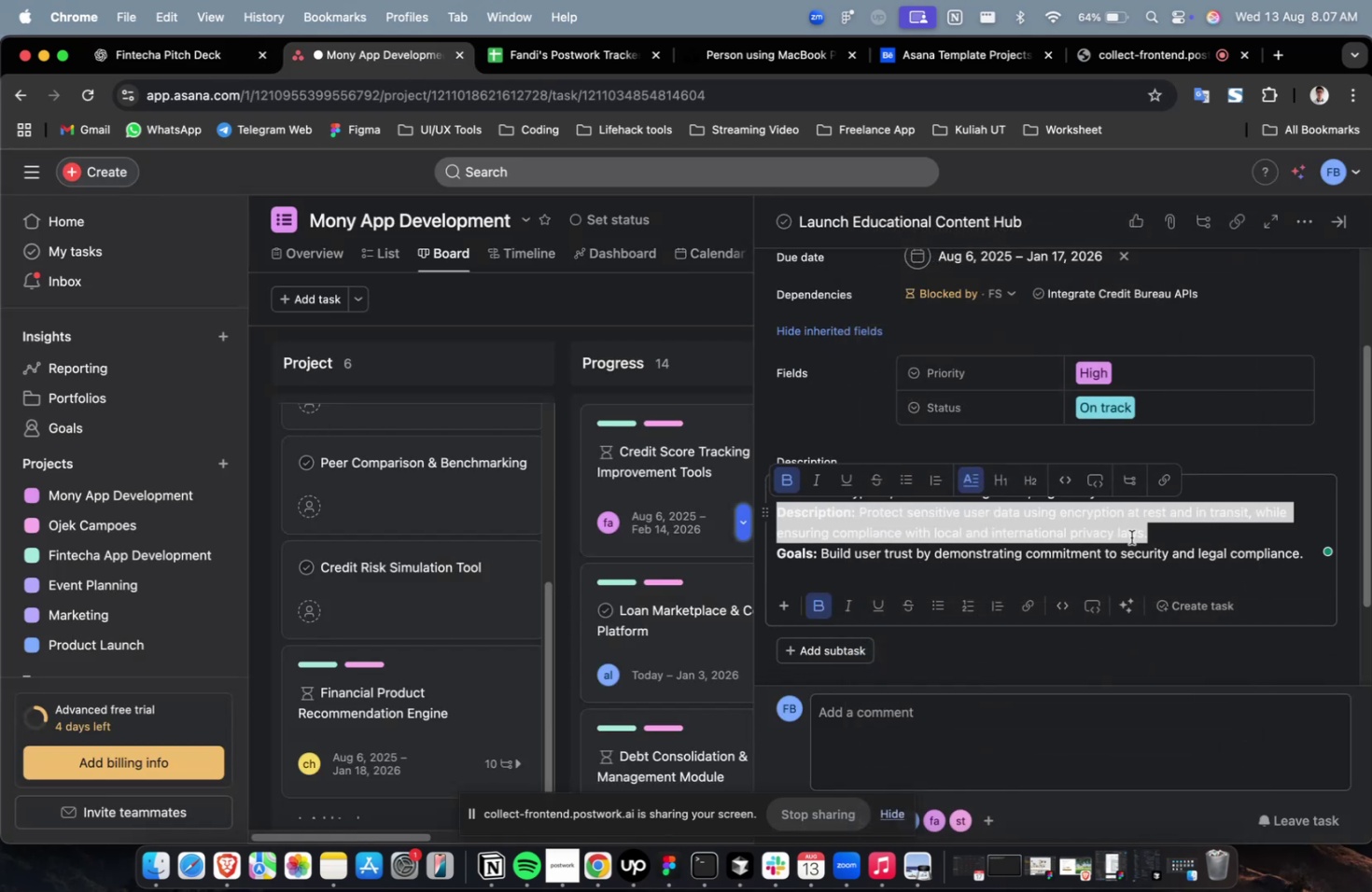 
key(Meta+CommandLeft)
 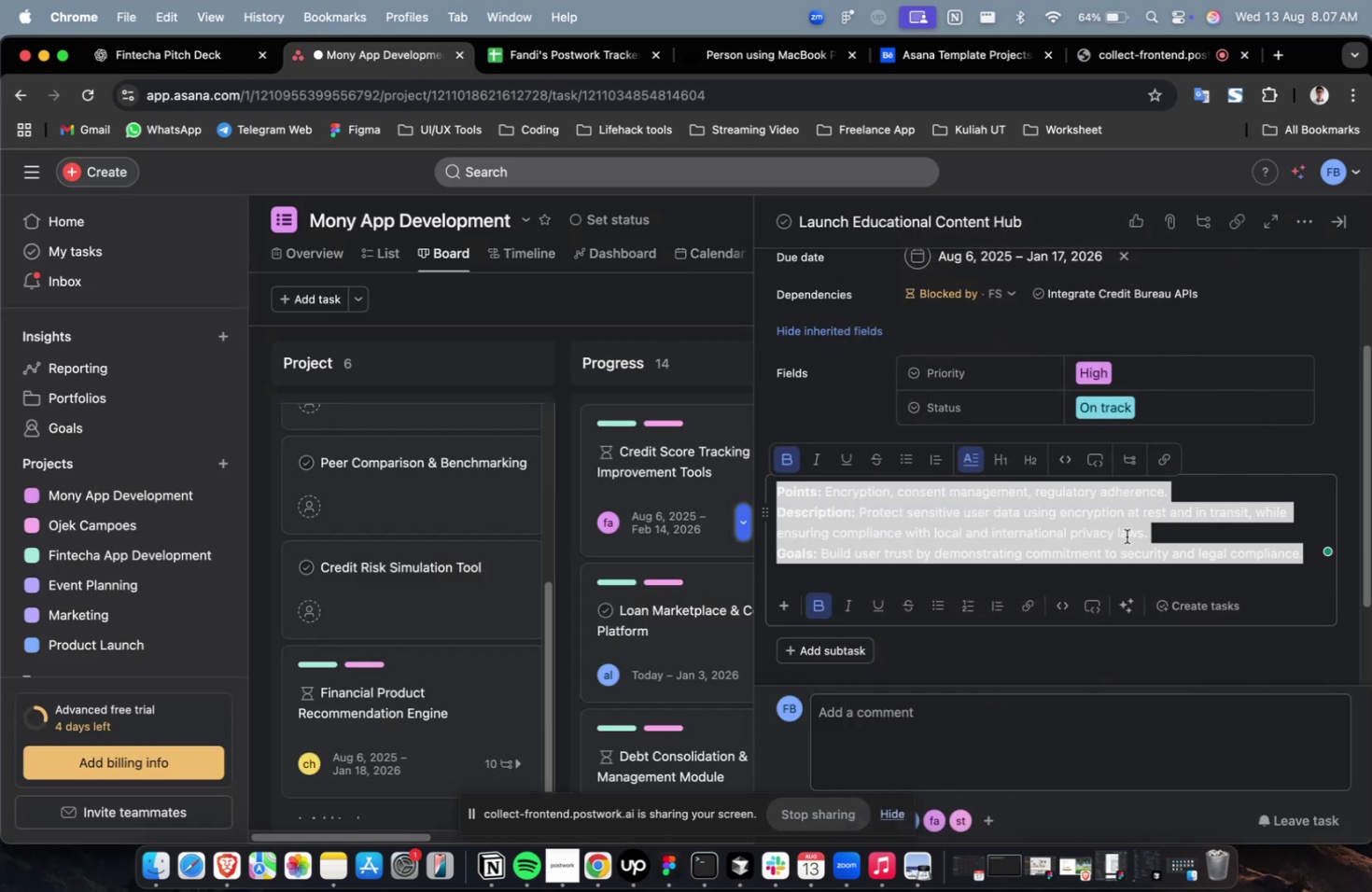 
key(Meta+A)
 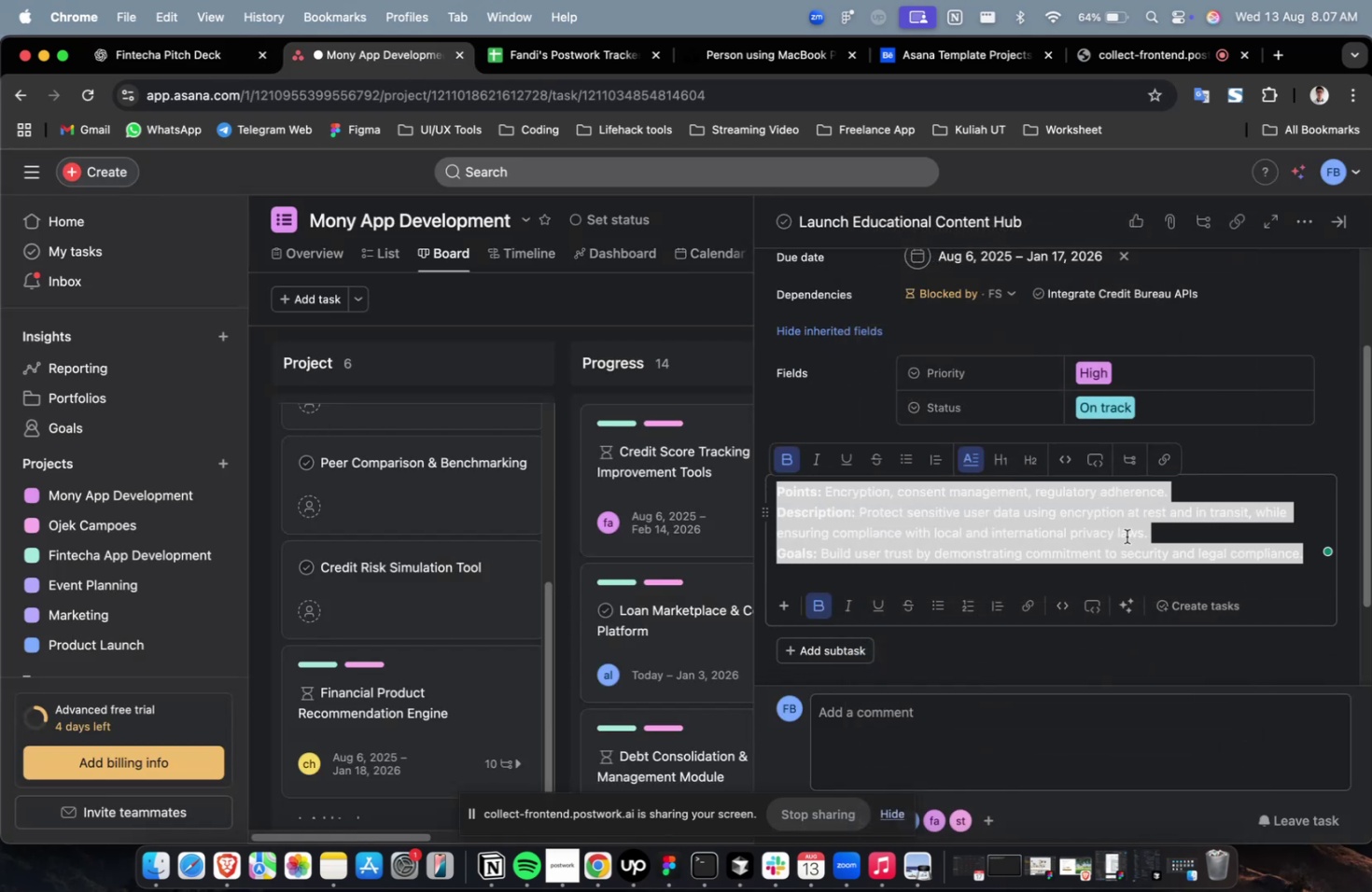 
key(Backspace)
 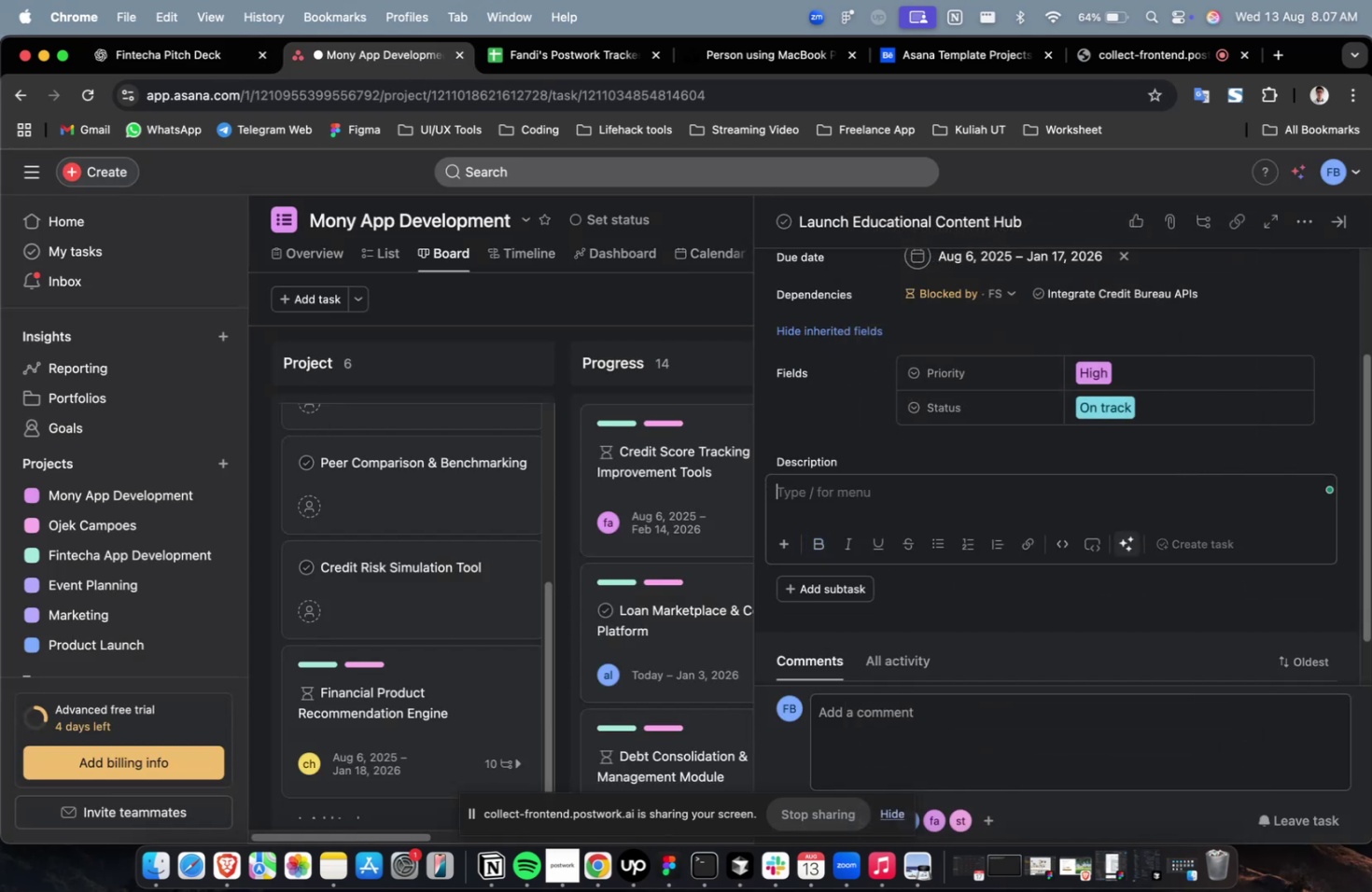 
key(Meta+V)
 